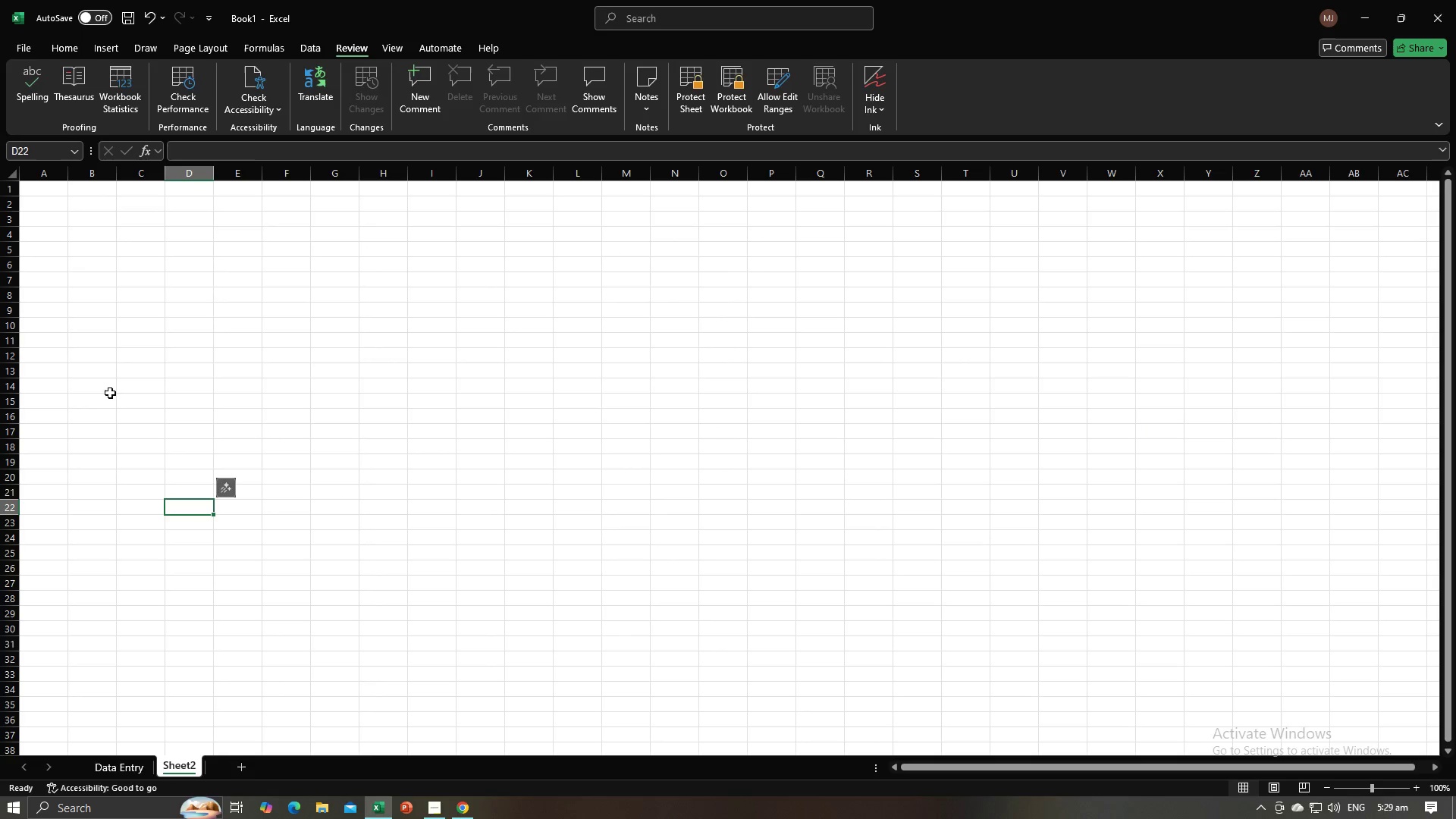 
key(Alt+AltLeft)
 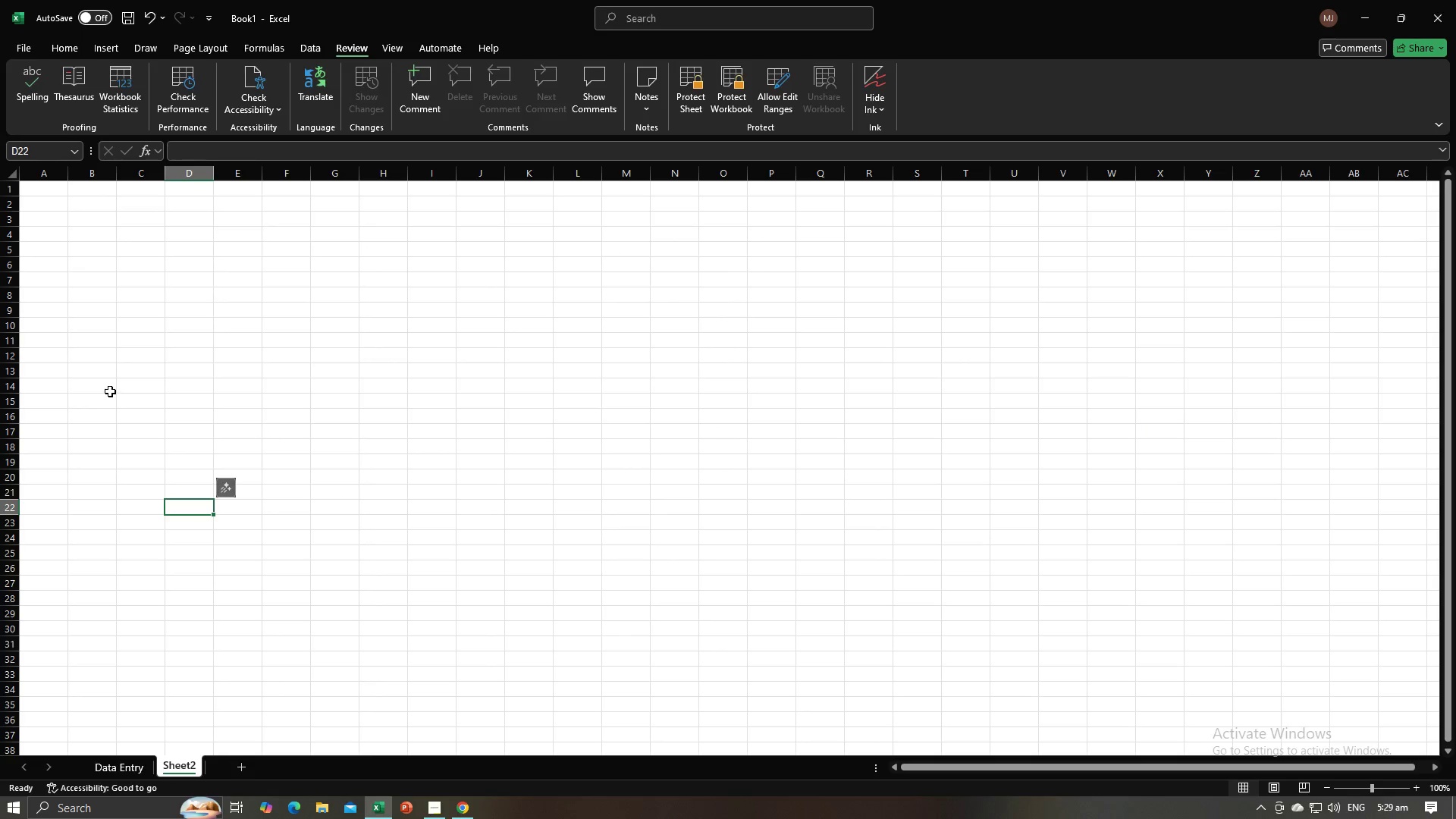 
key(Alt+Tab)
 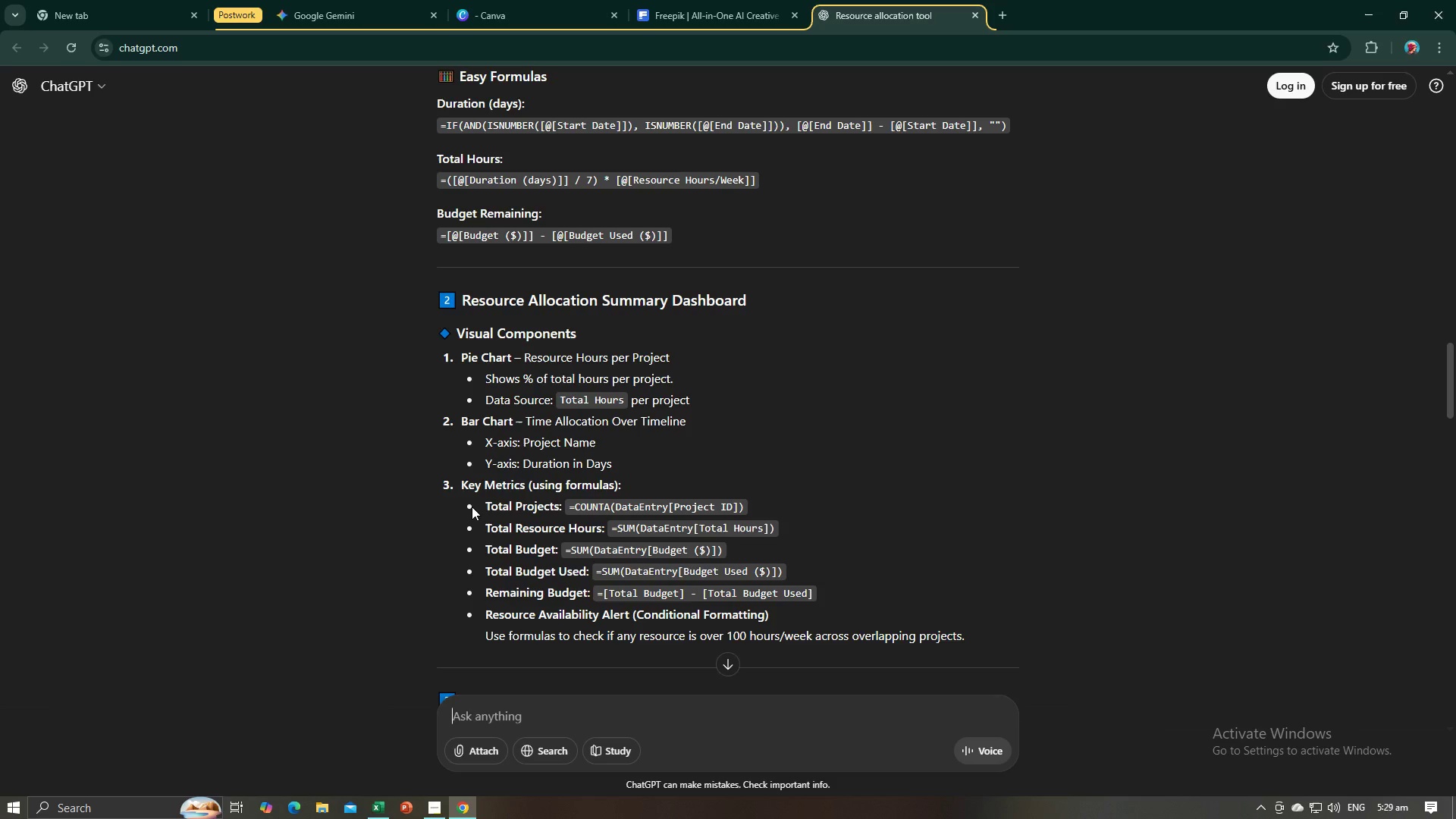 
wait(10.46)
 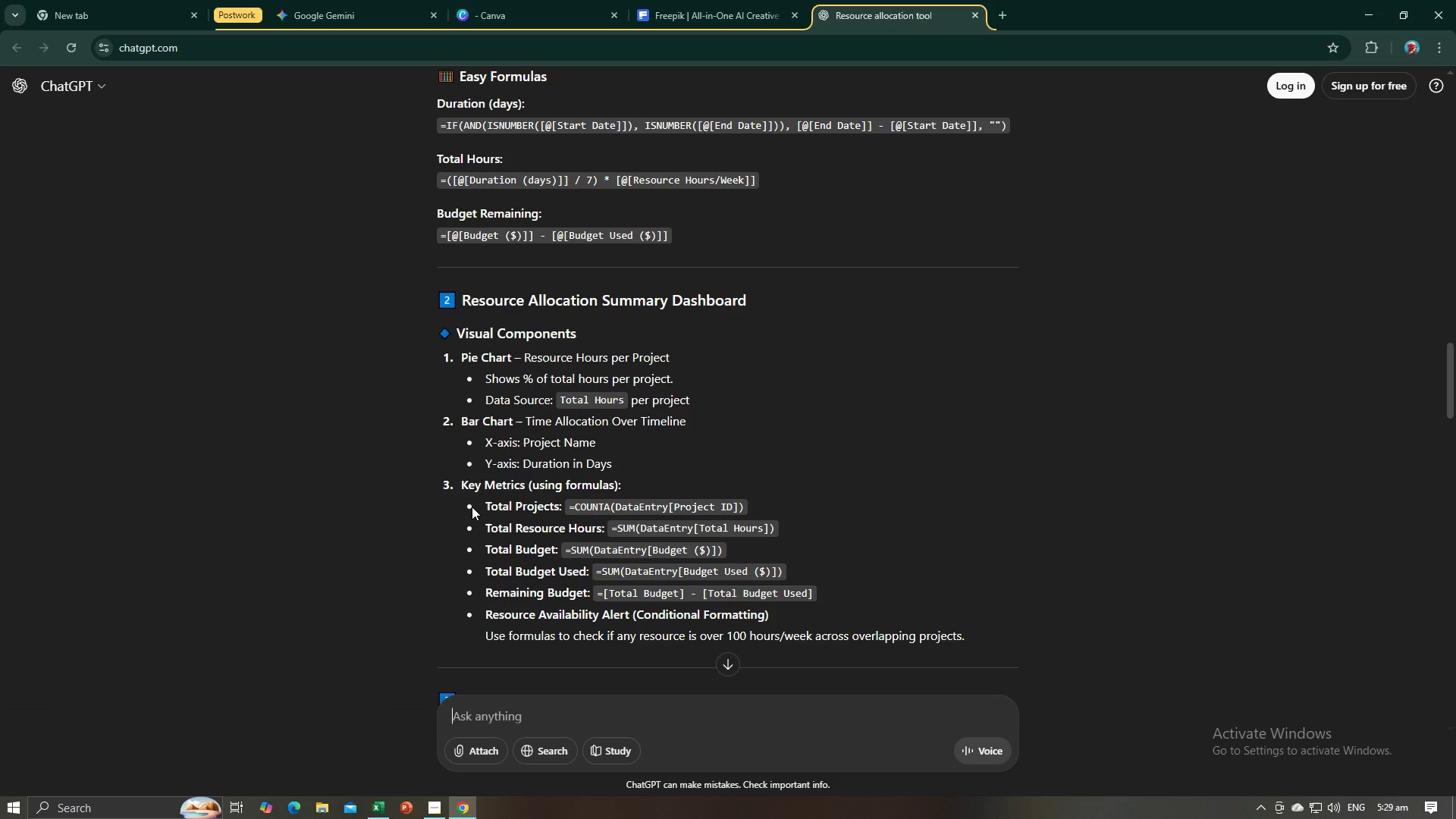 
left_click([908, 345])
 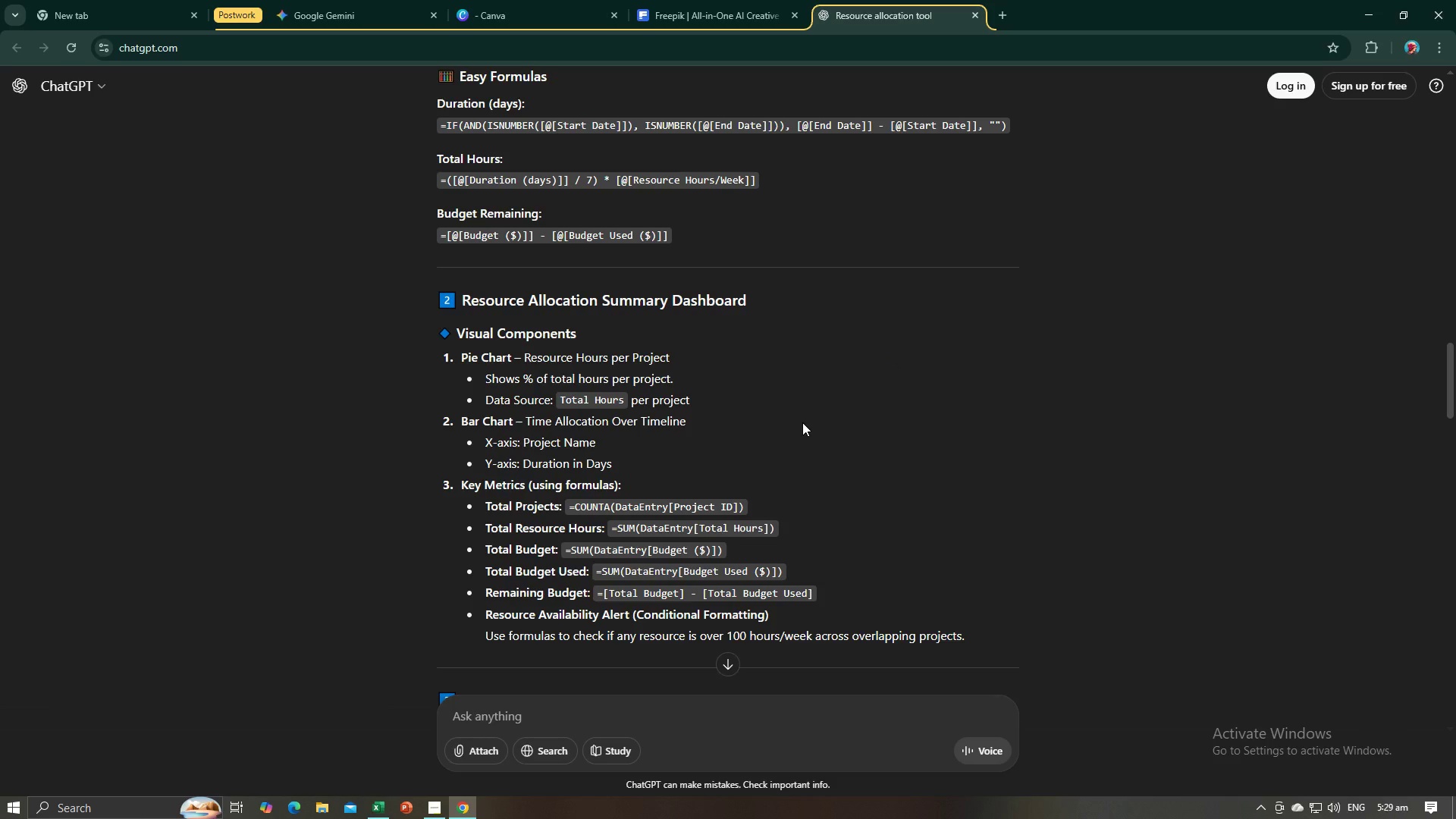 
wait(17.38)
 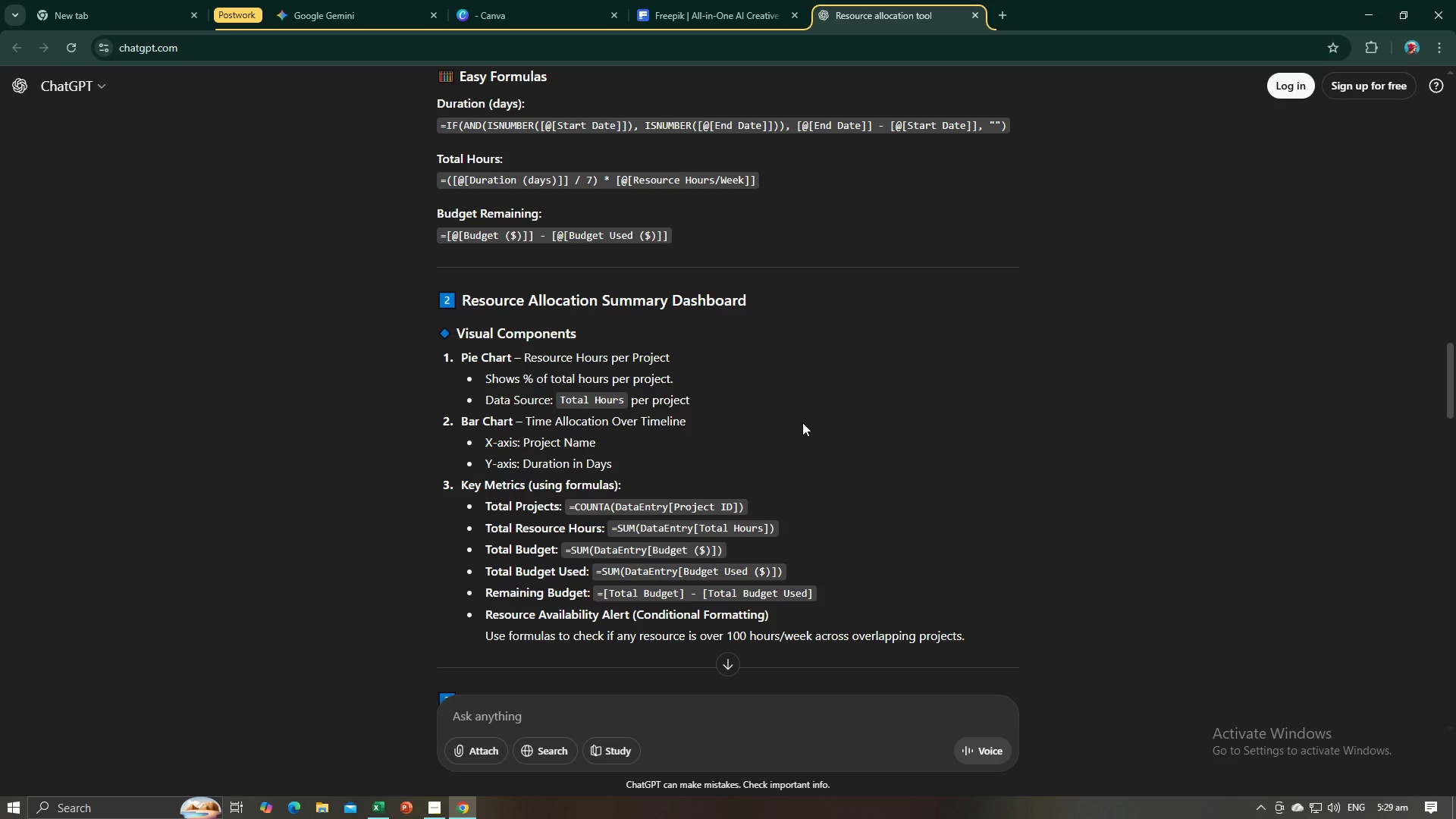 
key(Alt+AltLeft)
 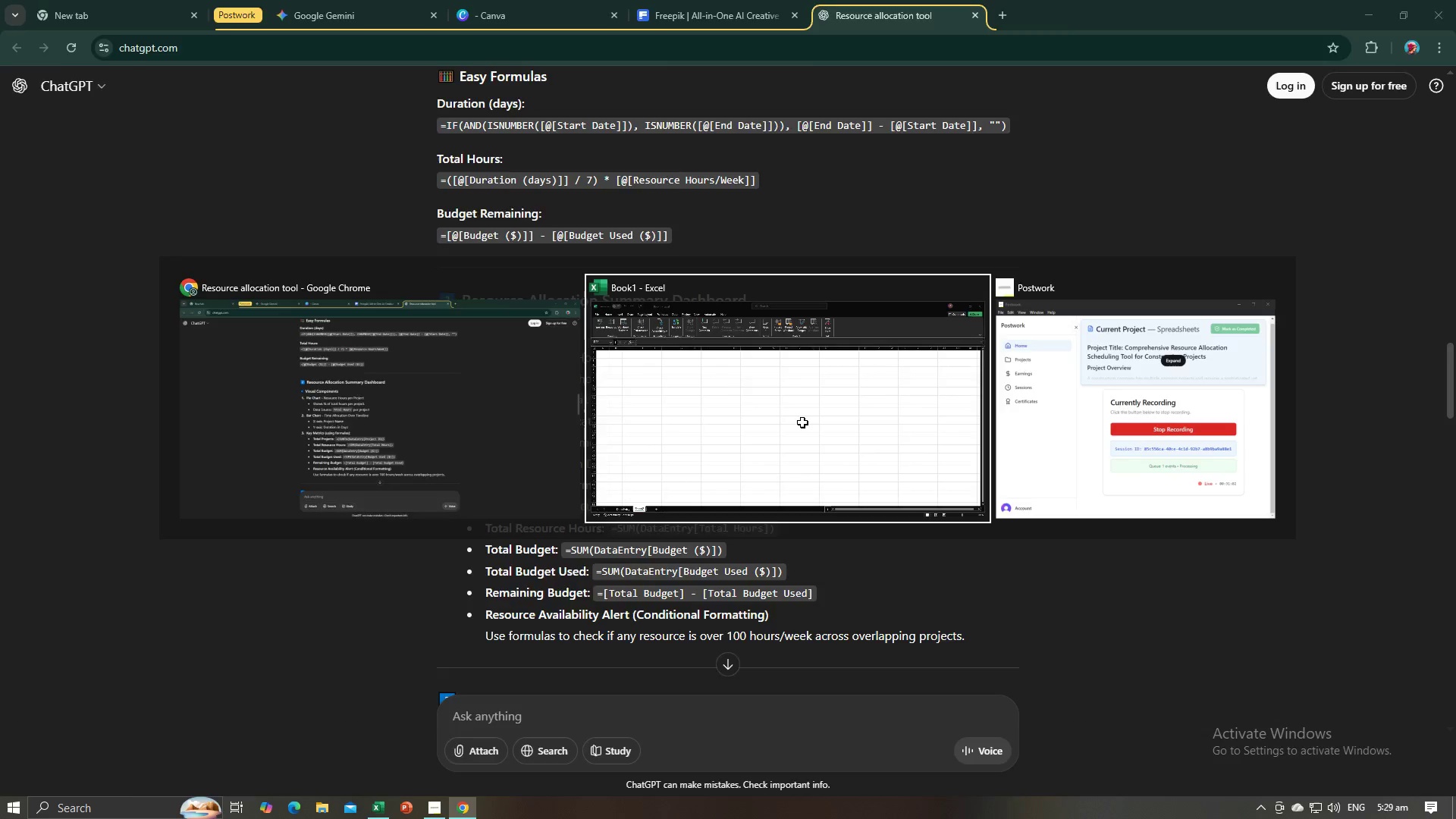 
key(Alt+Tab)
 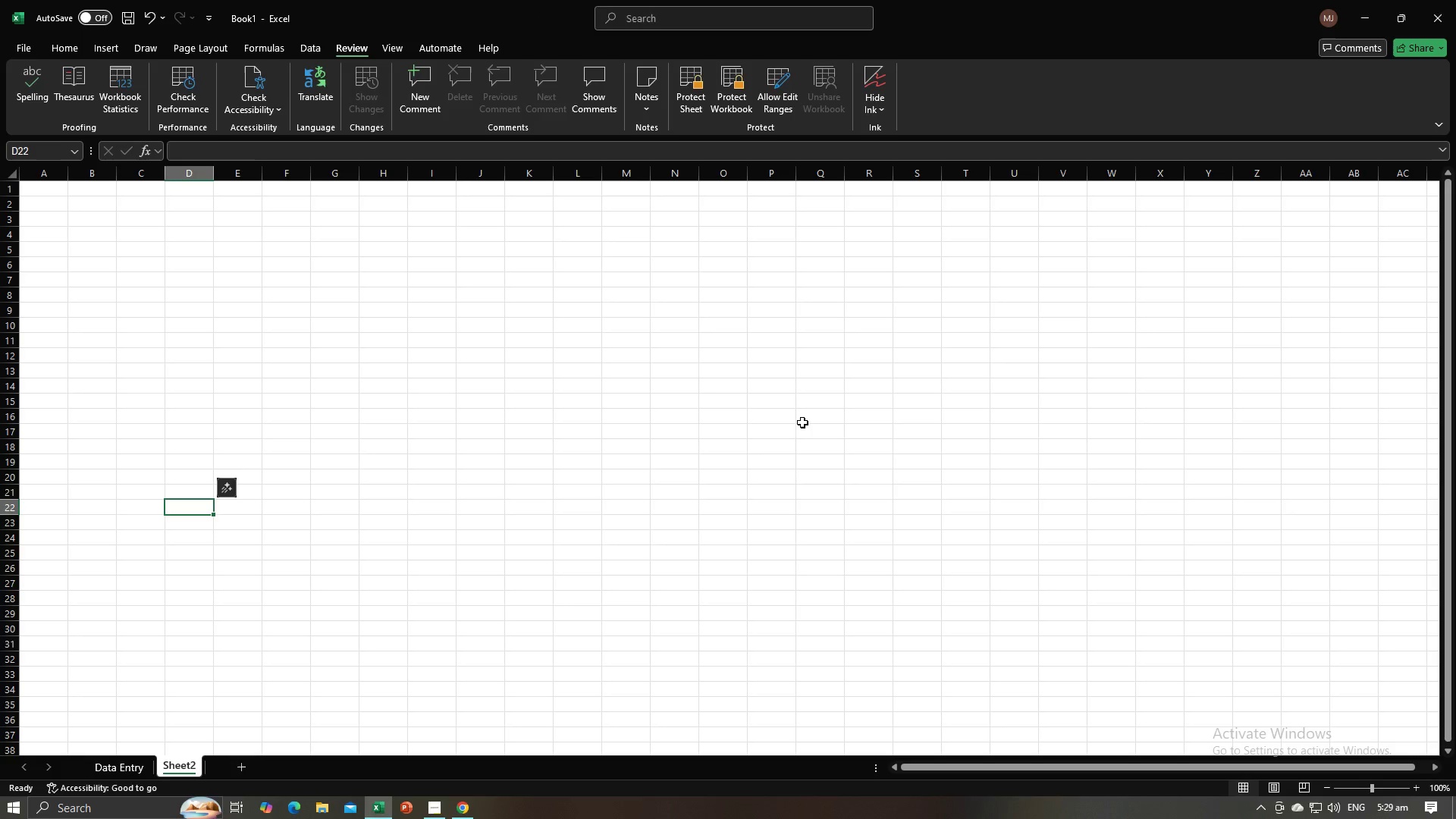 
key(Alt+AltLeft)
 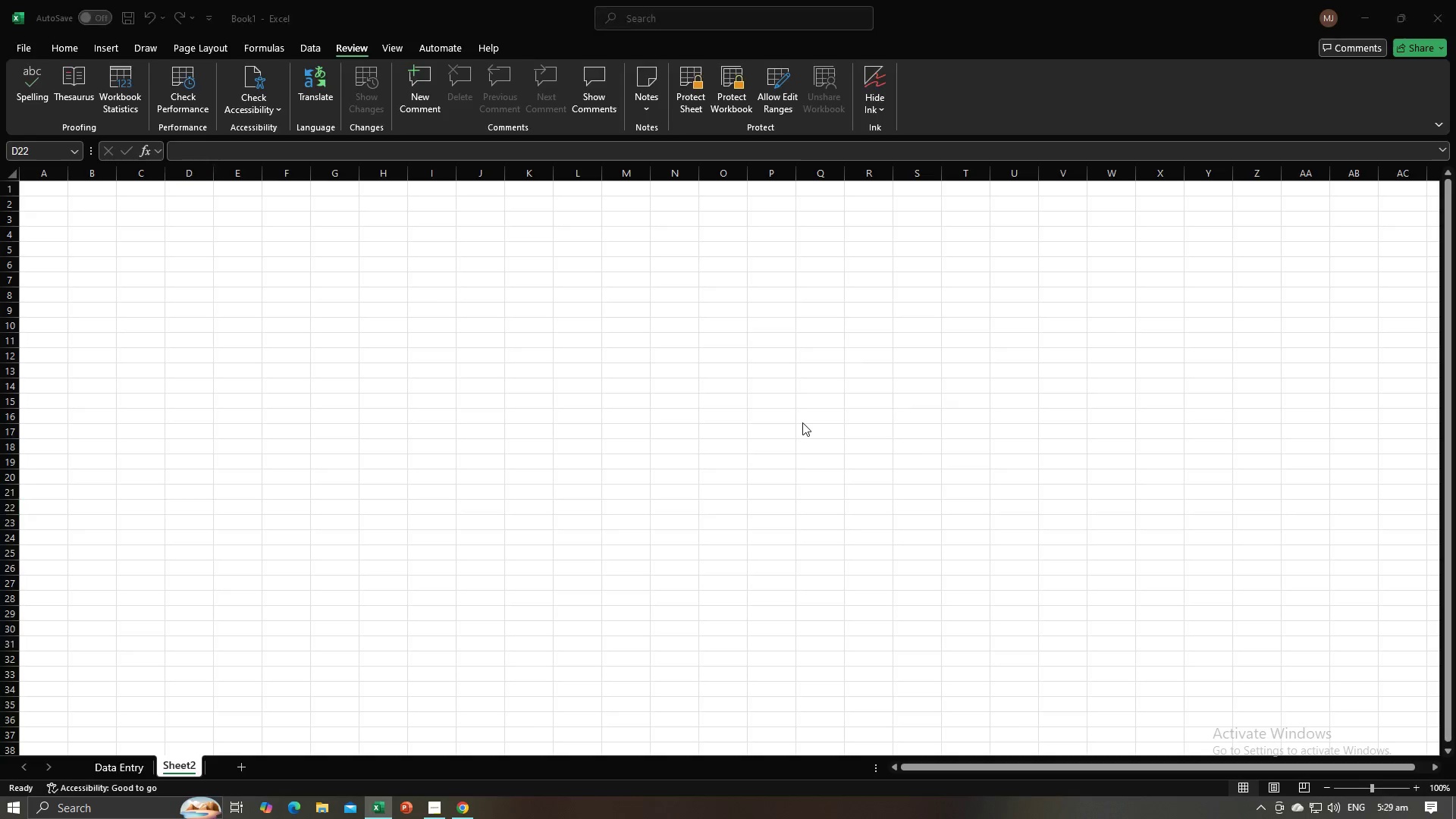 
key(Alt+Tab)
 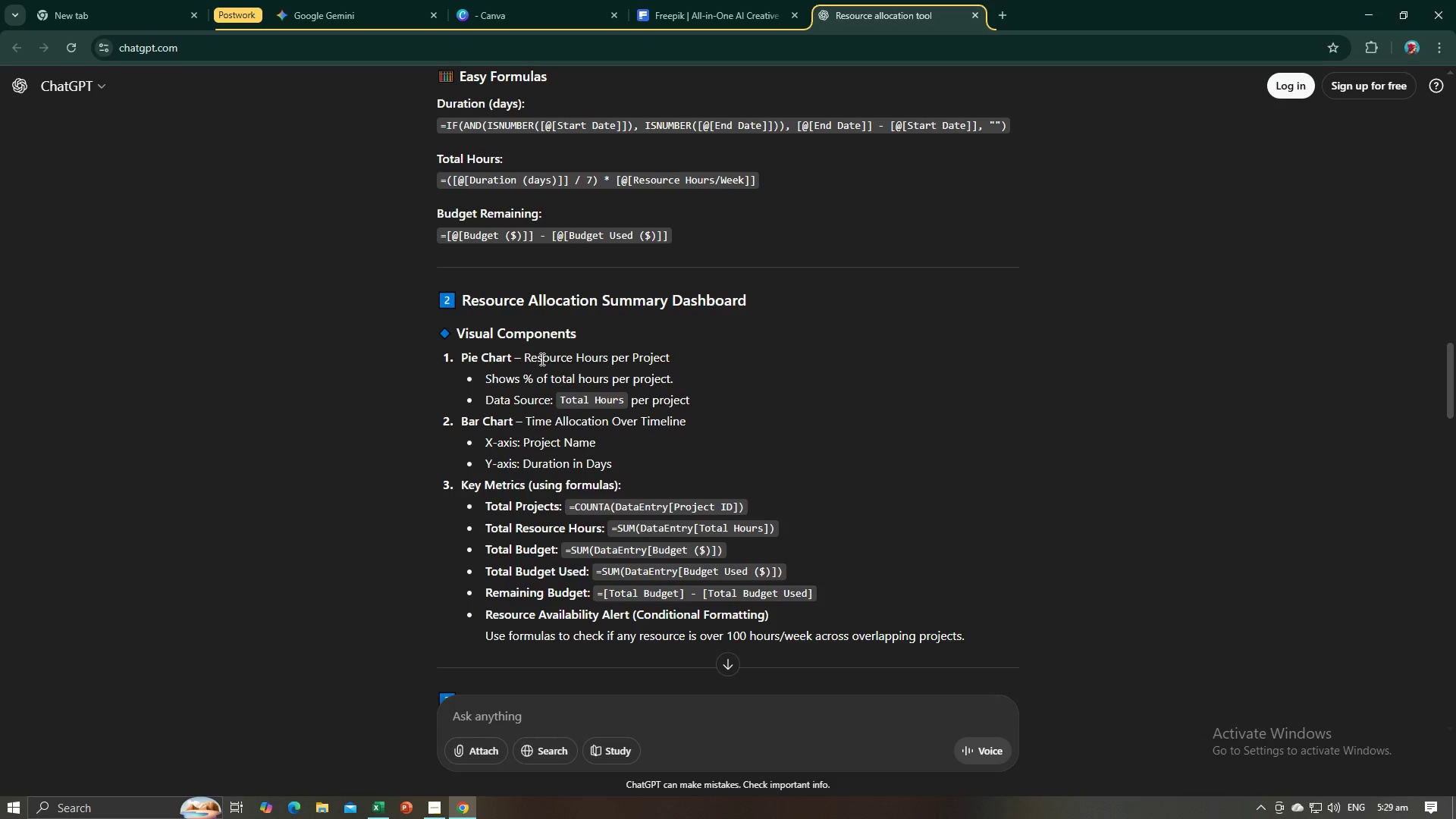 
scroll: coordinate [753, 401], scroll_direction: up, amount: 3.0
 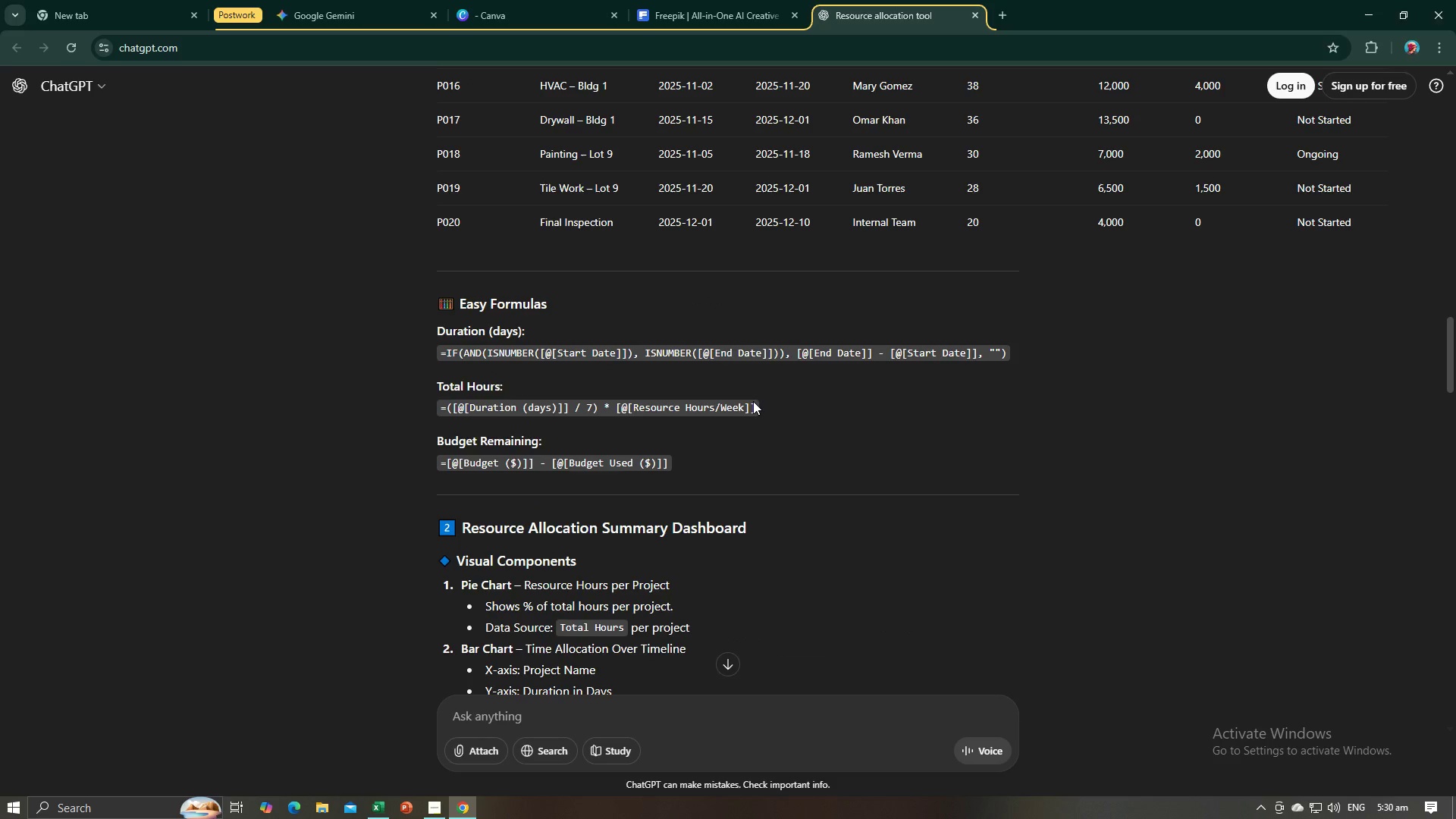 
key(Alt+AltLeft)
 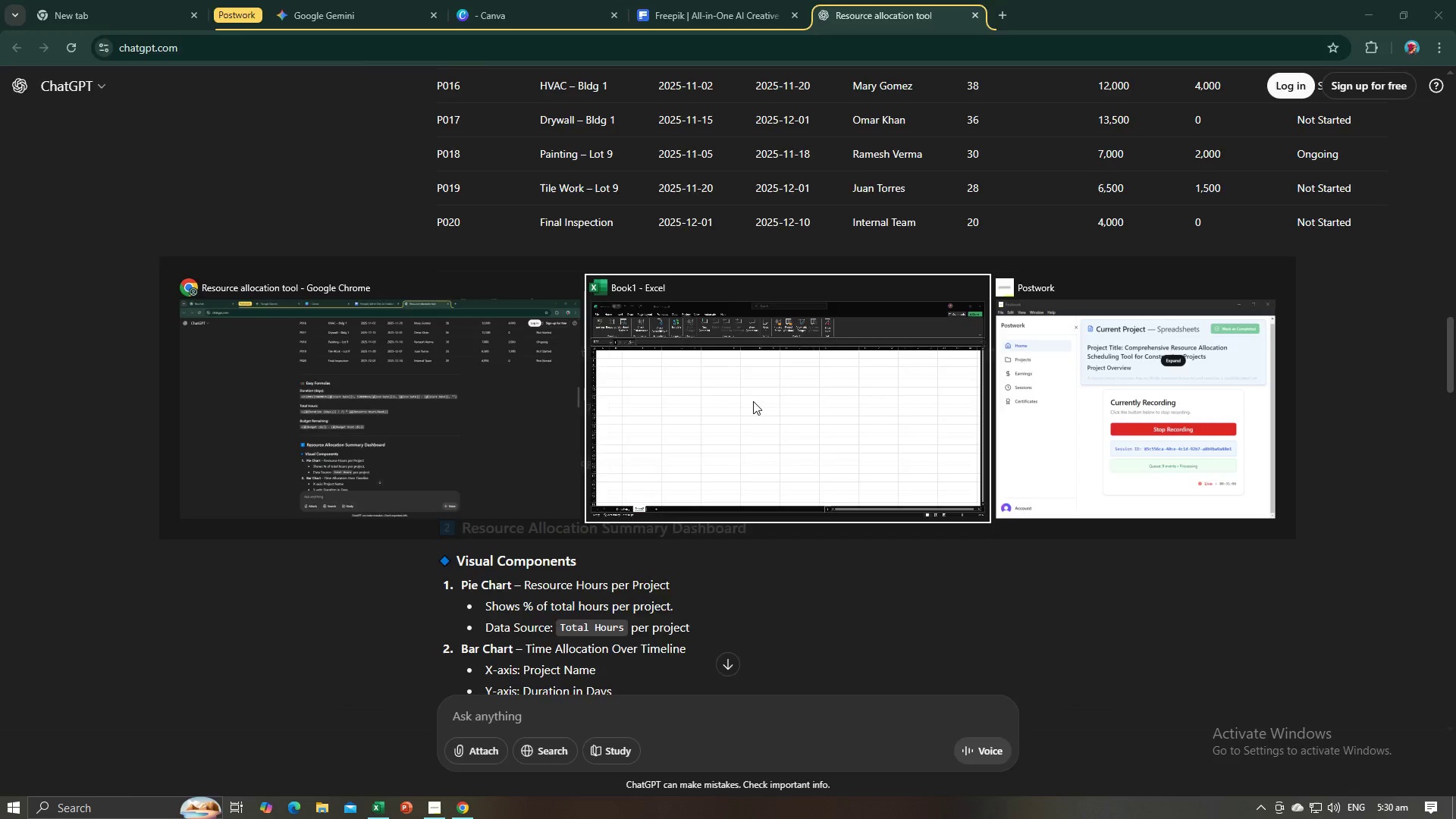 
key(Alt+Tab)
 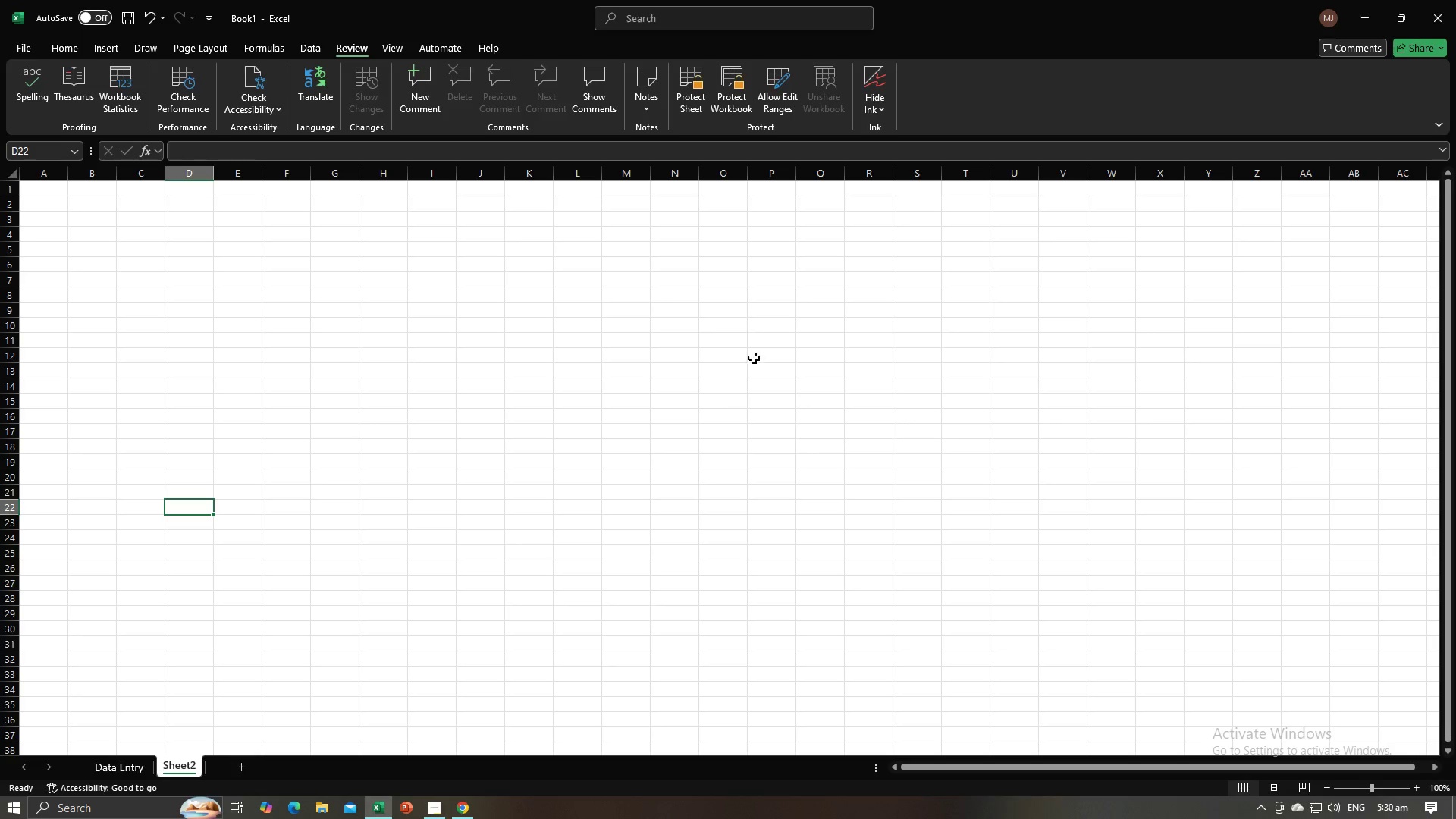 
key(Alt+AltLeft)
 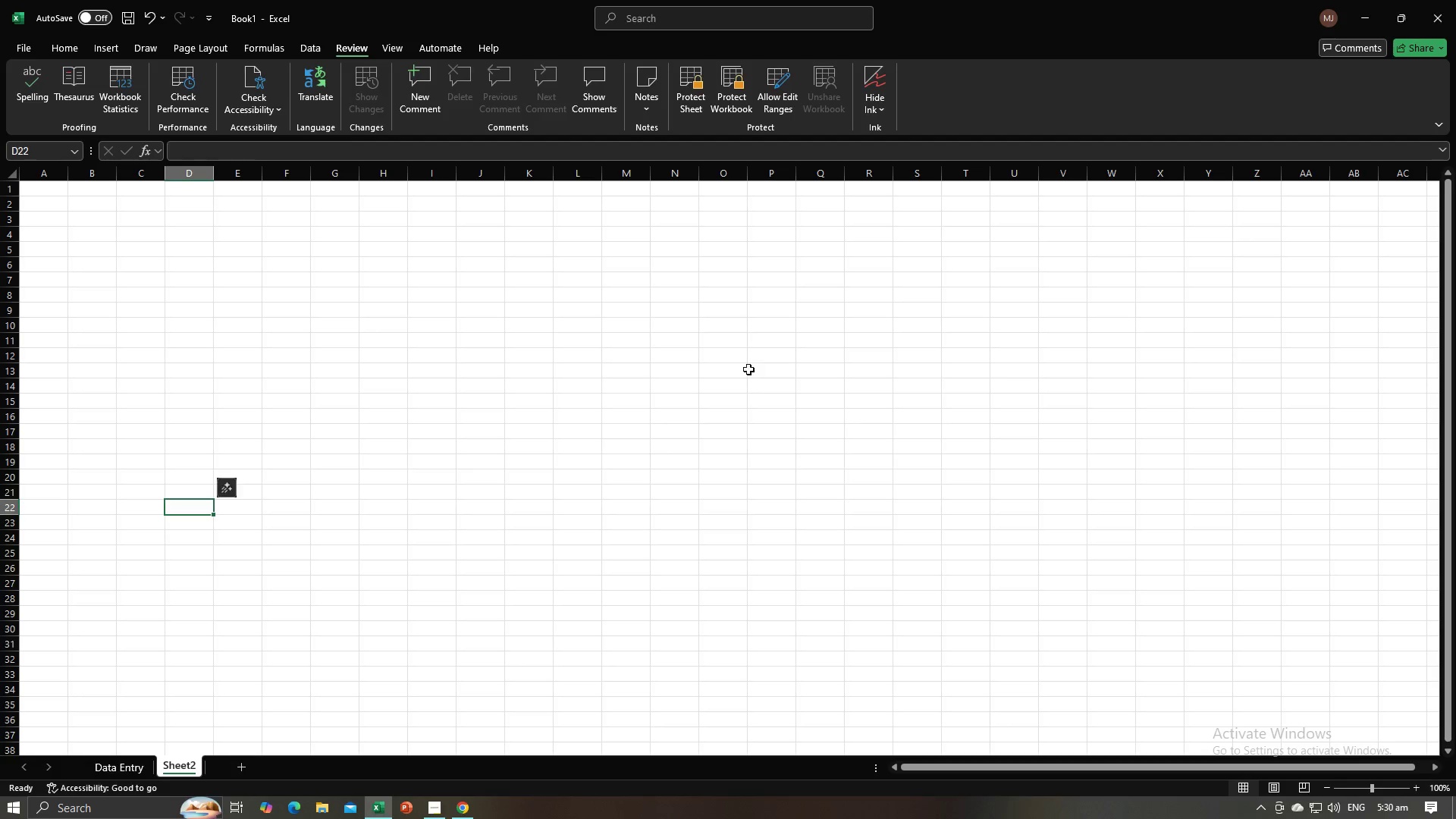 
key(Alt+Tab)
 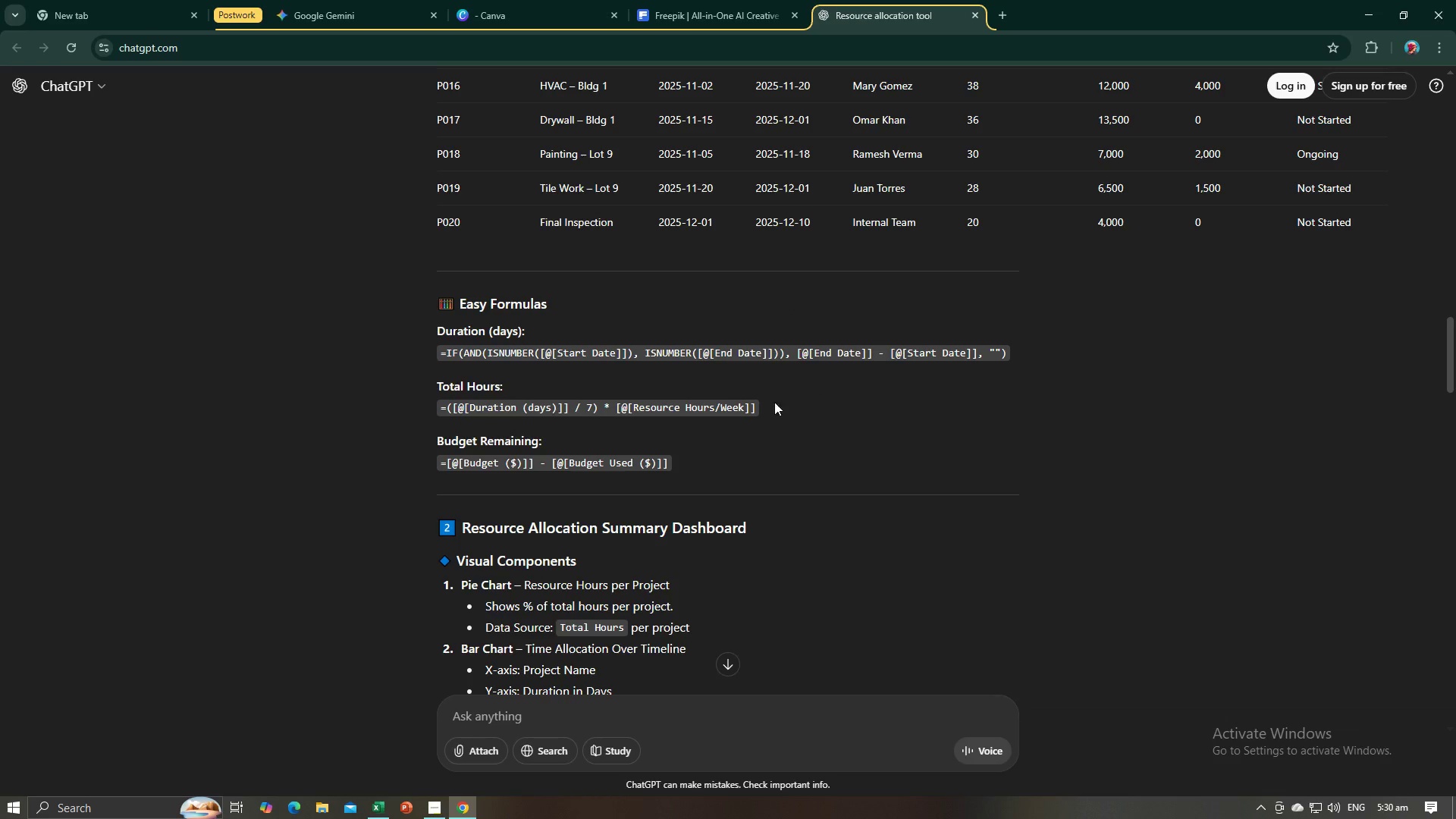 
scroll: coordinate [814, 416], scroll_direction: up, amount: 5.0
 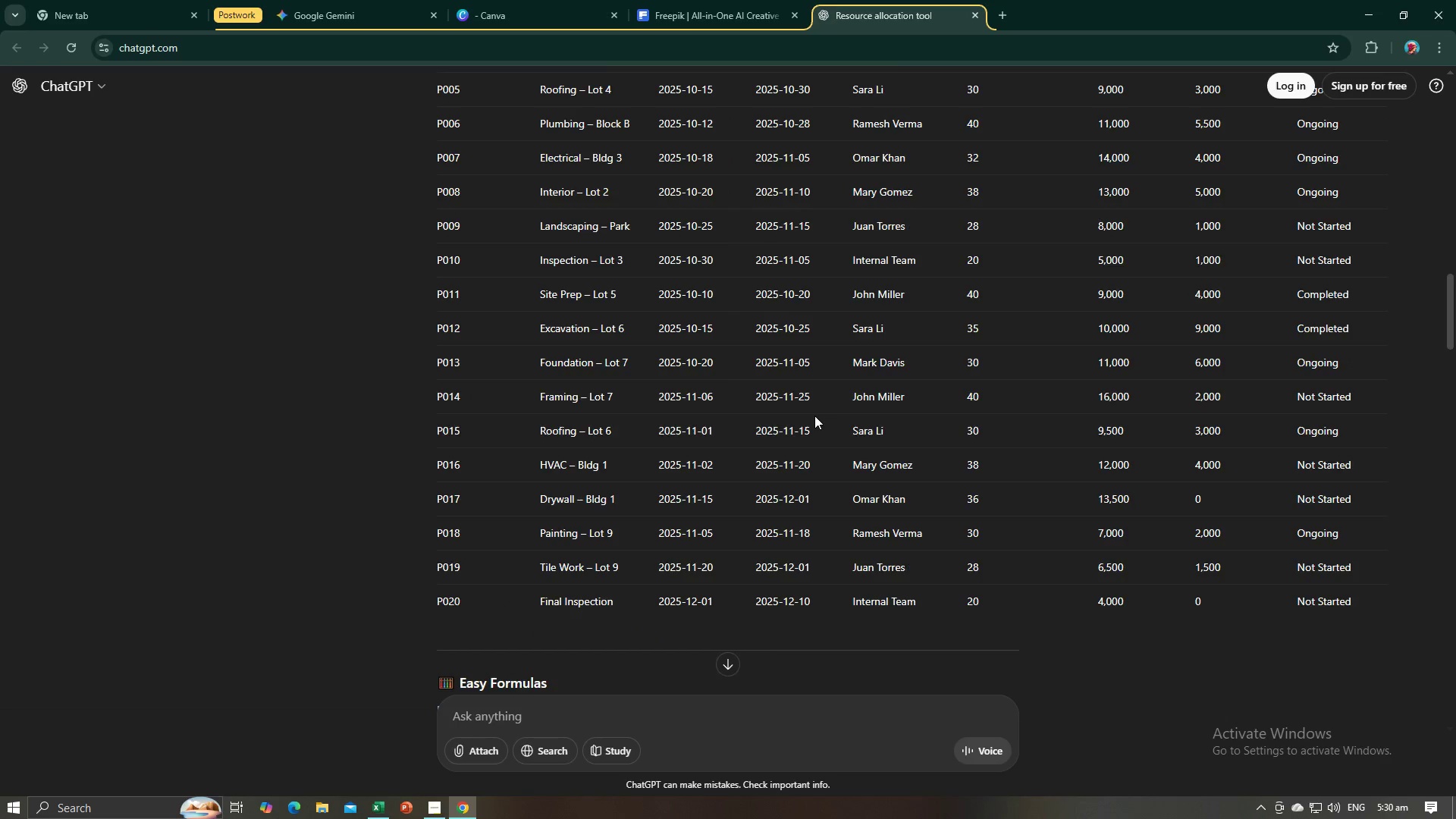 
scroll: coordinate [814, 416], scroll_direction: down, amount: 5.0
 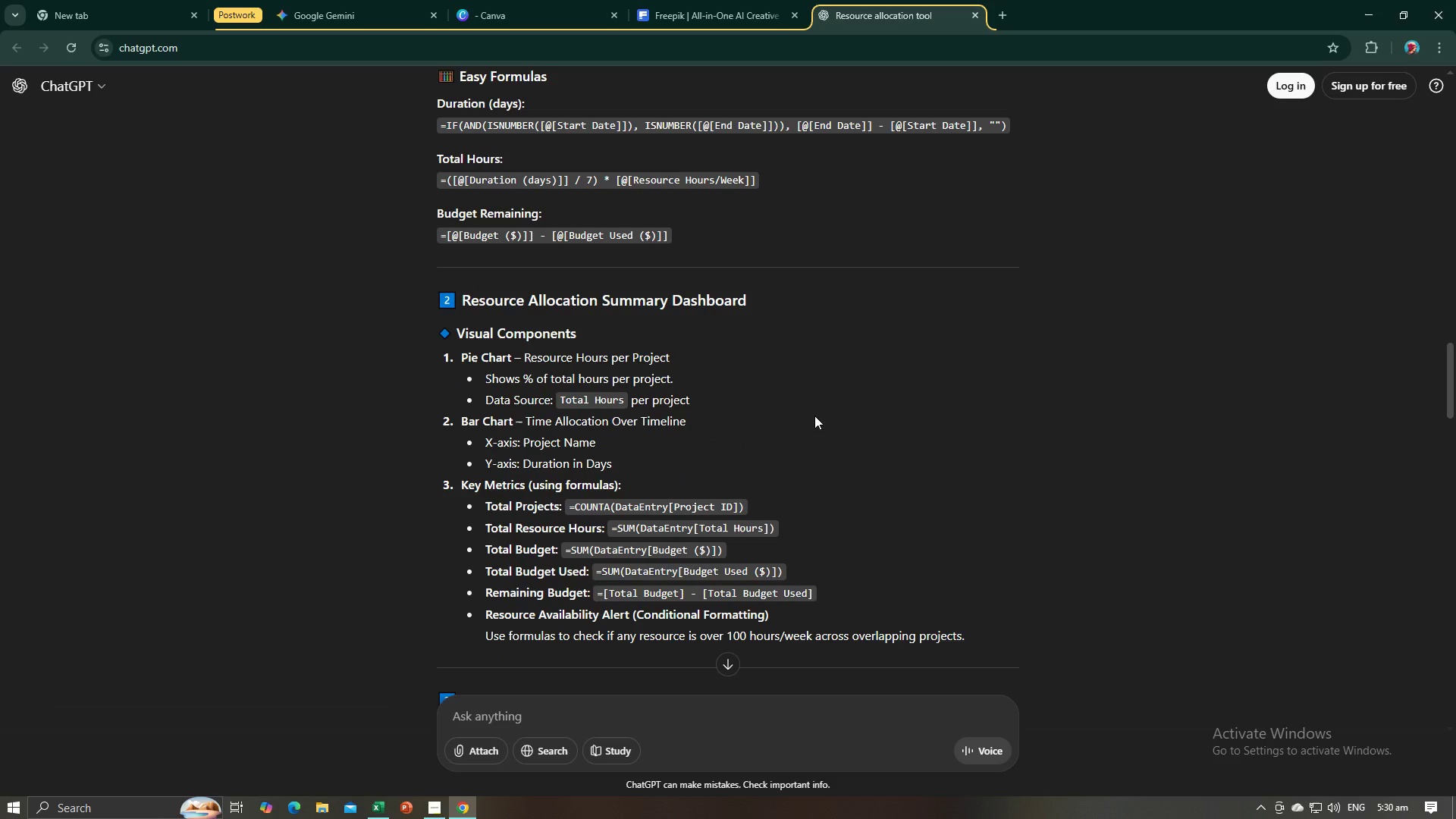 
scroll: coordinate [814, 416], scroll_direction: up, amount: 2.0
 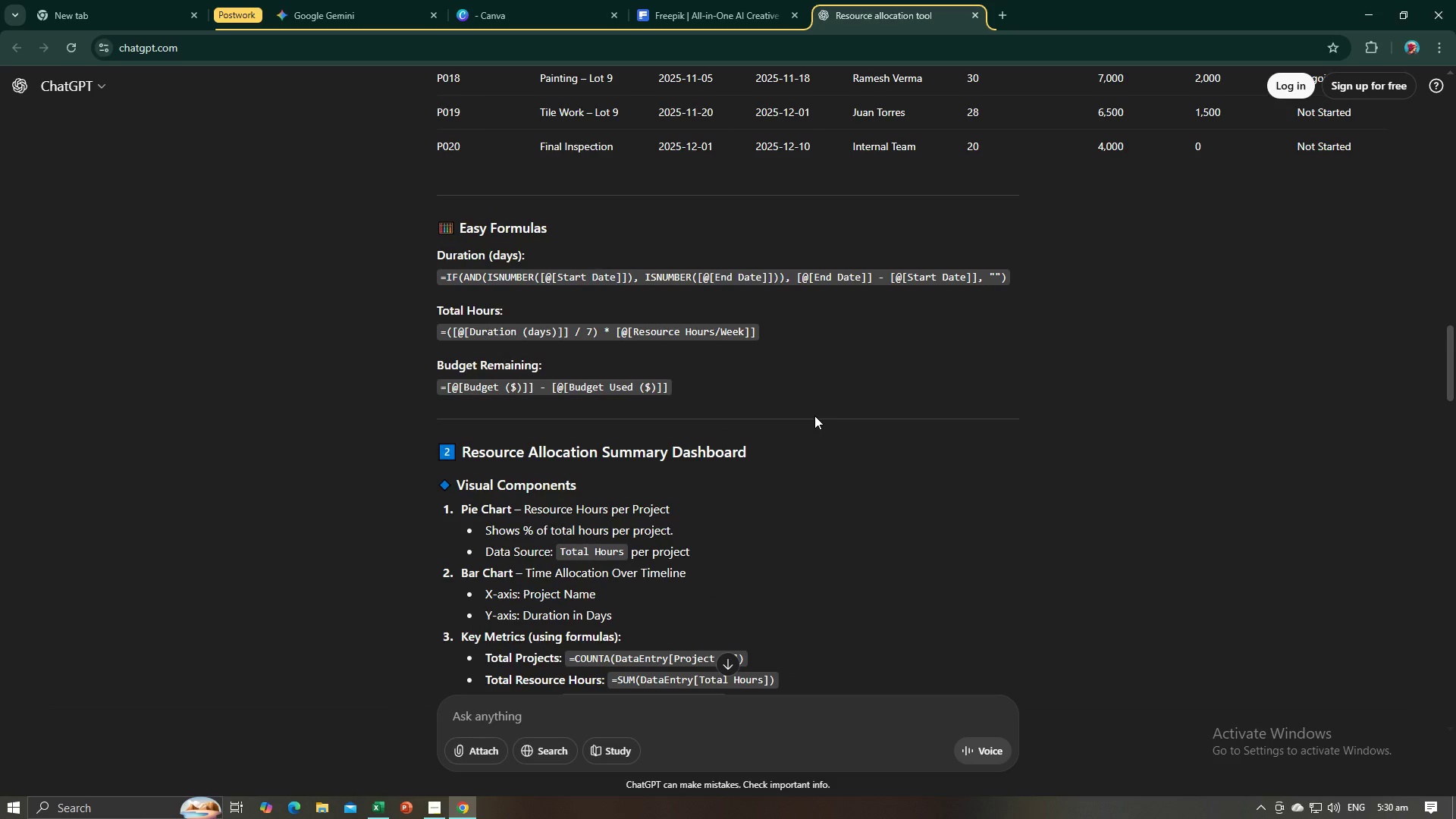 
key(Alt+AltLeft)
 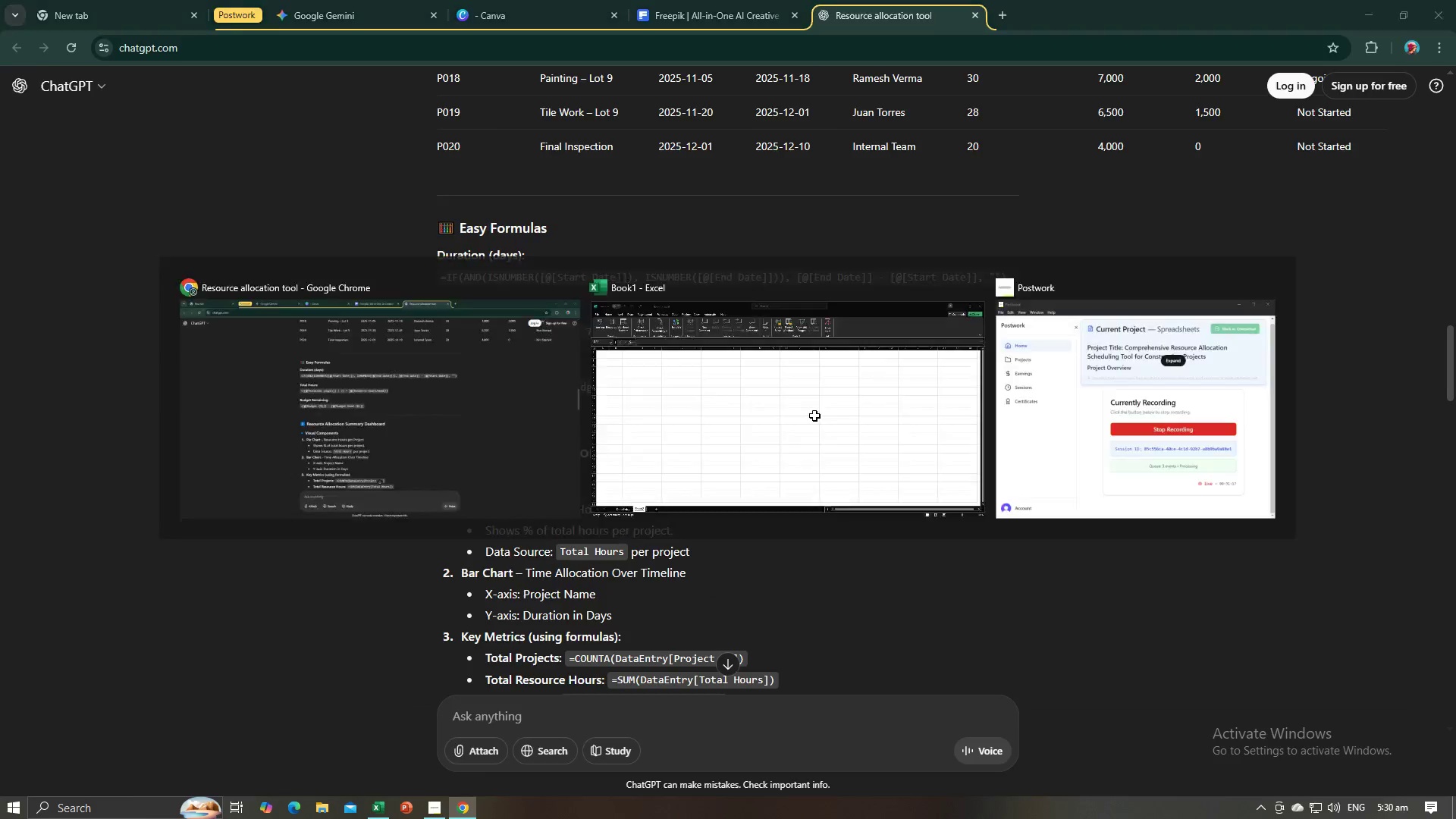 
key(Alt+Tab)
 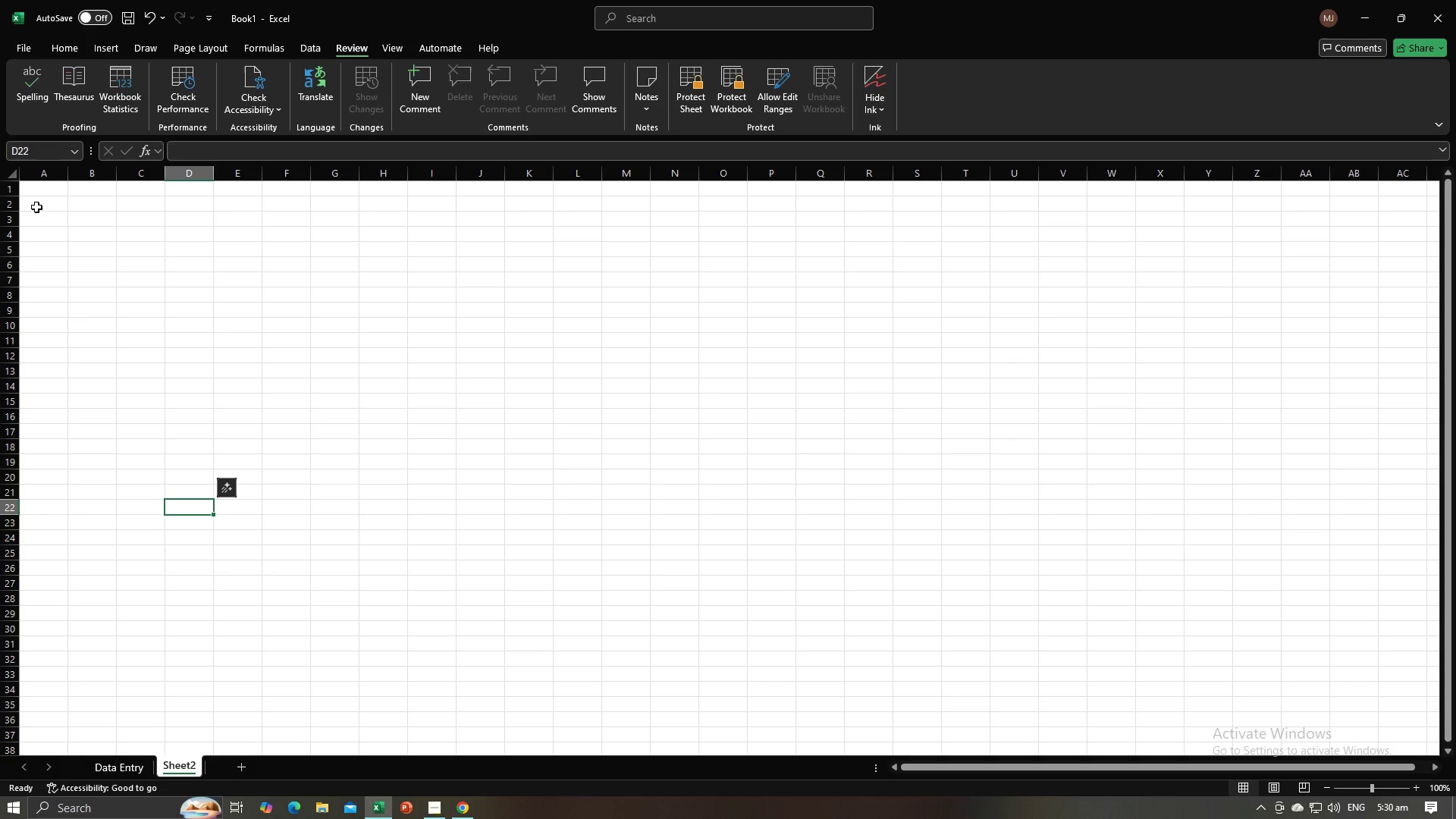 
left_click([37, 207])
 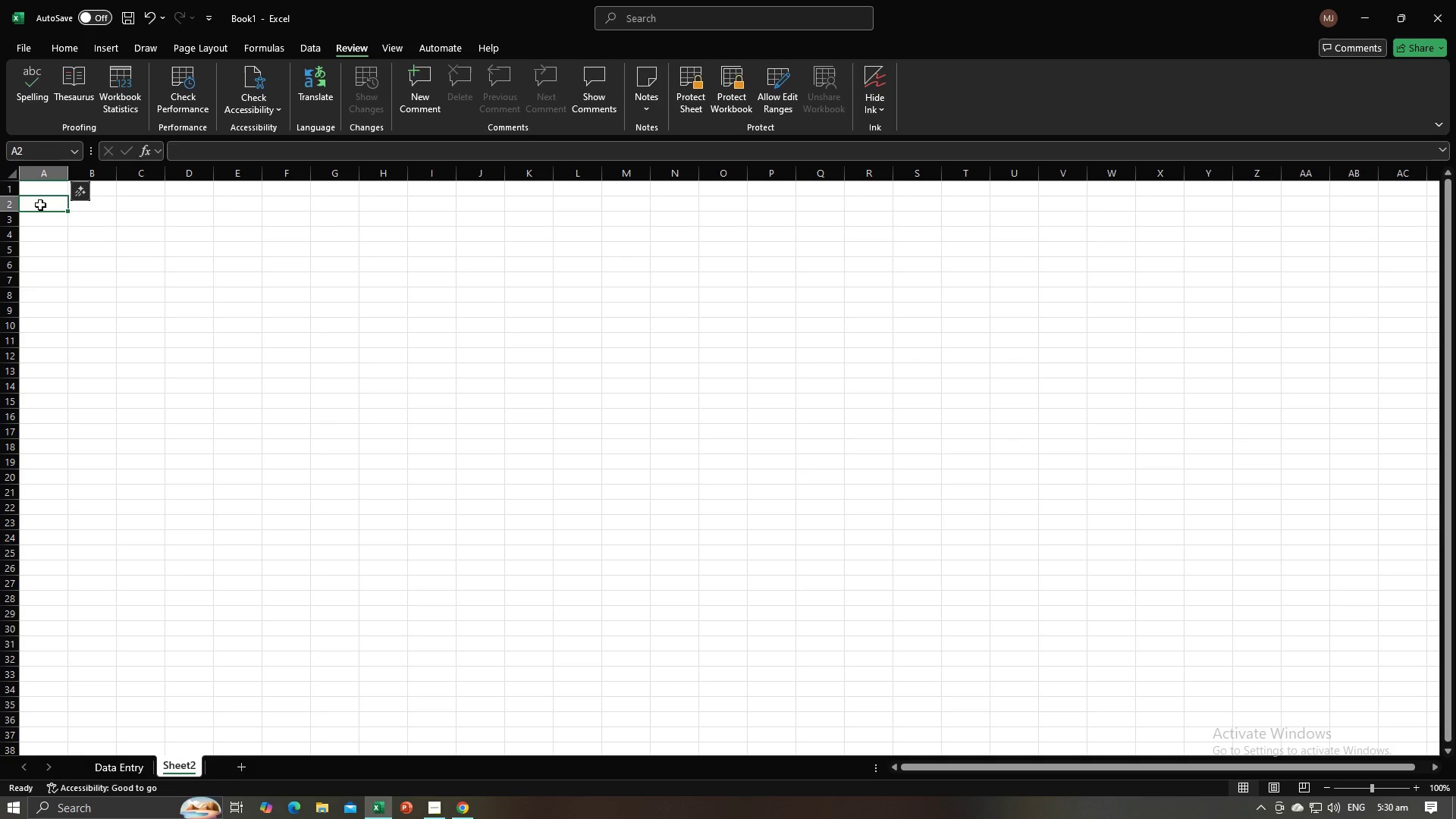 
type(Total per Hour)
 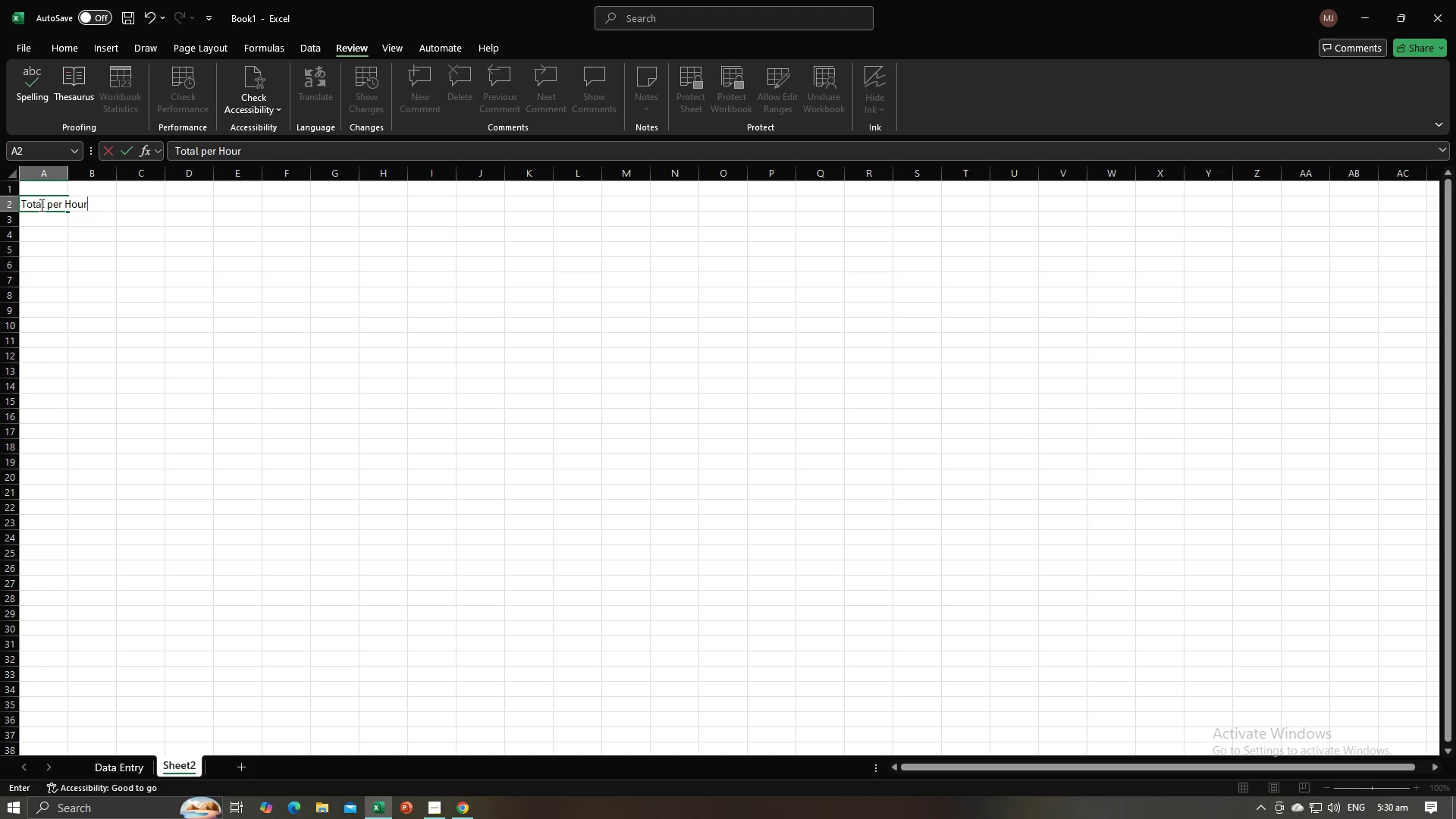 
key(Enter)
 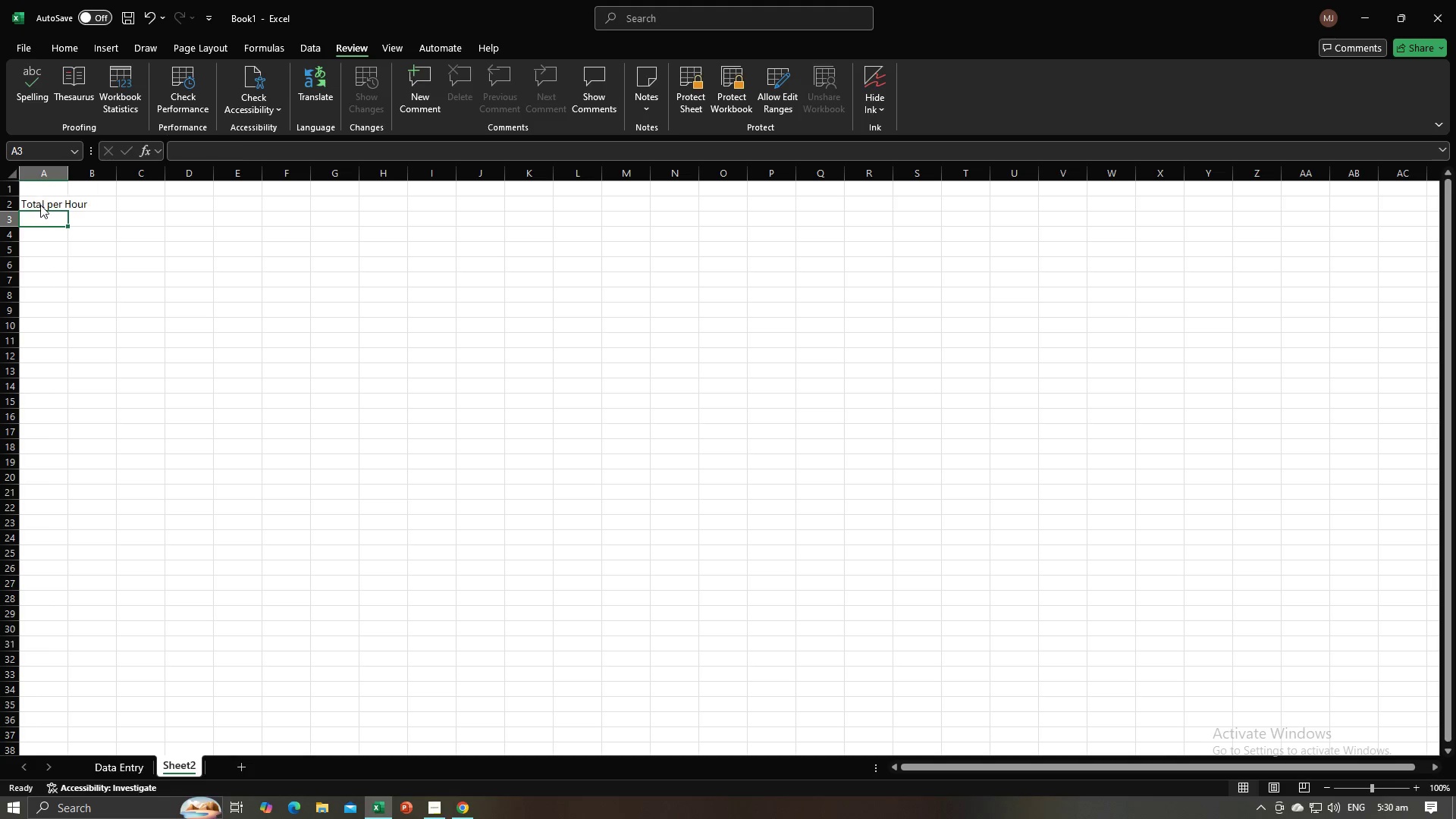 
key(Alt+AltLeft)
 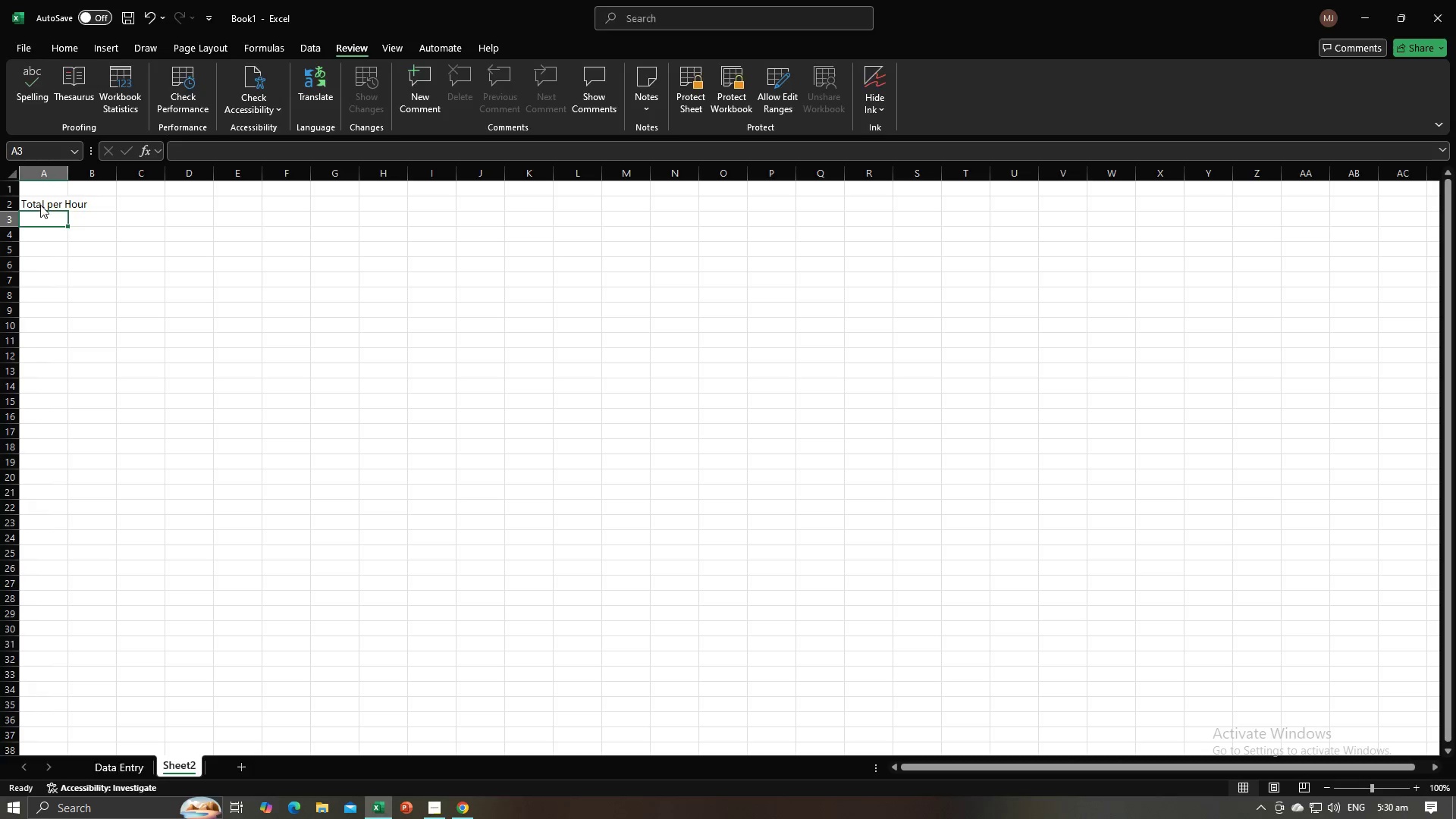 
key(Alt+Tab)
 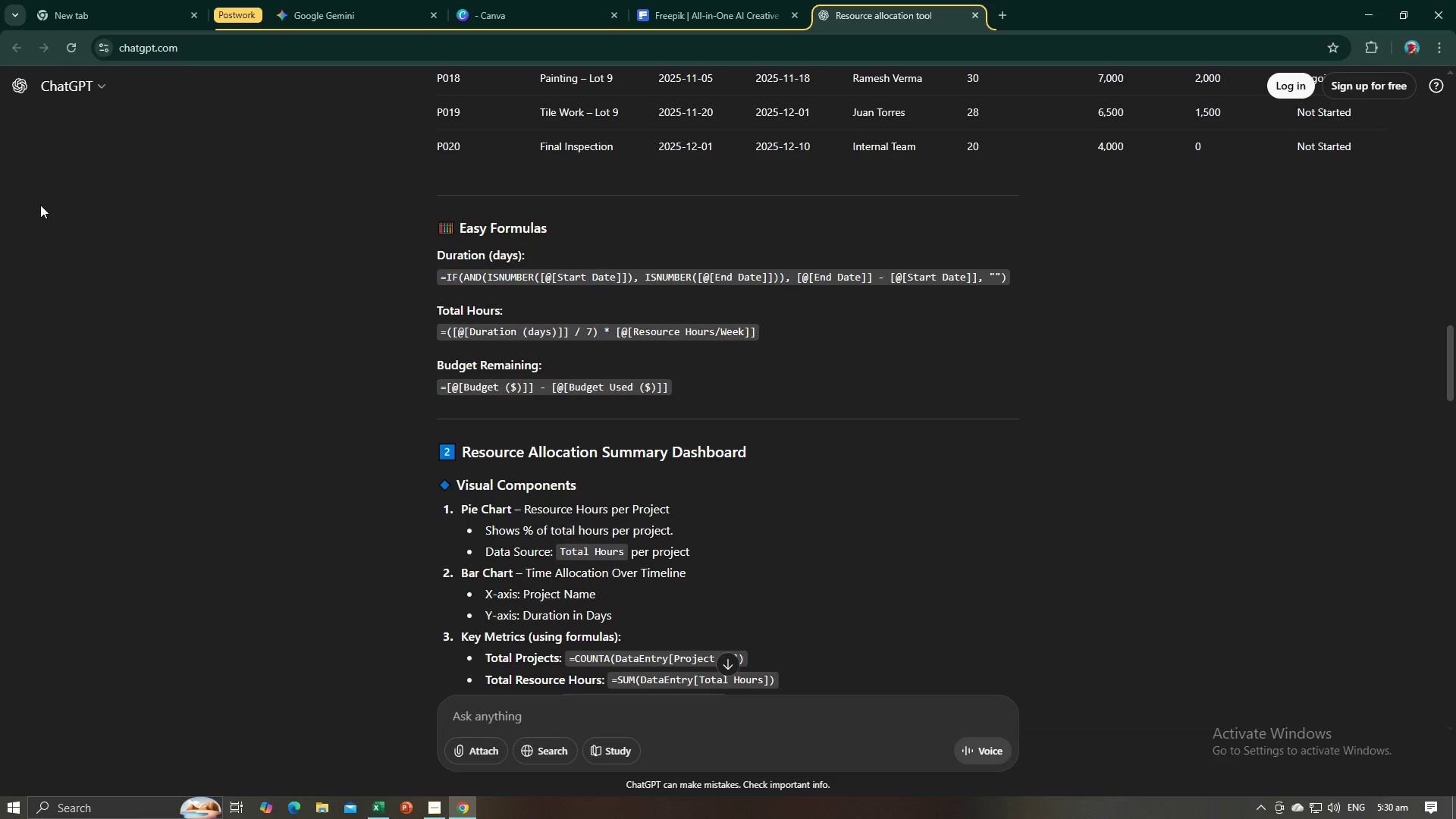 
wait(17.5)
 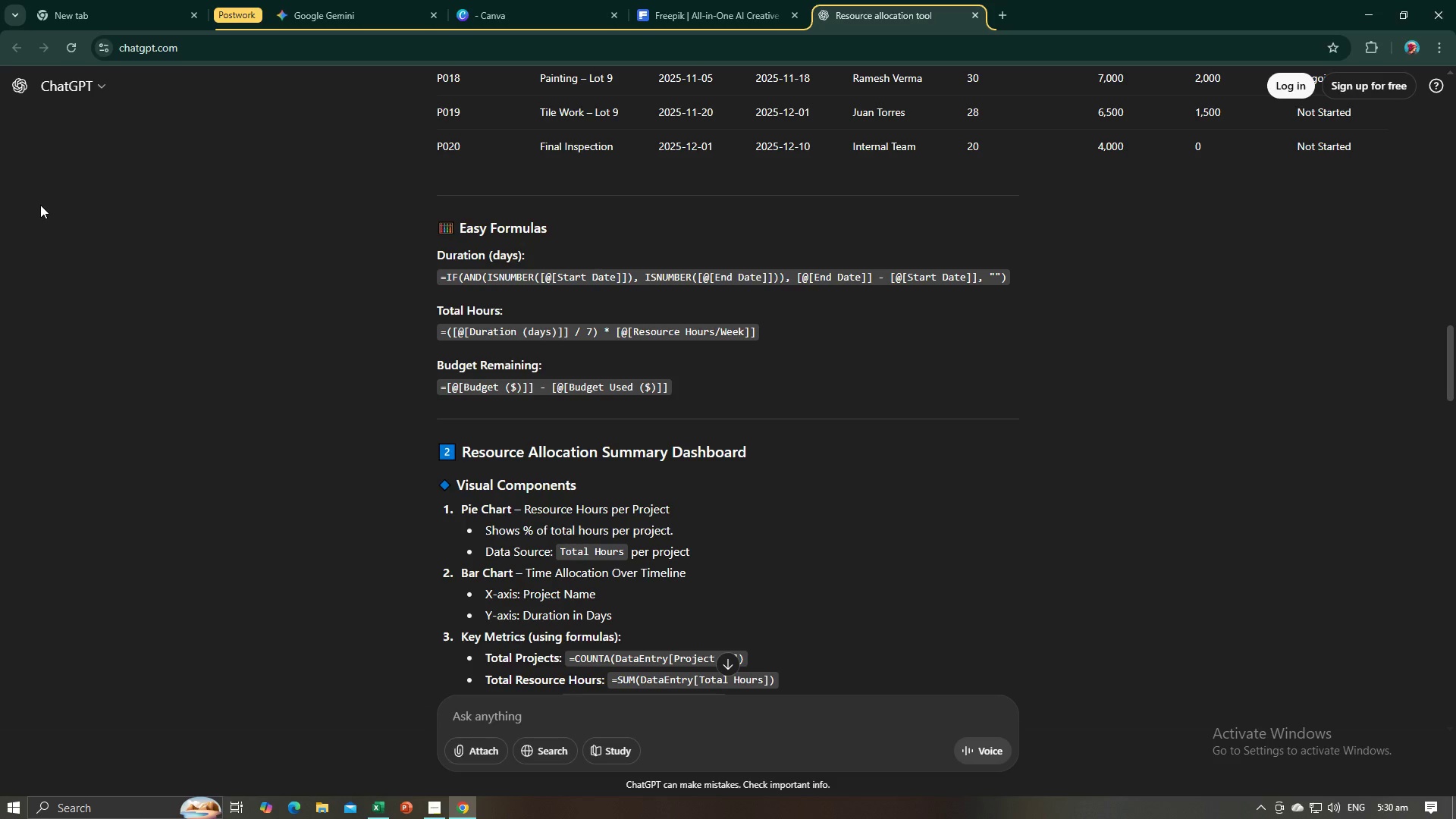 
key(Alt+AltLeft)
 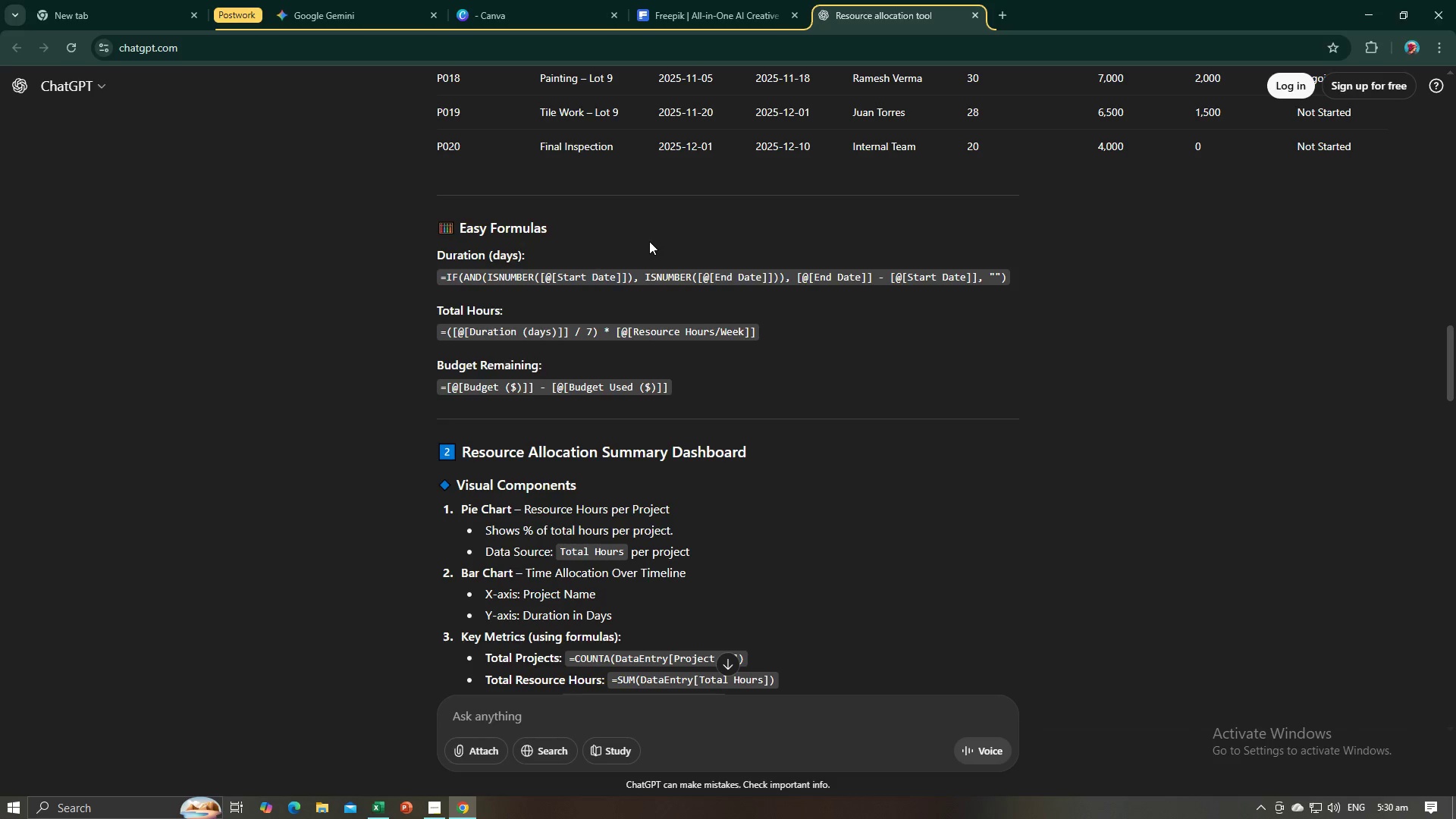 
key(Alt+Tab)
 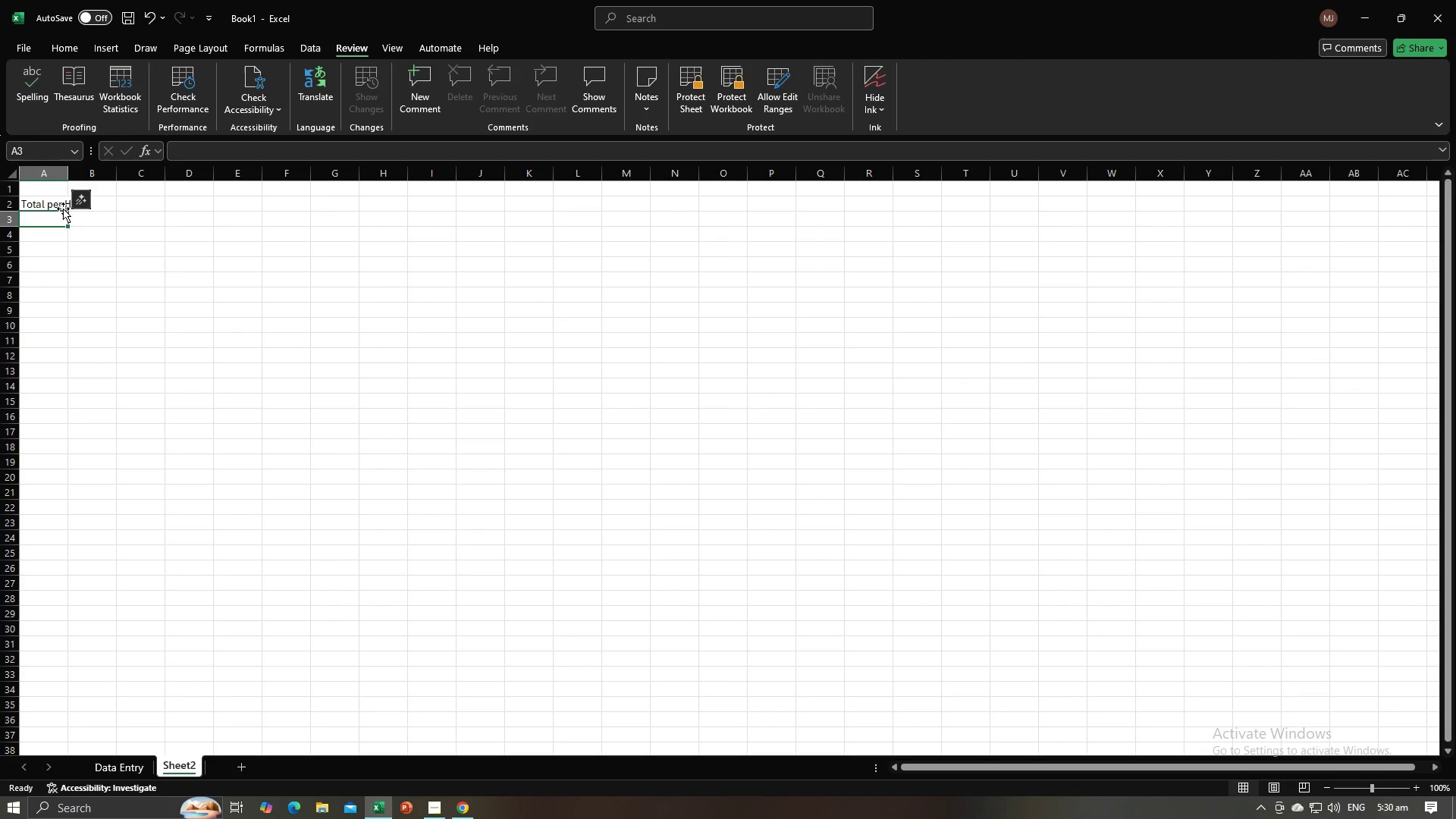 
left_click([60, 208])
 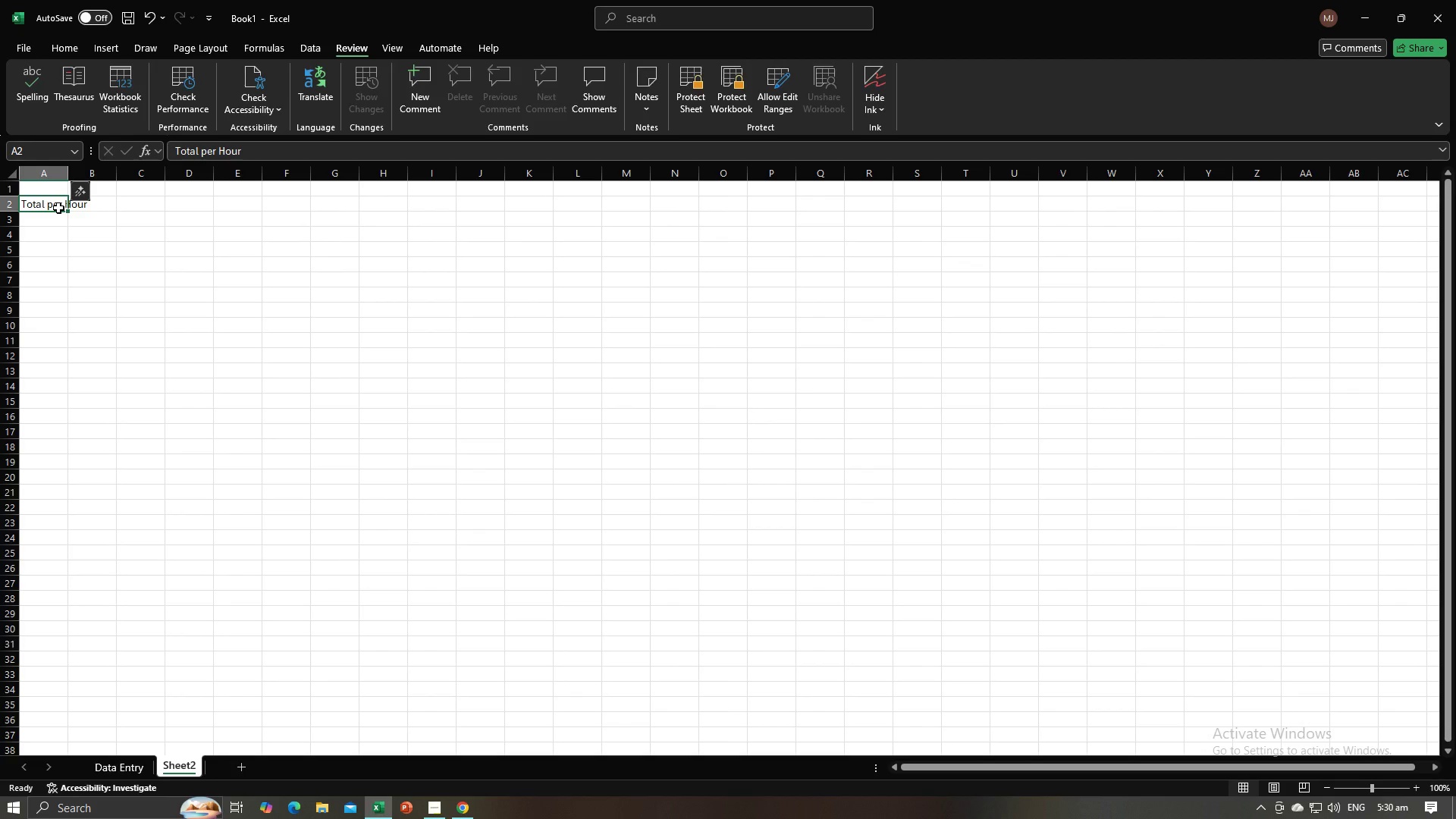 
type(Duratio)
key(Backspace)
key(Backspace)
key(Backspace)
key(Backspace)
key(Backspace)
key(Backspace)
key(Backspace)
 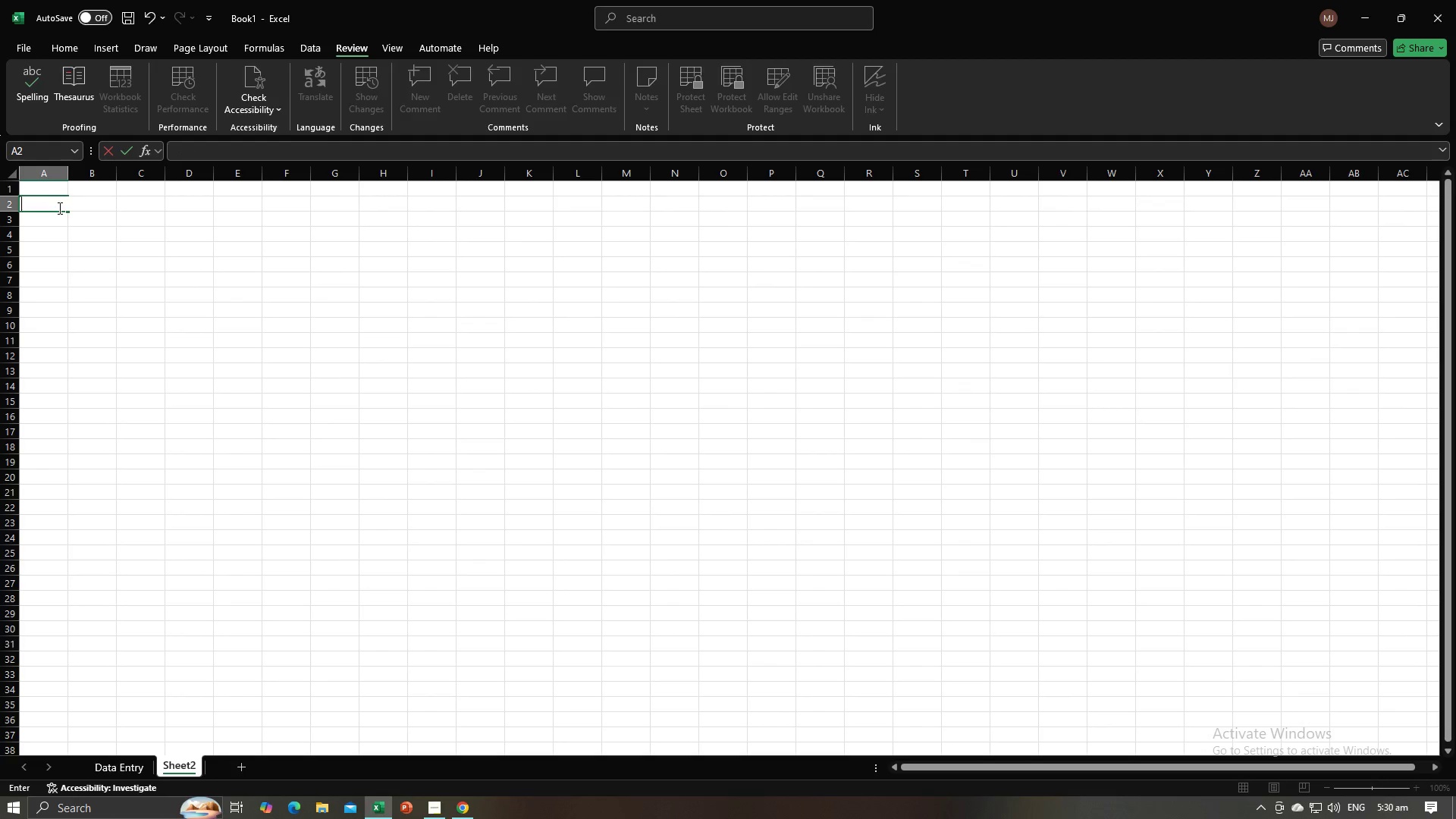 
key(Alt+AltLeft)
 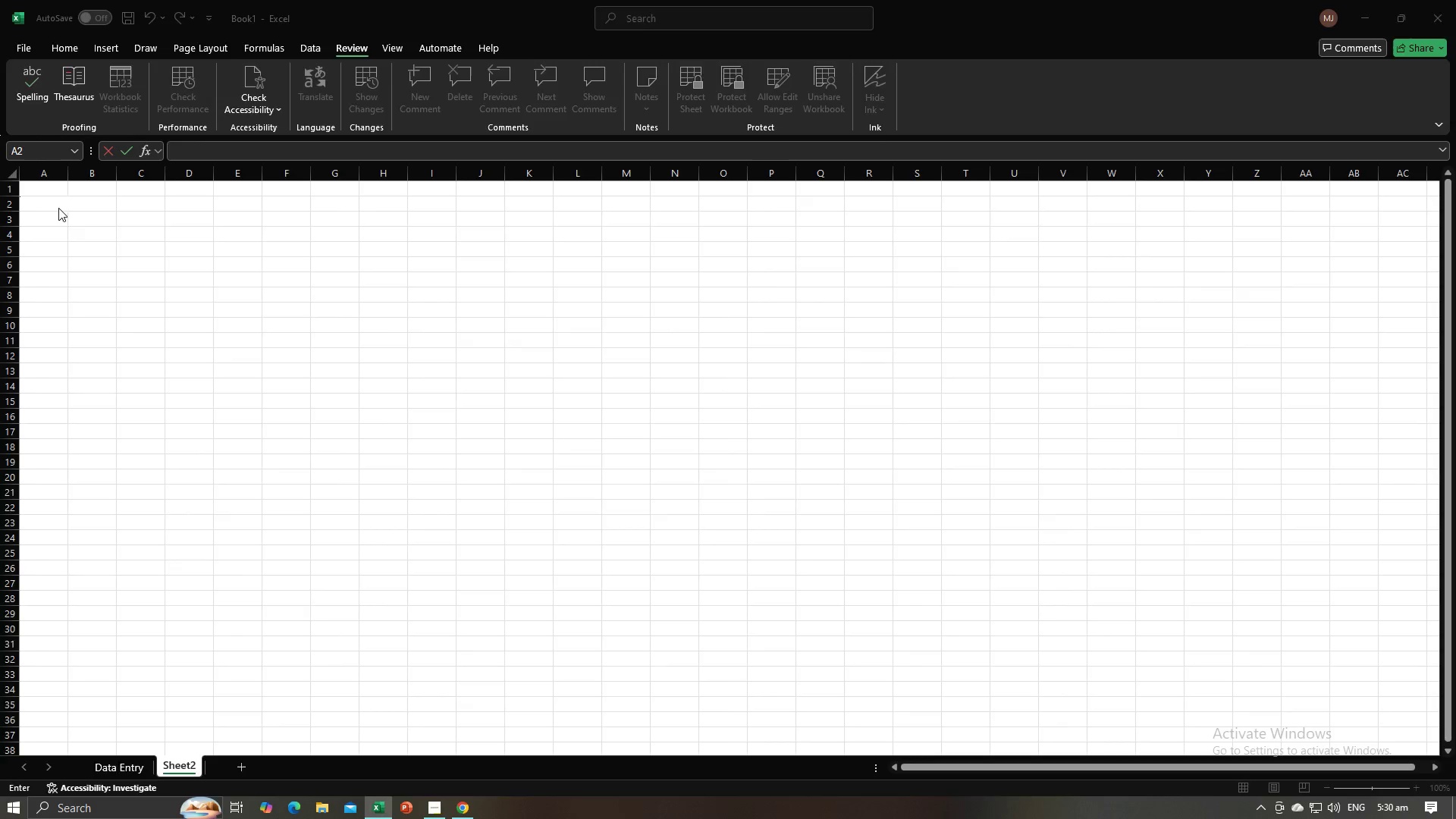 
key(Alt+Tab)
 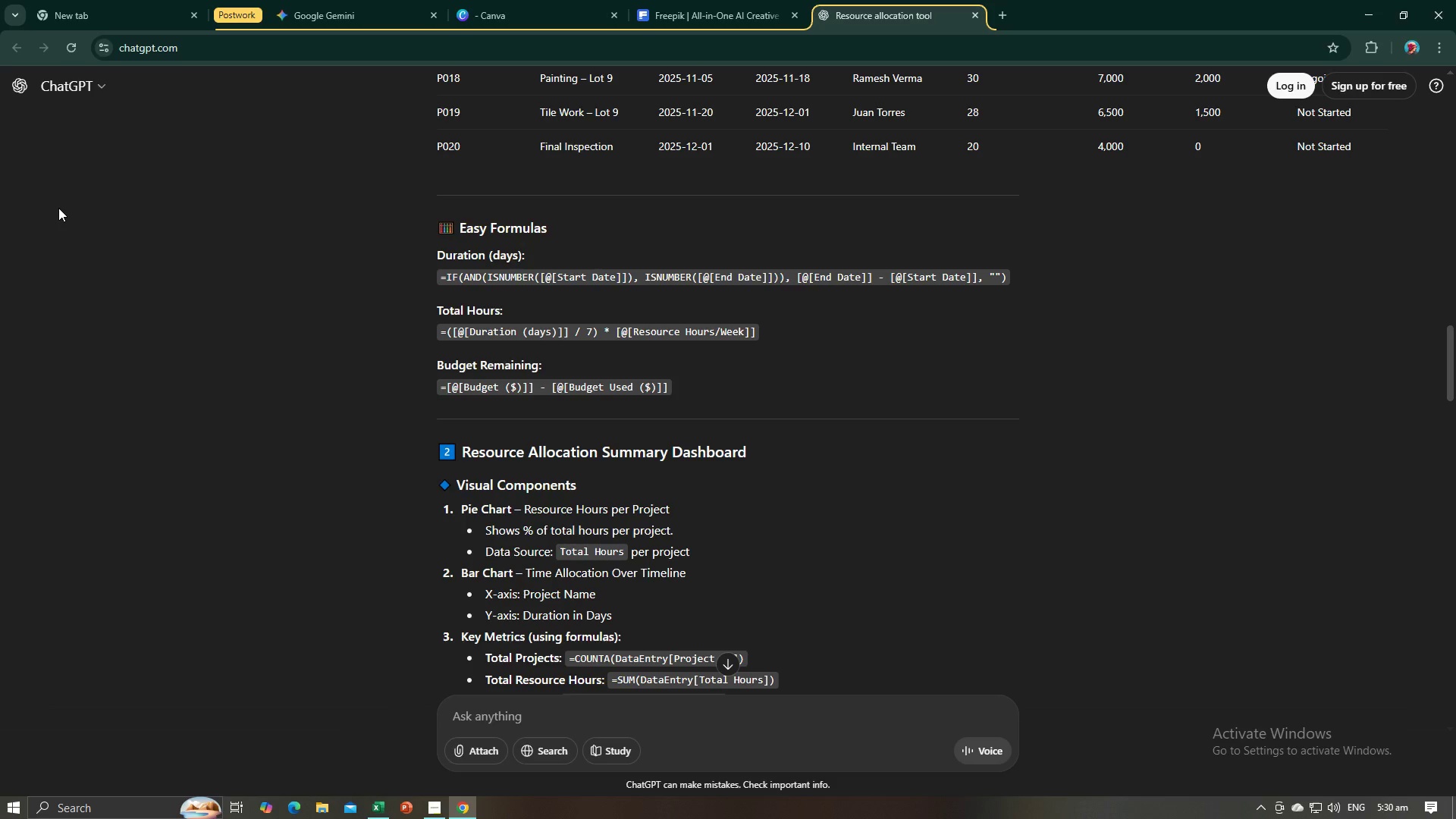 
wait(5.84)
 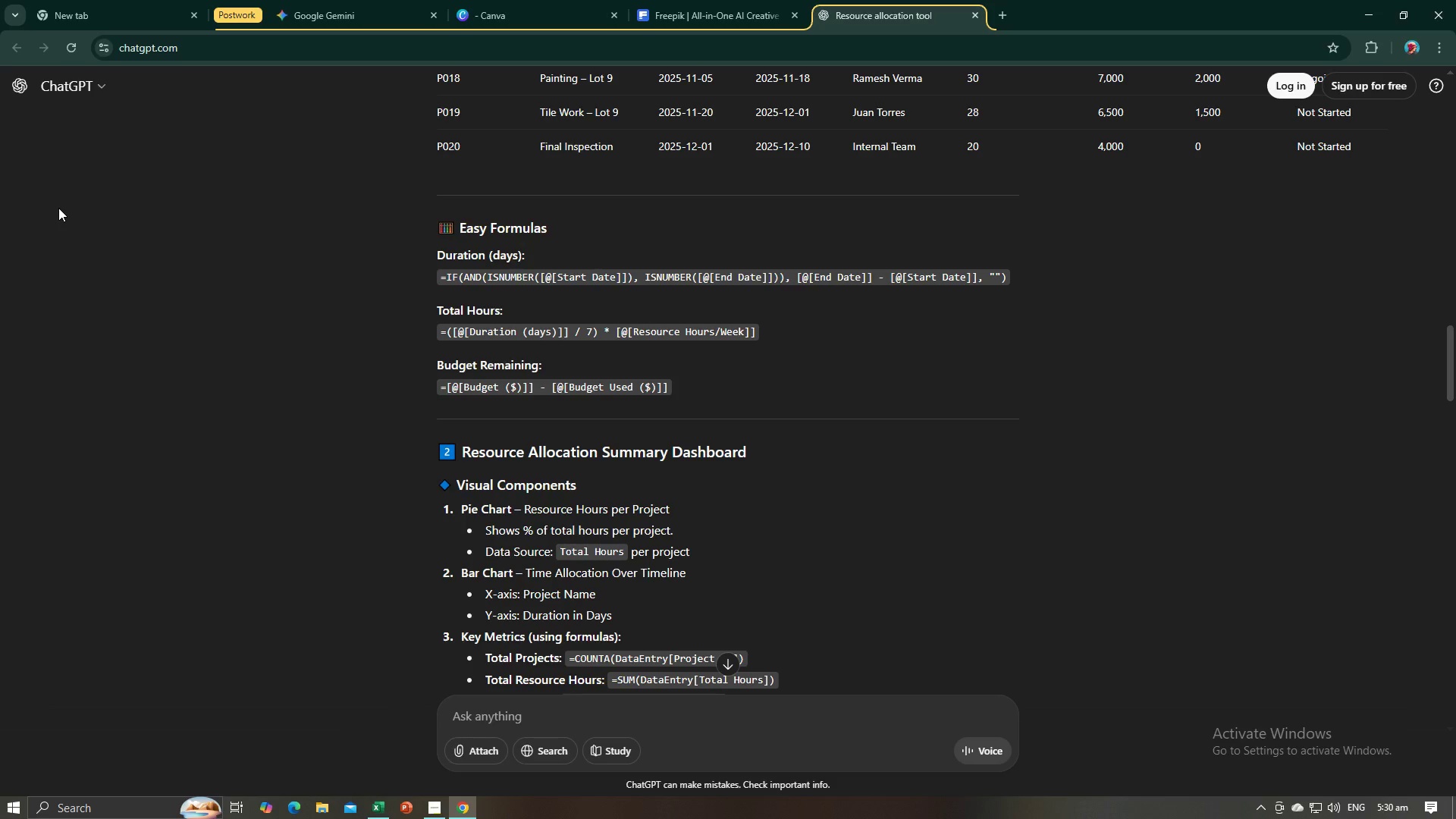 
scroll: coordinate [524, 323], scroll_direction: down, amount: 4.0
 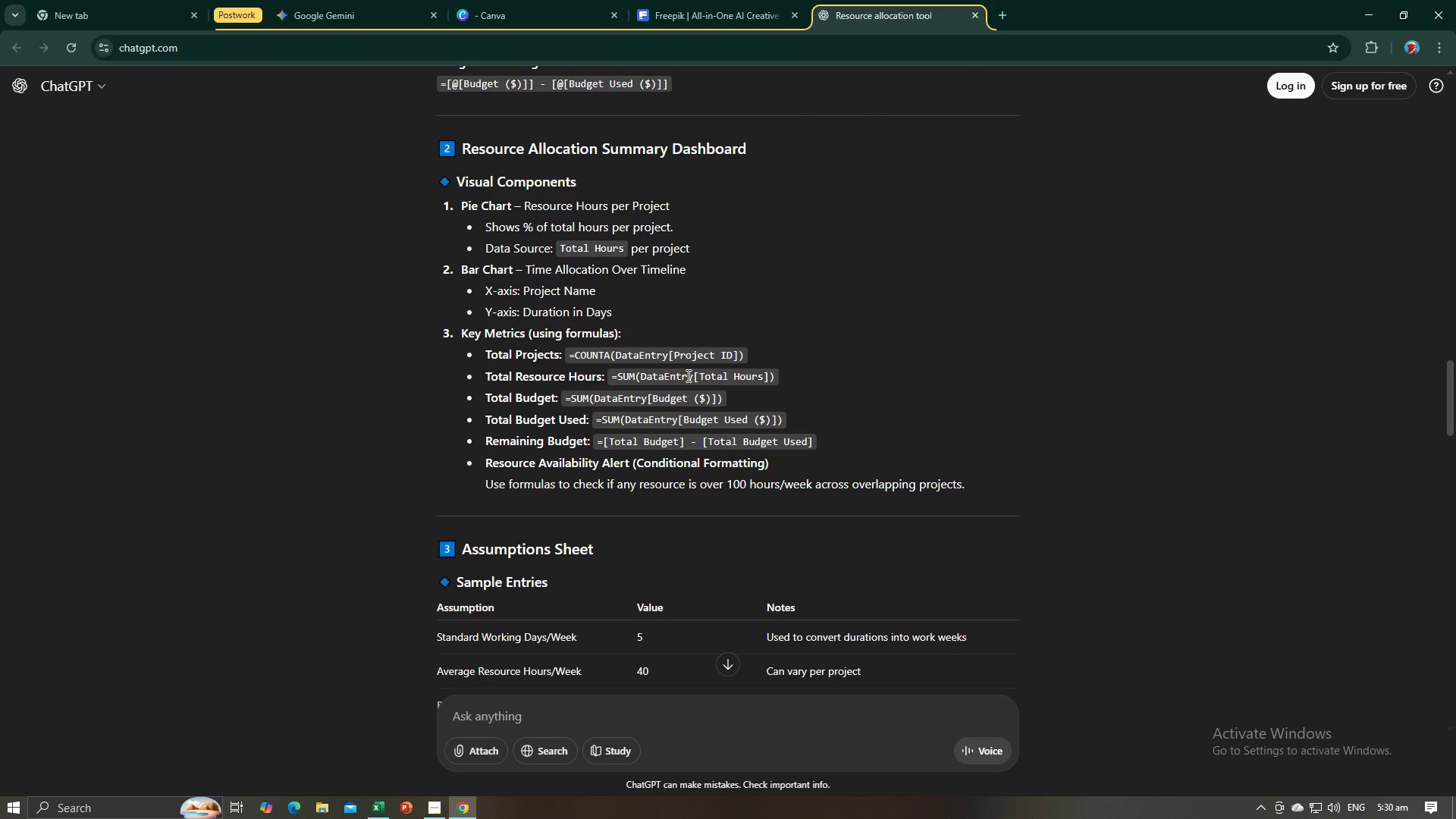 
key(Alt+AltLeft)
 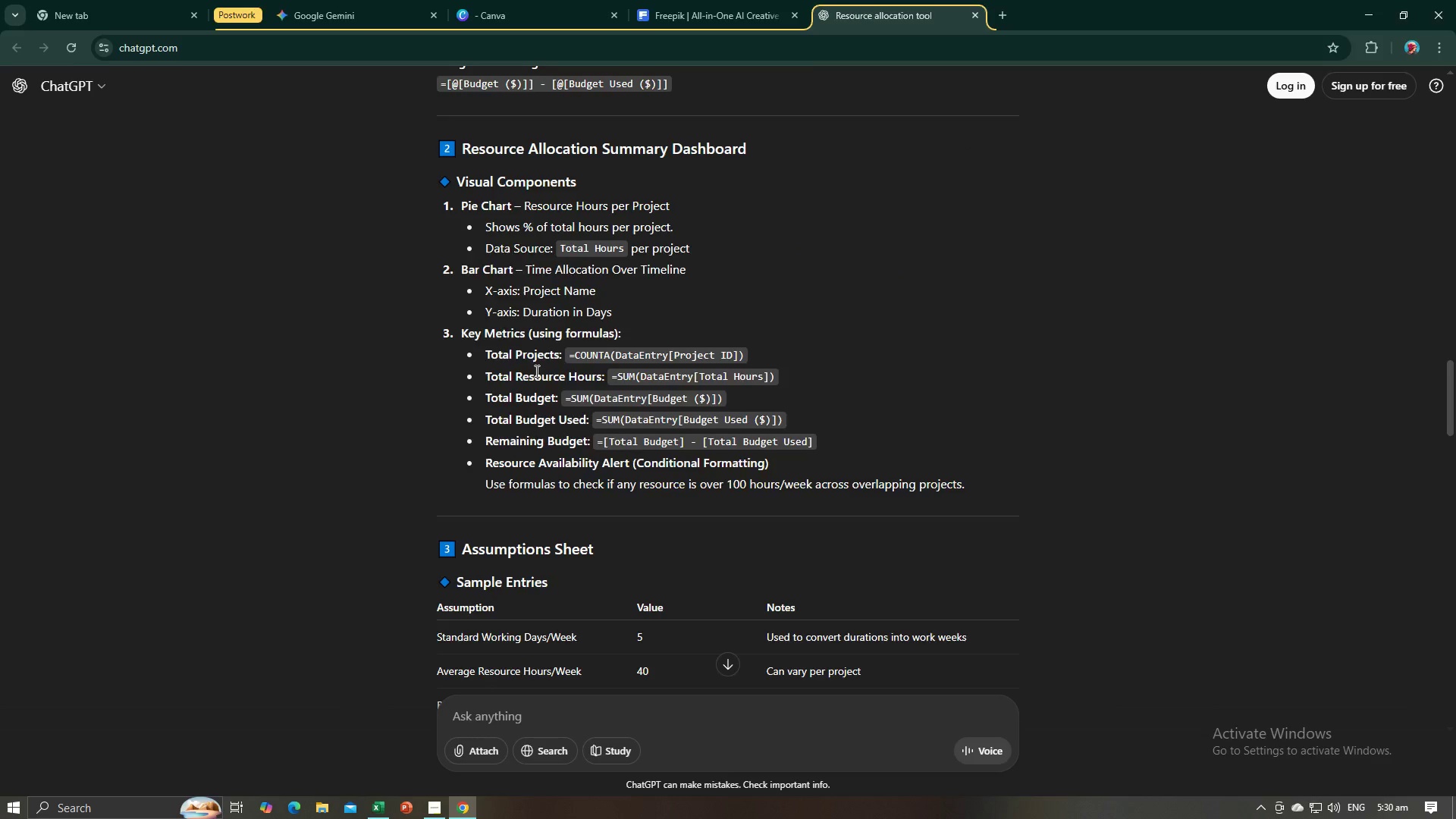 
key(Tab)
type(Total {)
key(Backspace)
type(Project)
 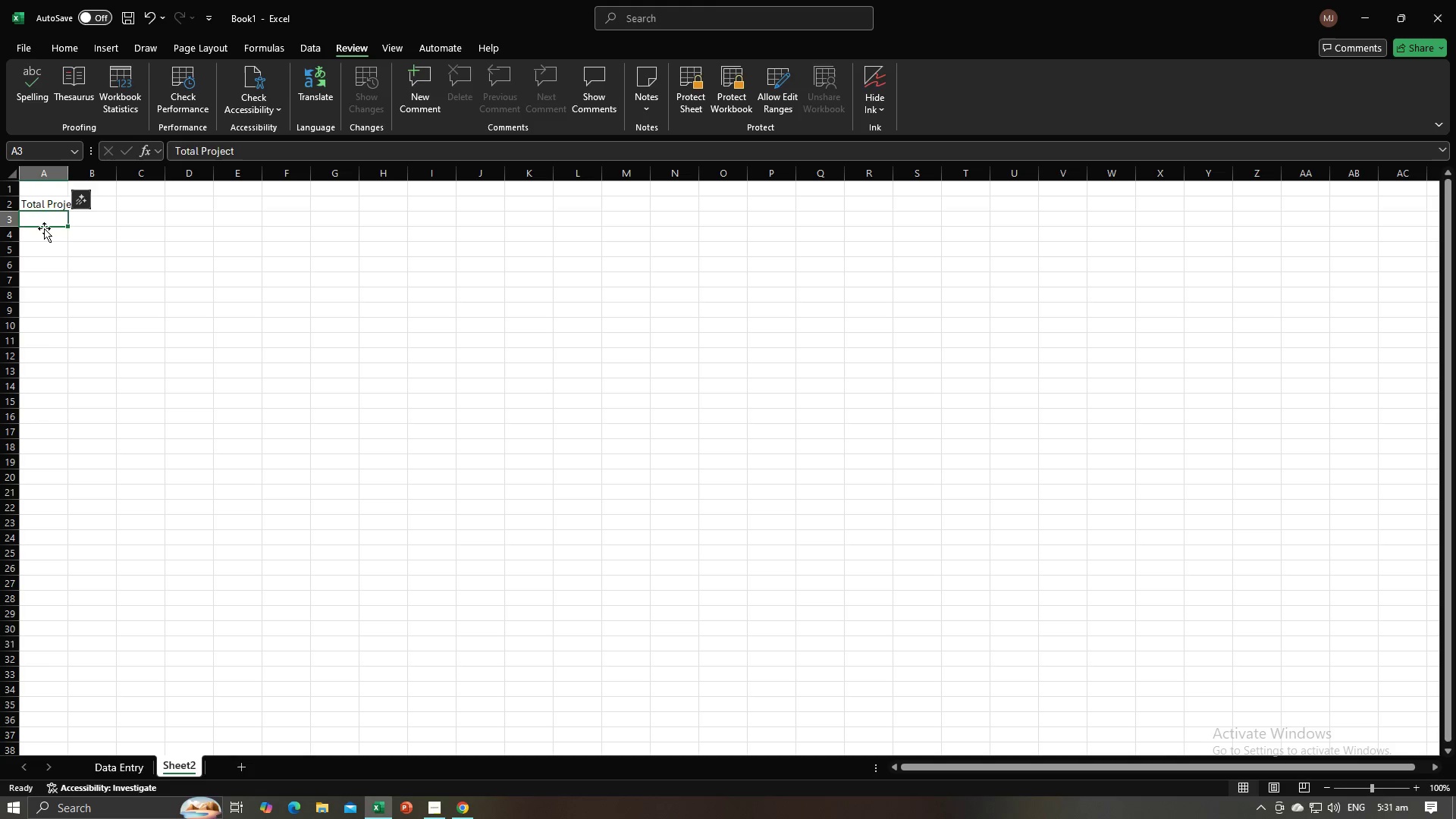 
 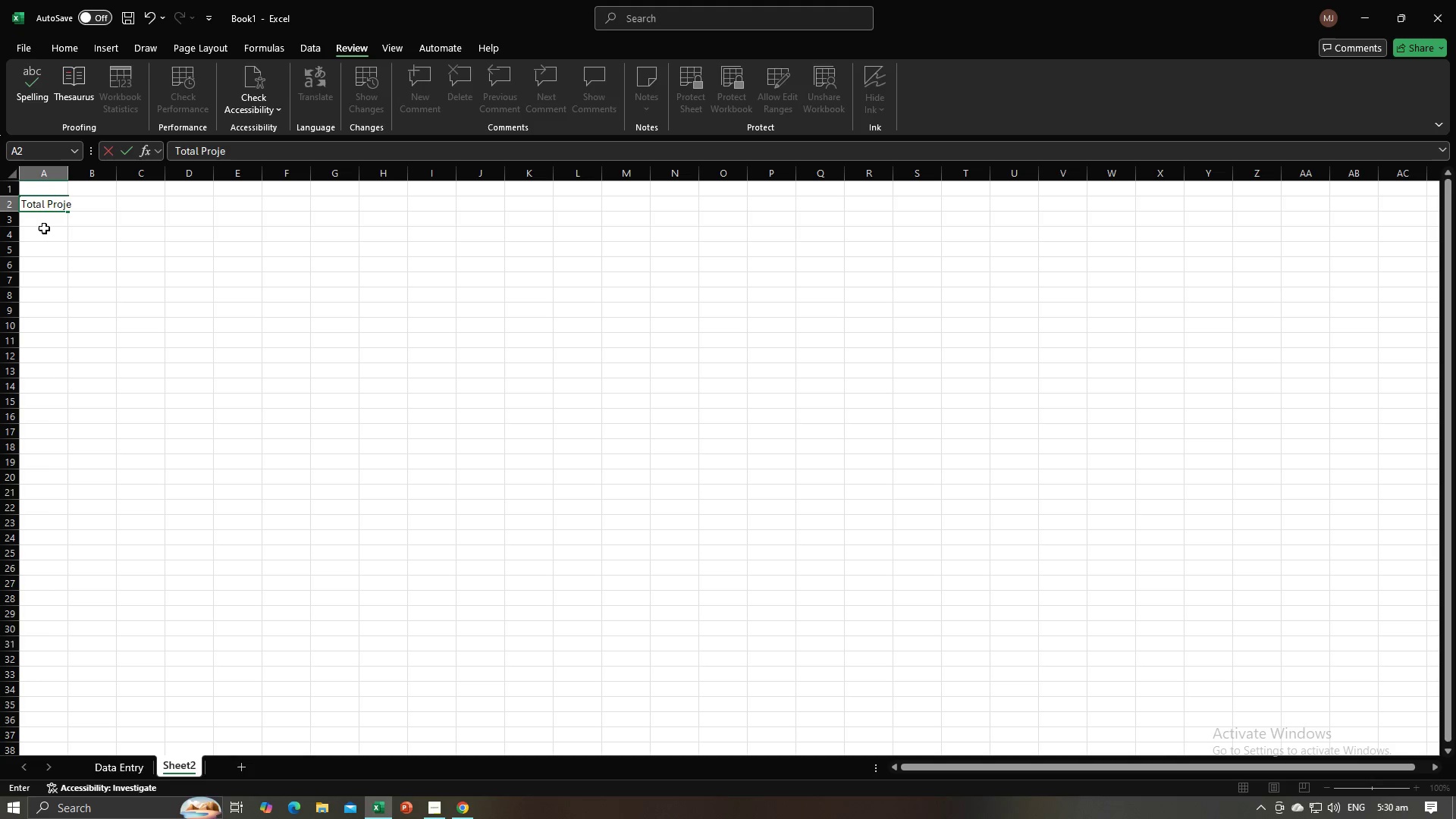 
key(Enter)
 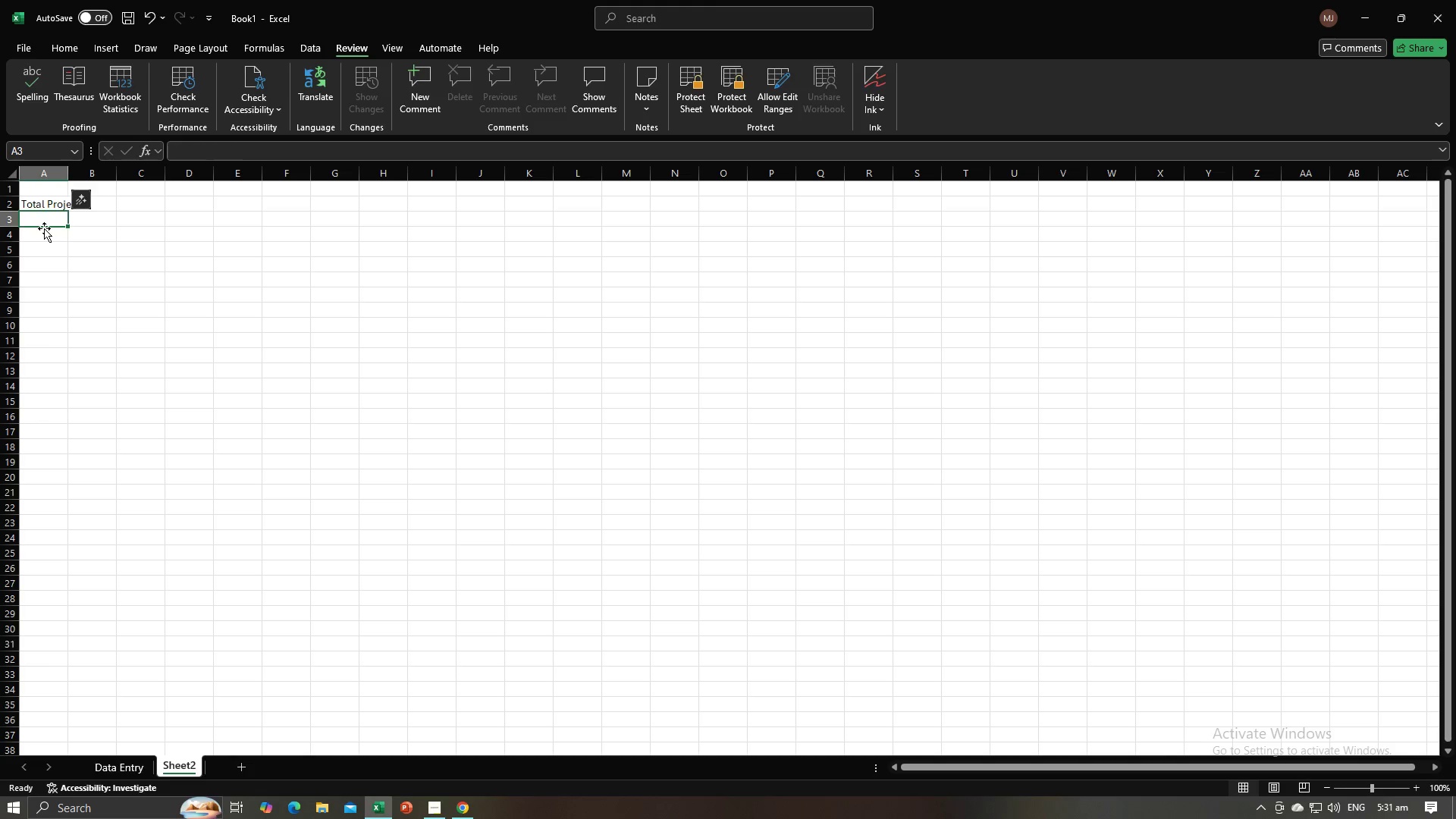 
key(Alt+AltLeft)
 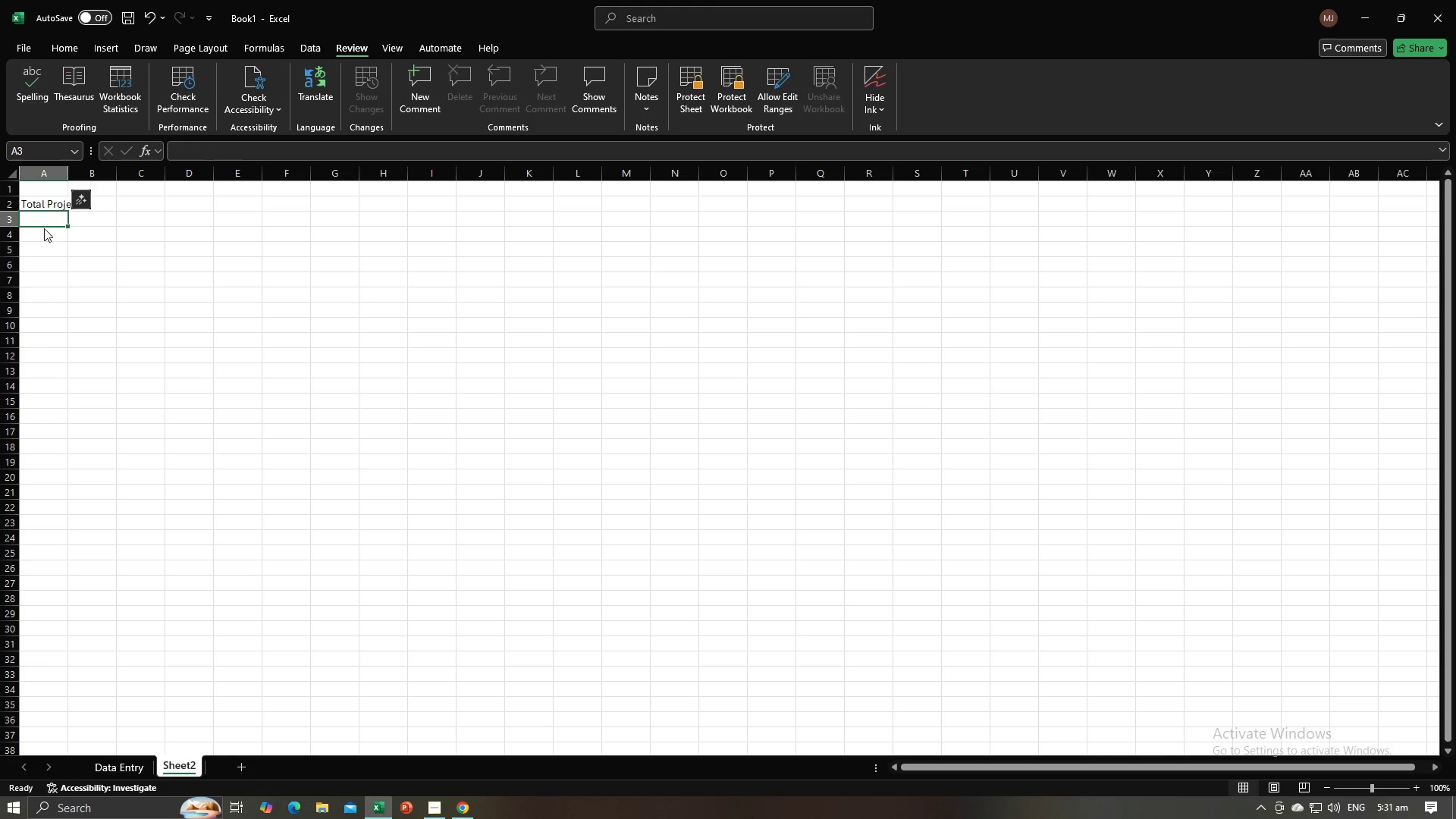 
key(Alt+Tab)
 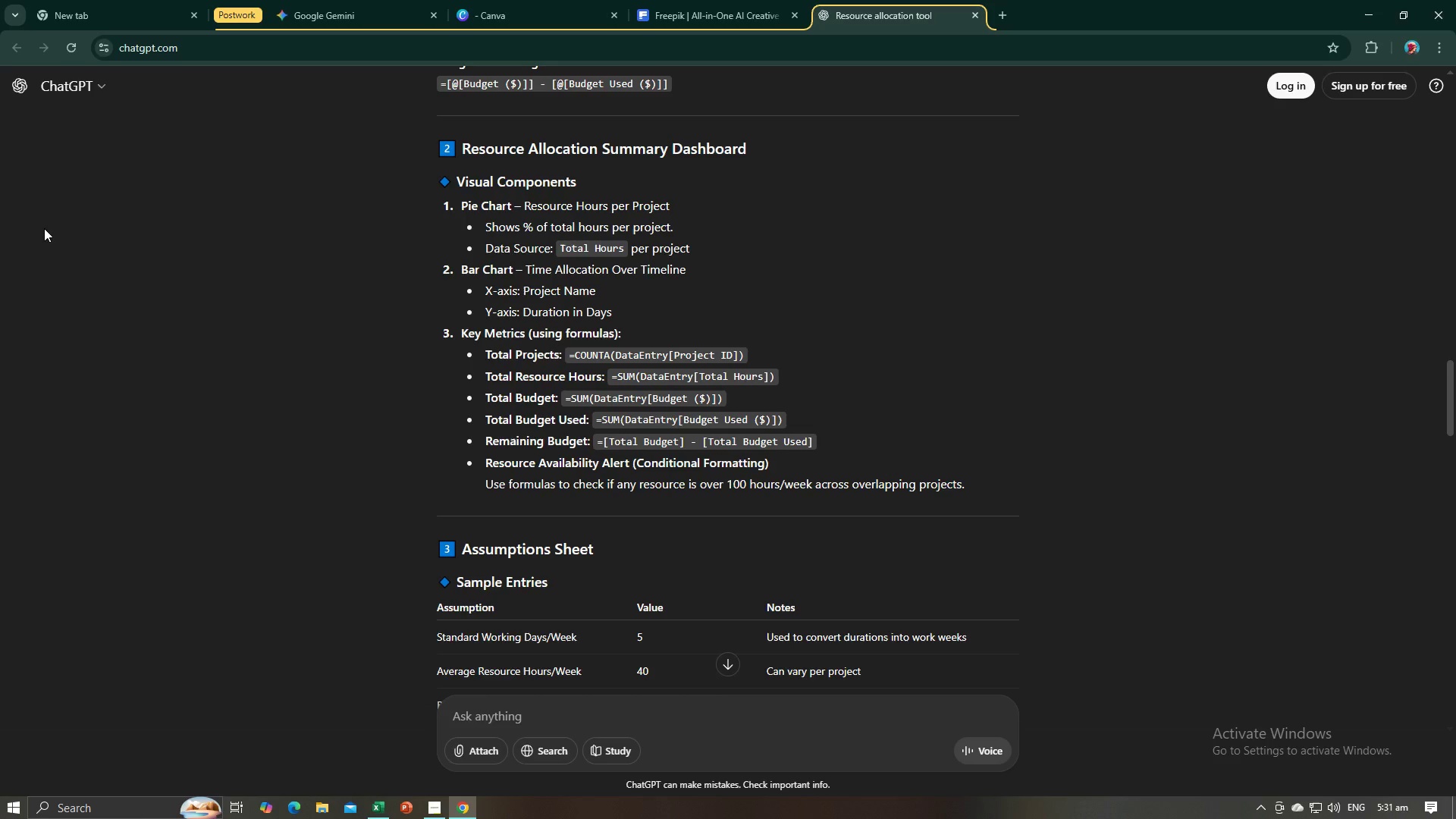 
key(Alt+AltLeft)
 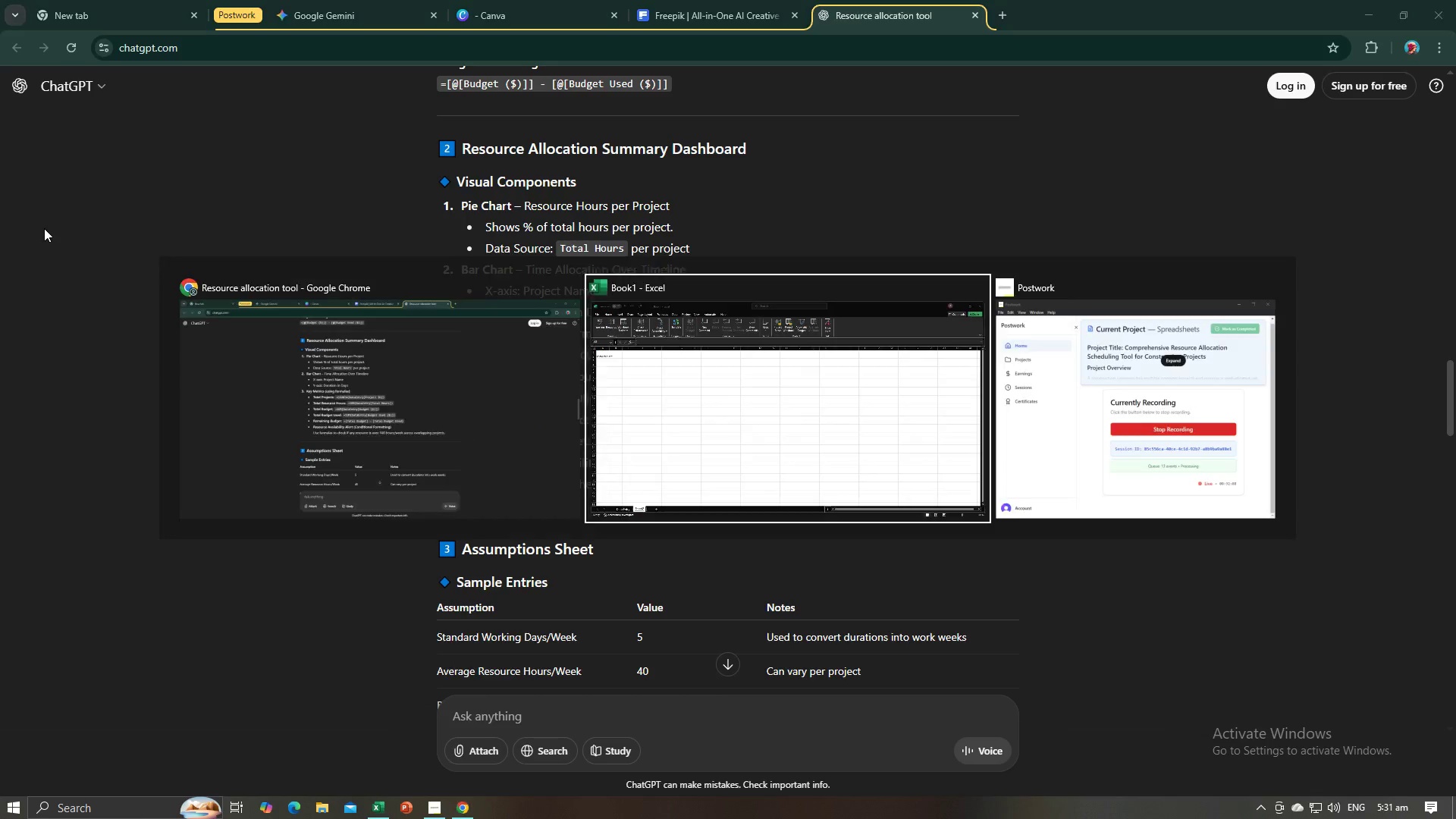 
key(Tab)
type(Total Resourse)
key(Backspace)
key(Backspace)
type(ce)
 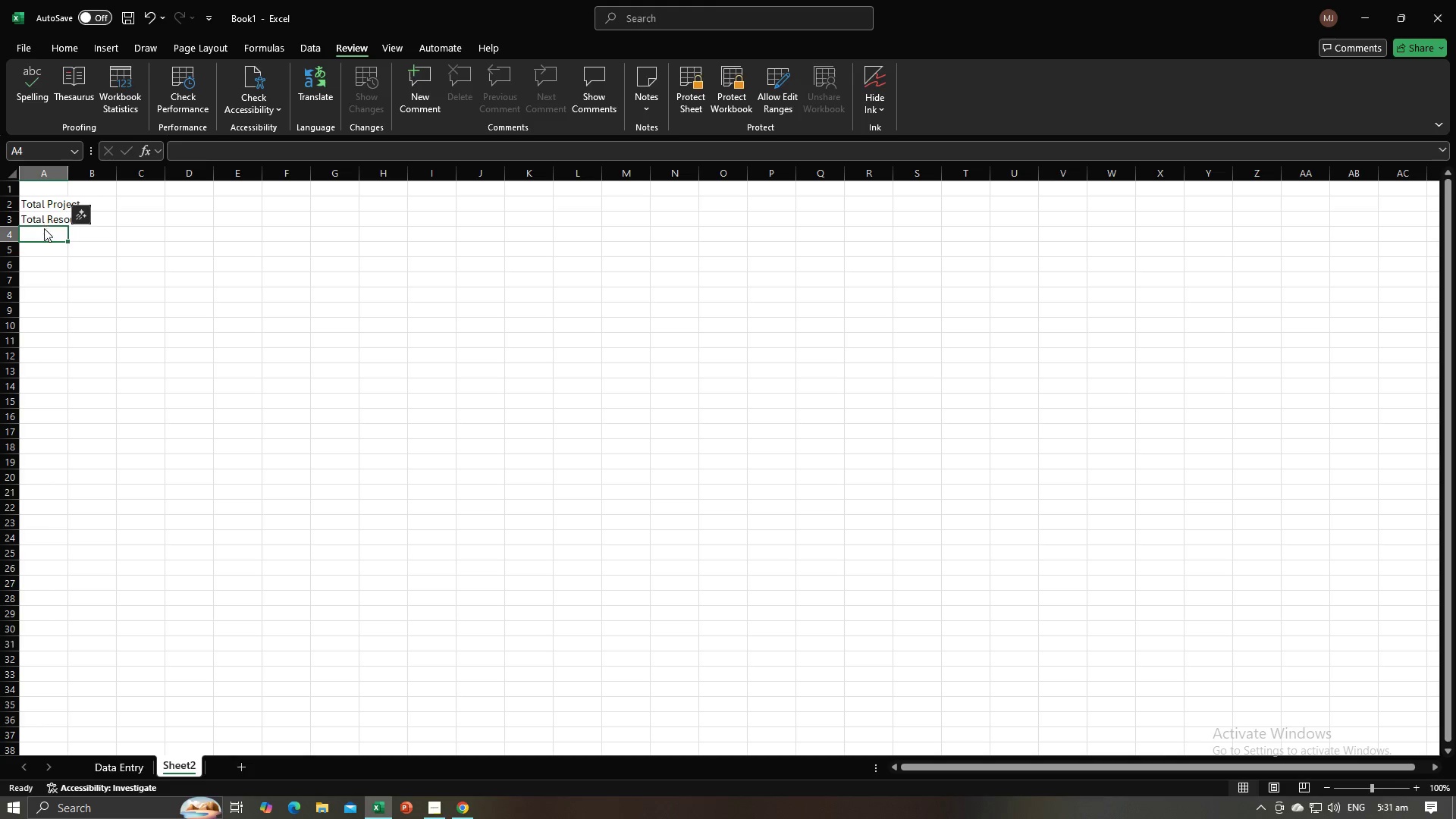 
 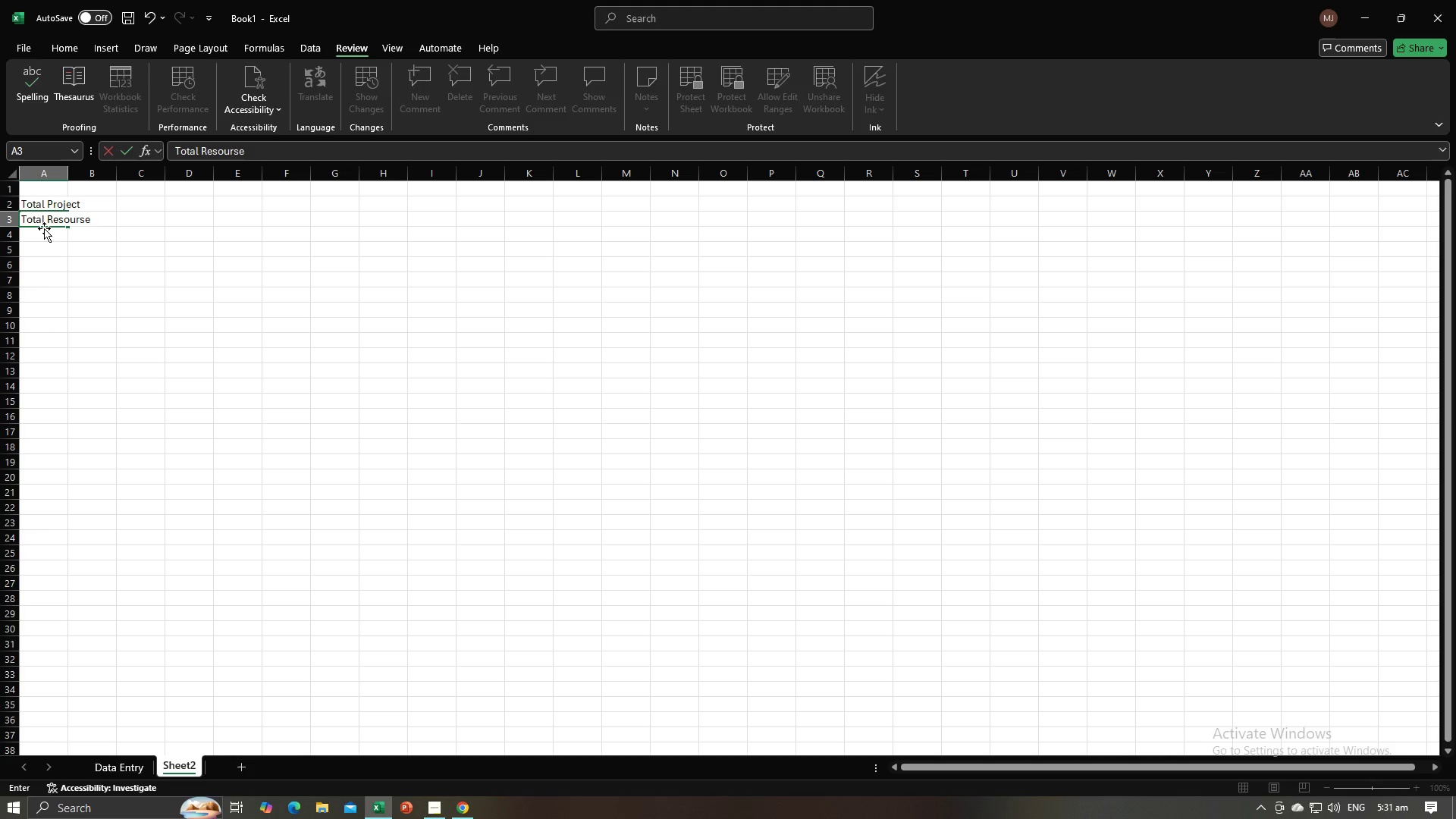 
key(Enter)
 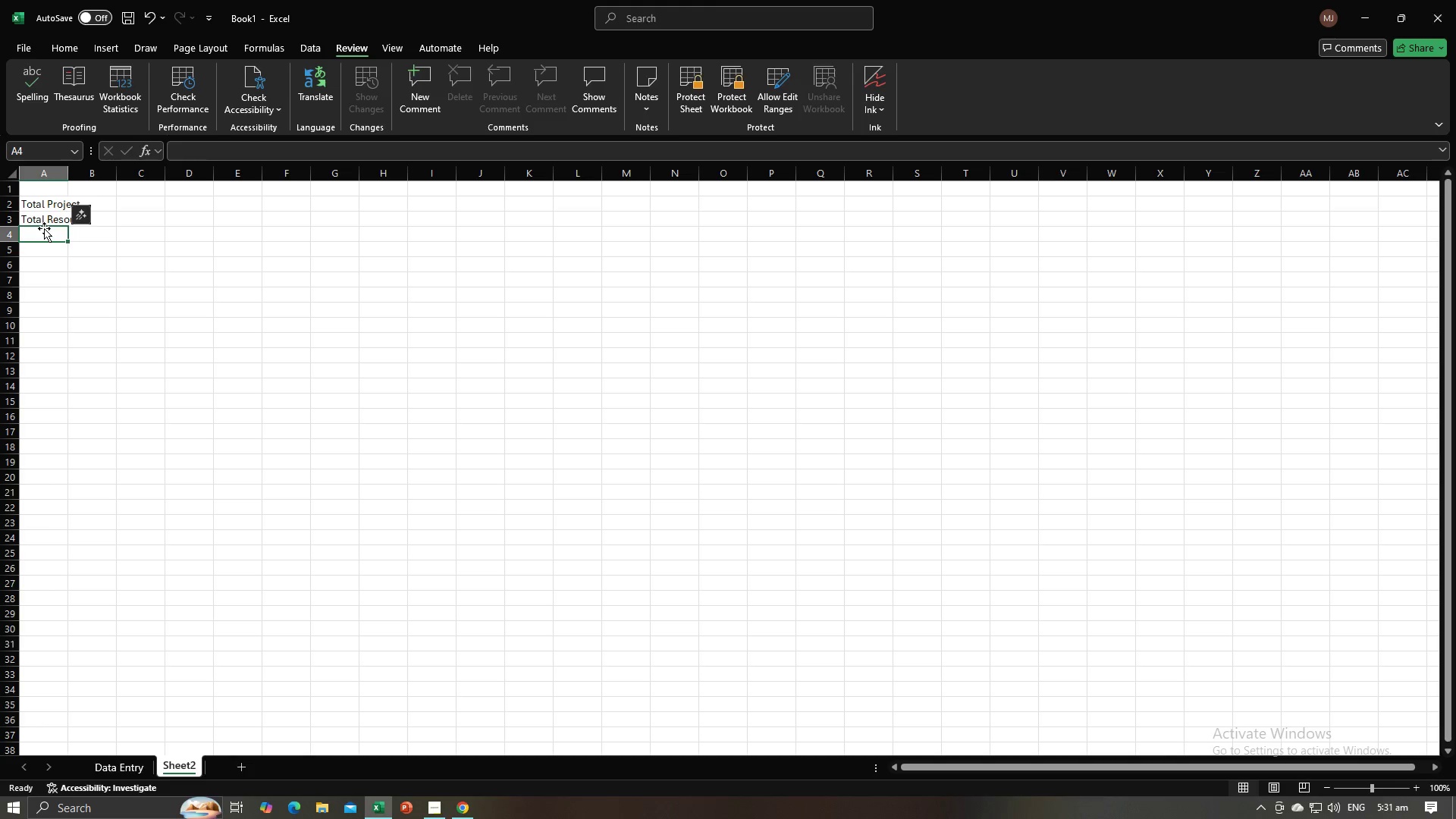 
key(Alt+AltLeft)
 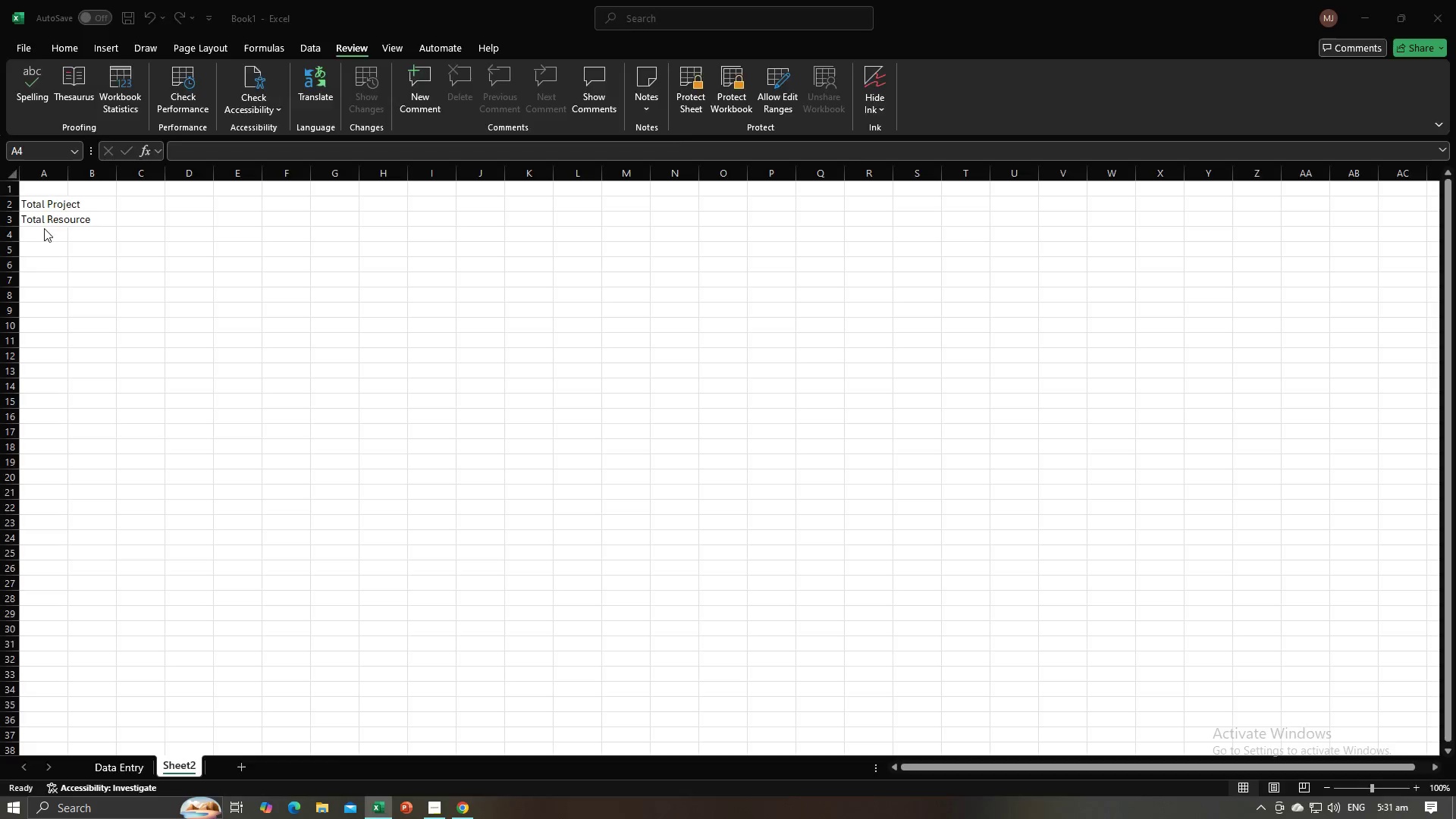 
key(Alt+Tab)
 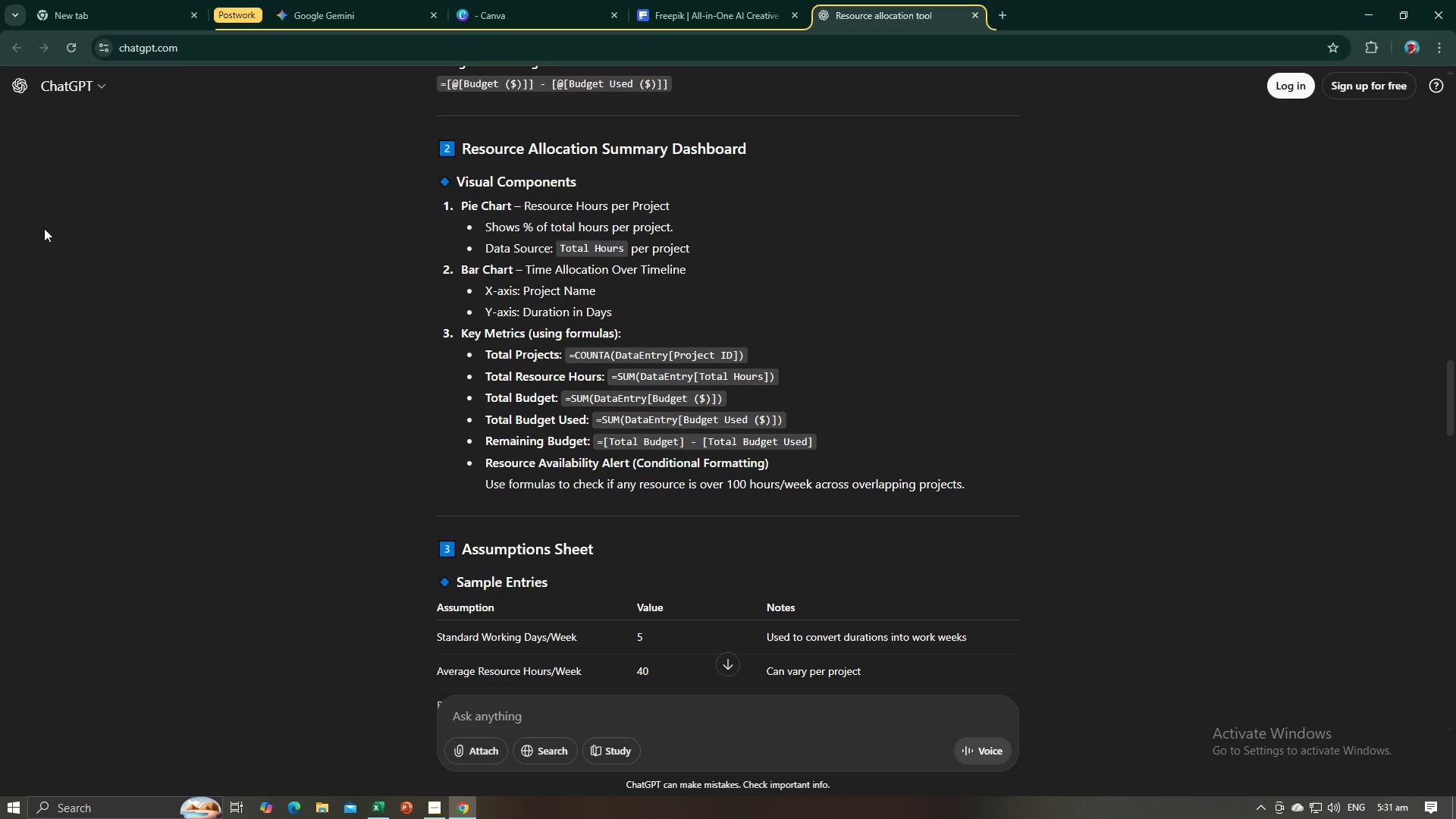 
key(Alt+AltLeft)
 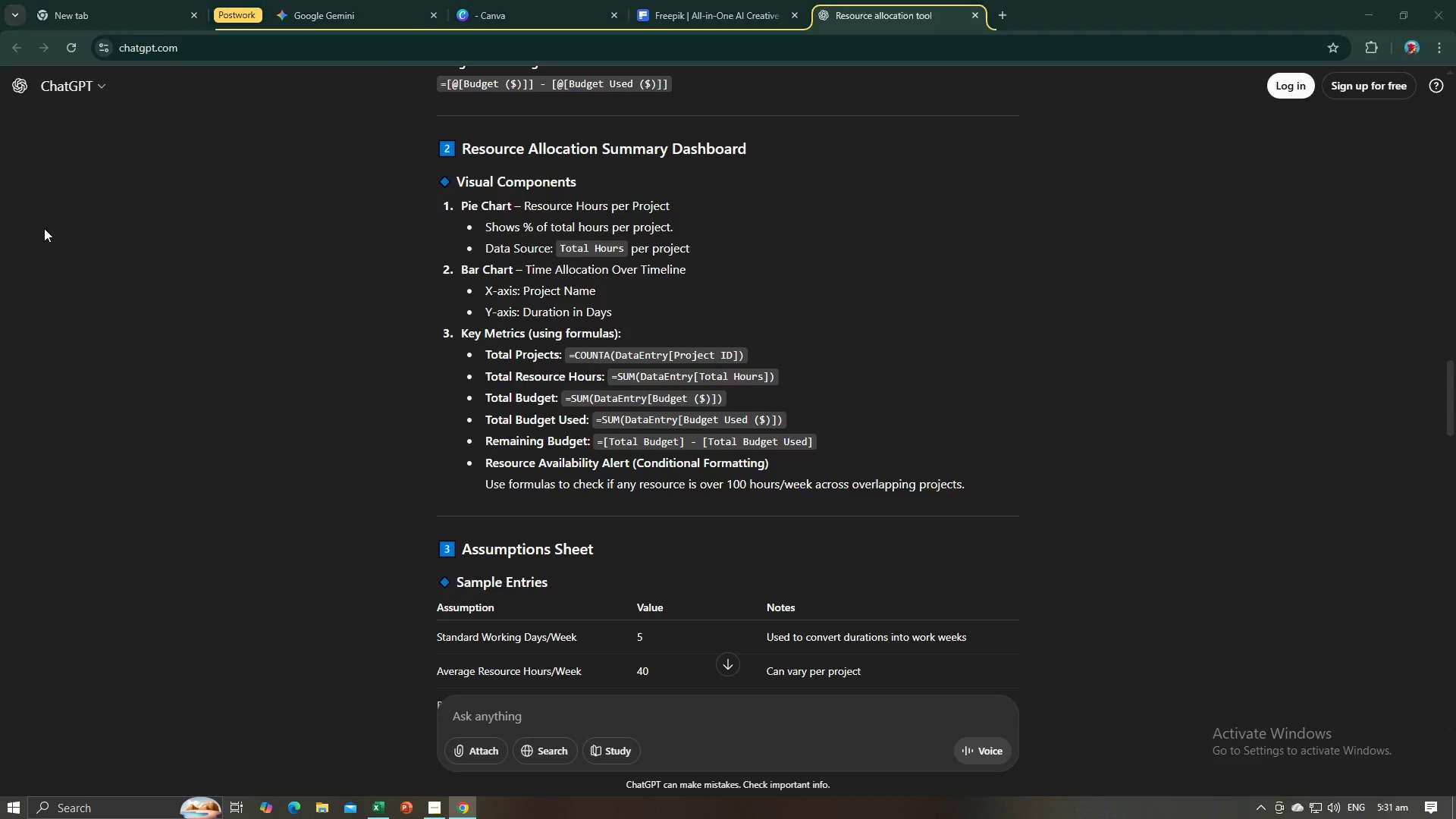 
key(Alt+Tab)
 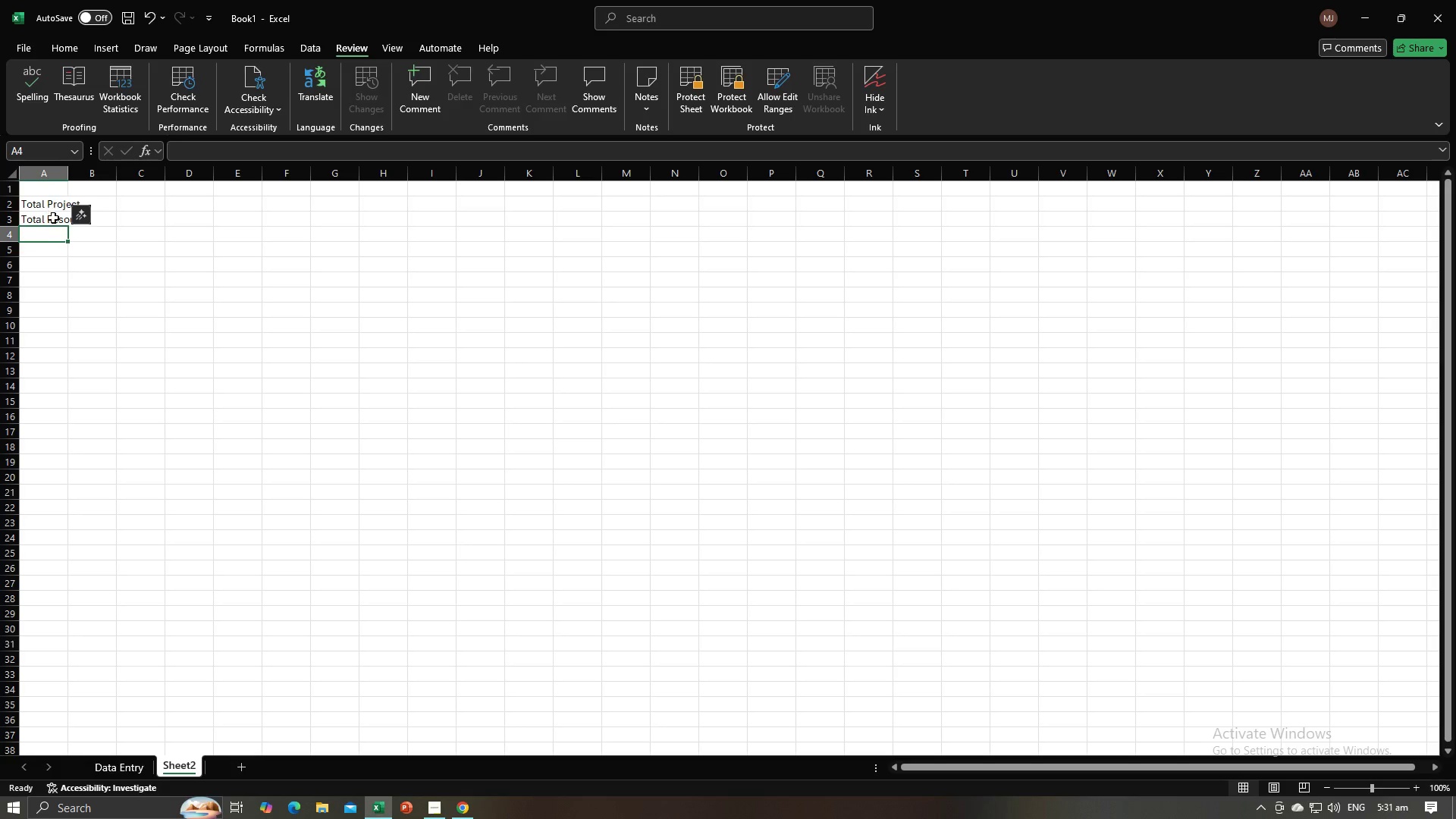 
left_click([53, 219])
 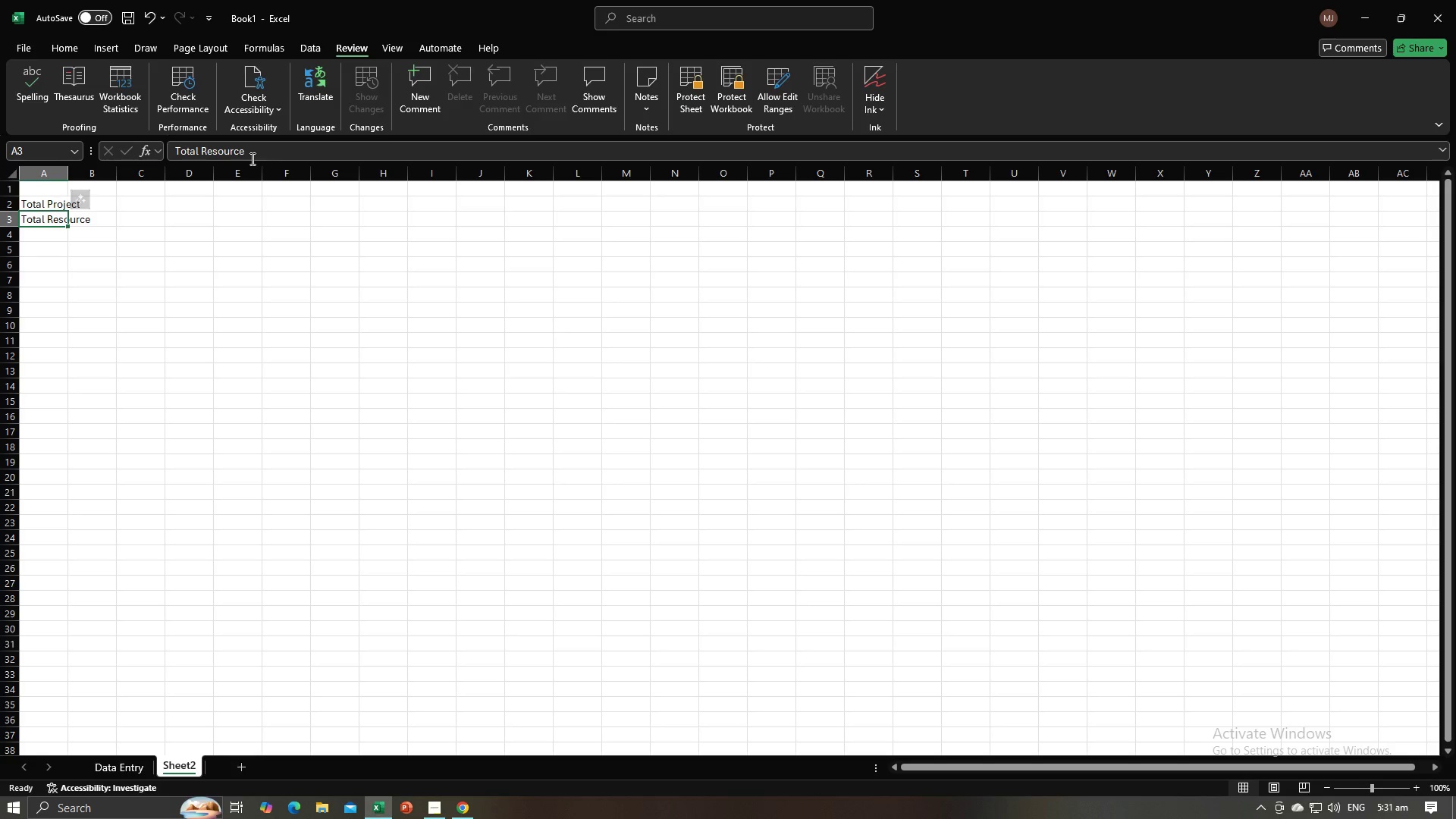 
left_click([258, 153])
 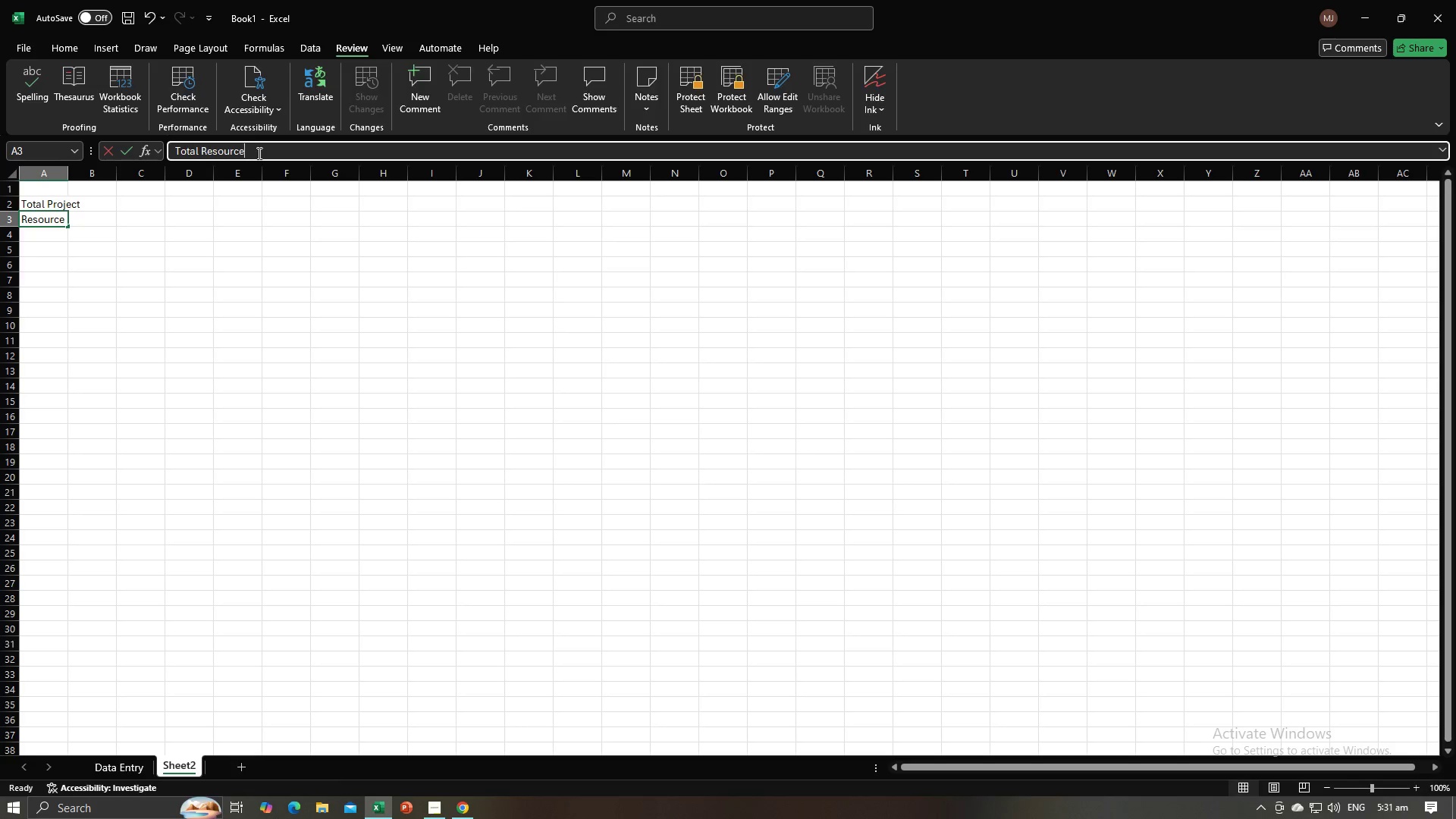 
type( Hours)
 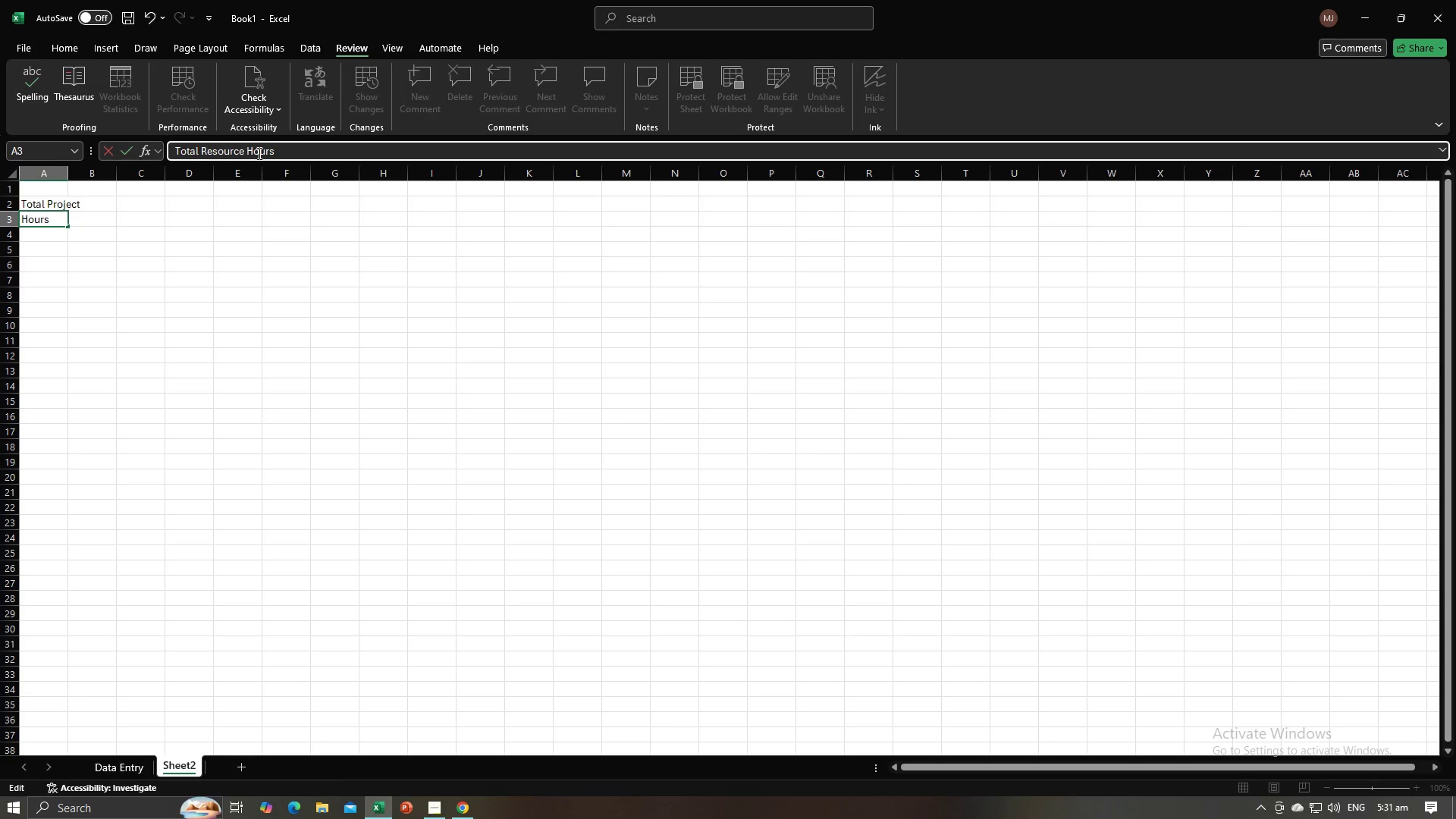 
key(Enter)
 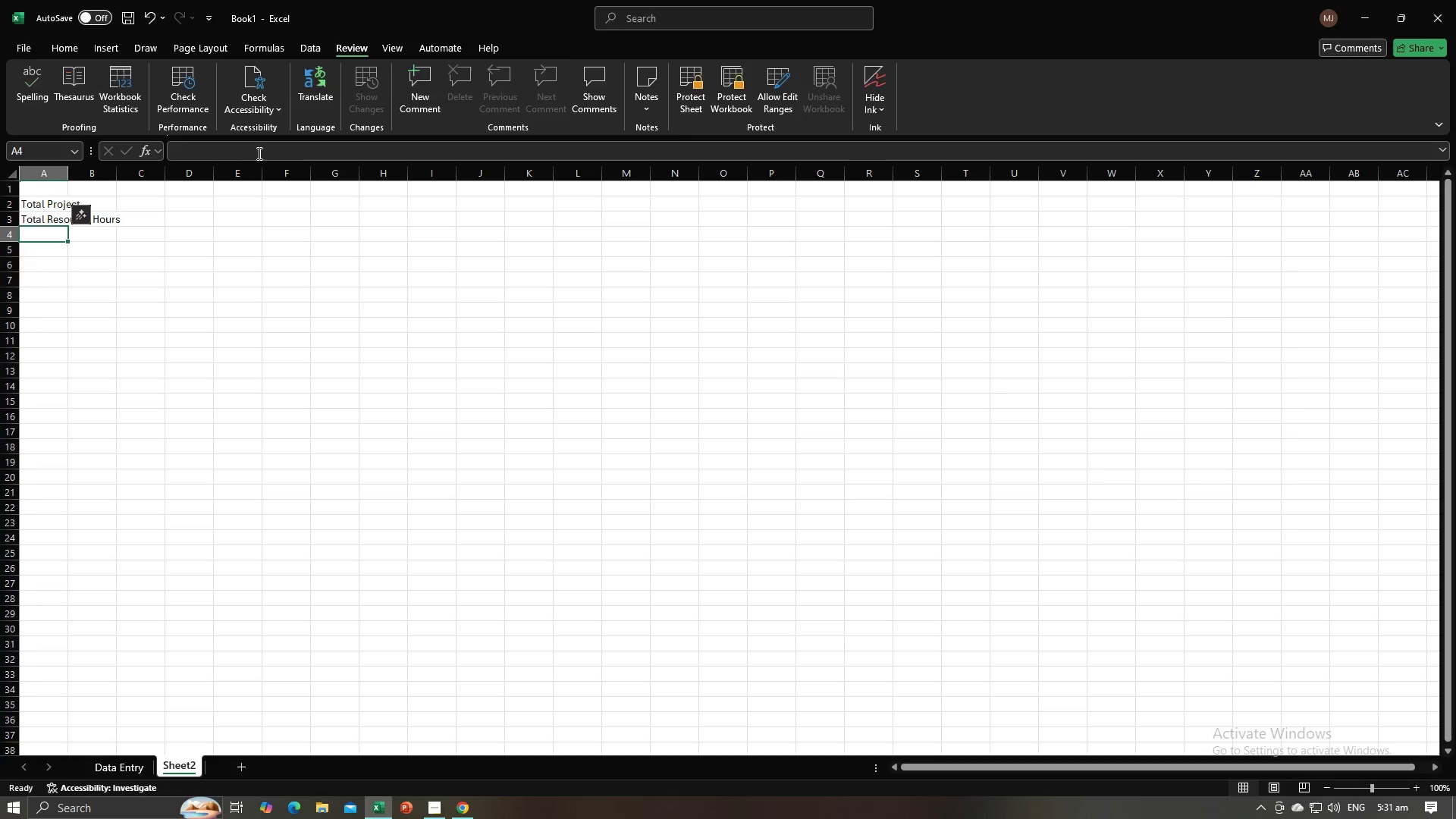 
key(Alt+AltLeft)
 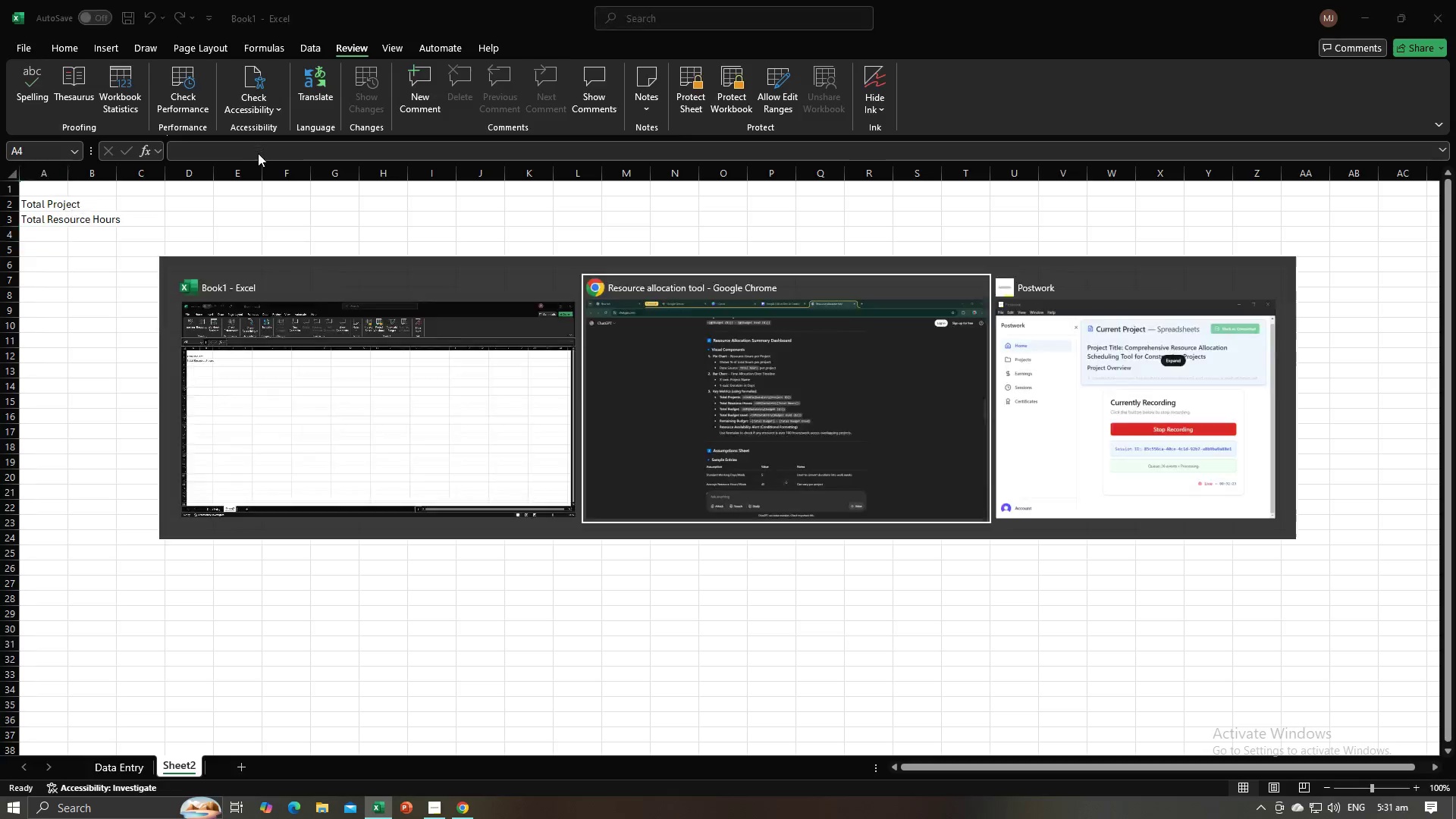 
key(Alt+Tab)
 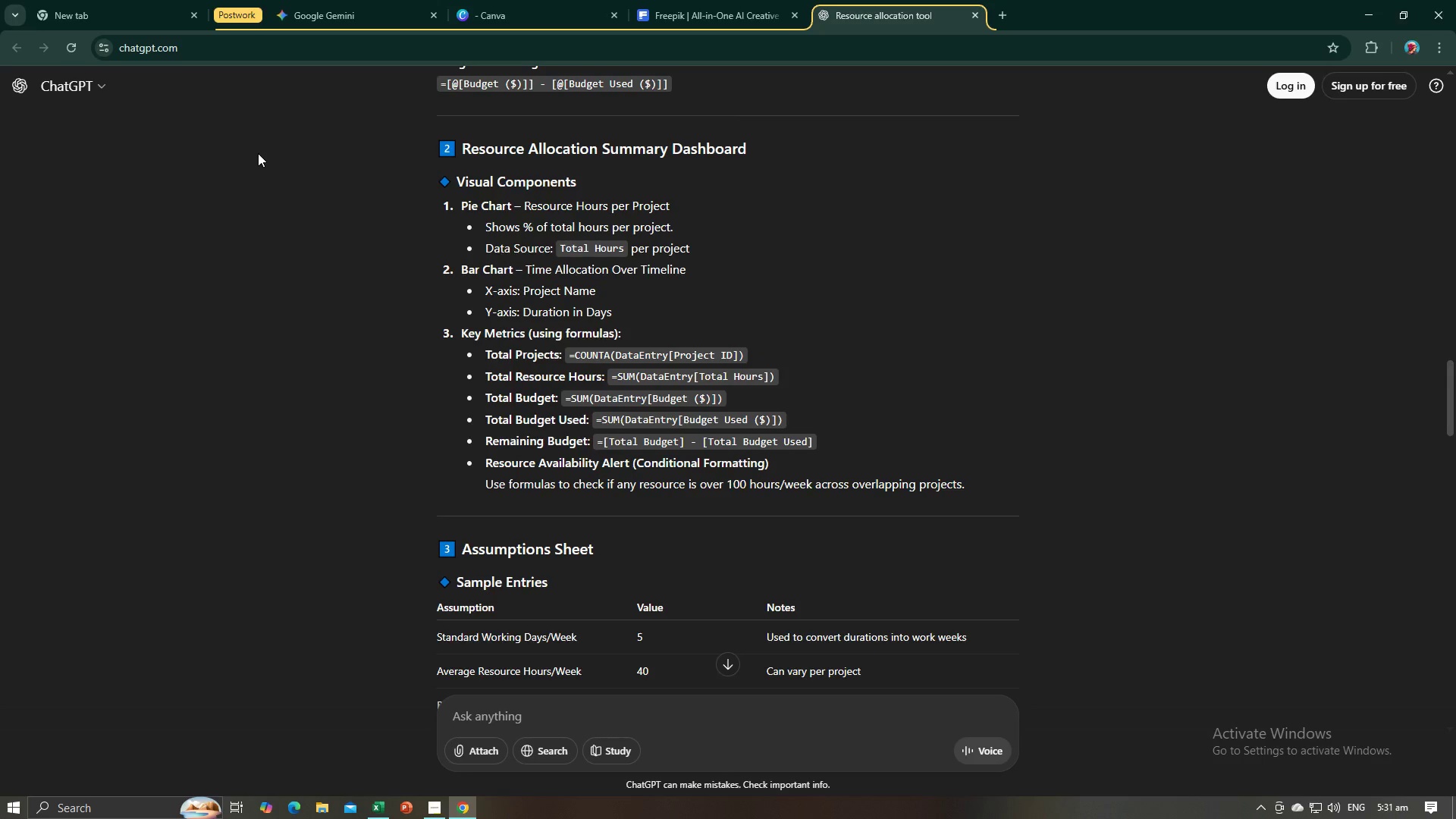 
key(Alt+AltLeft)
 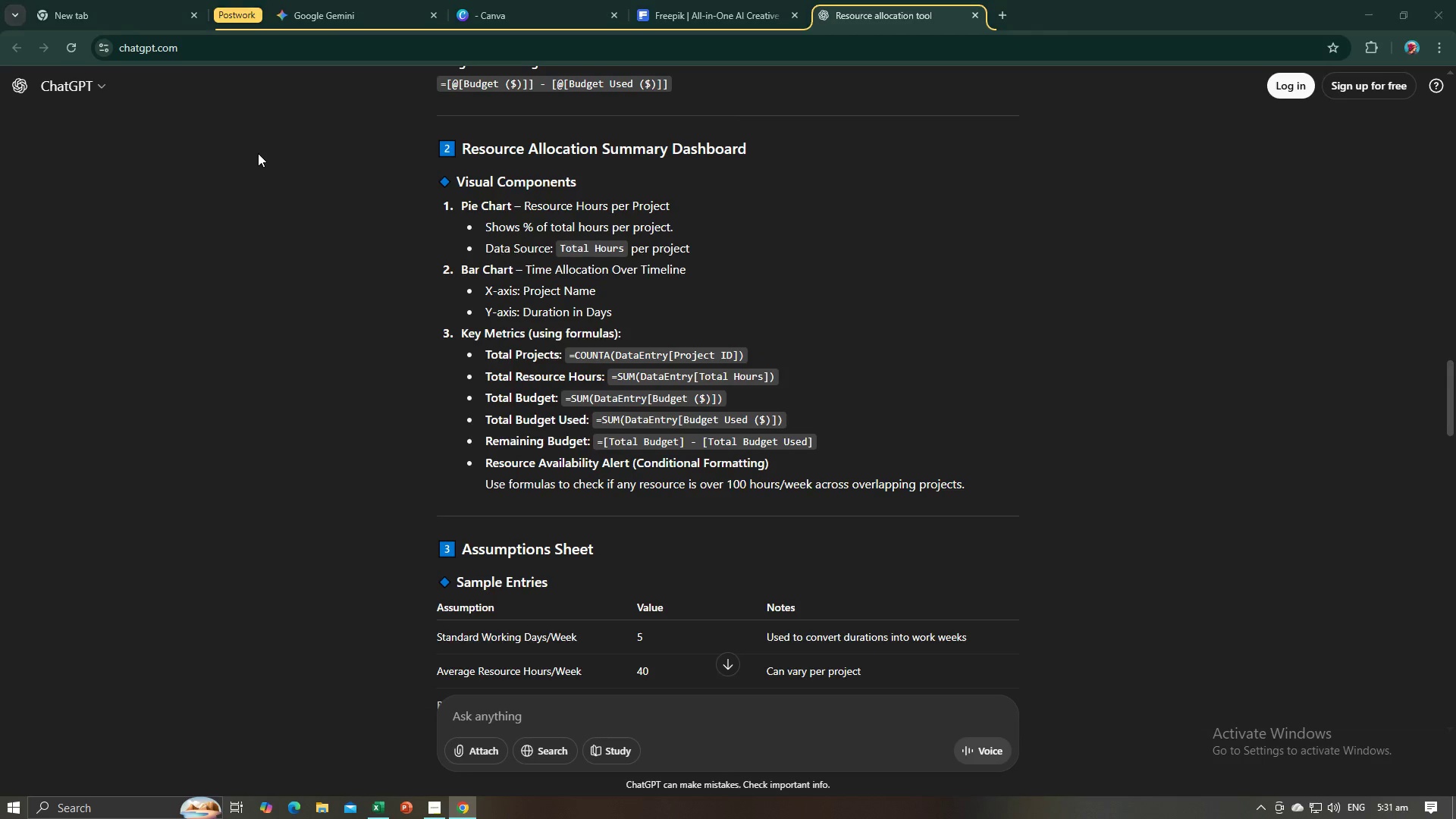 
key(Tab)
type(Total Budget)
 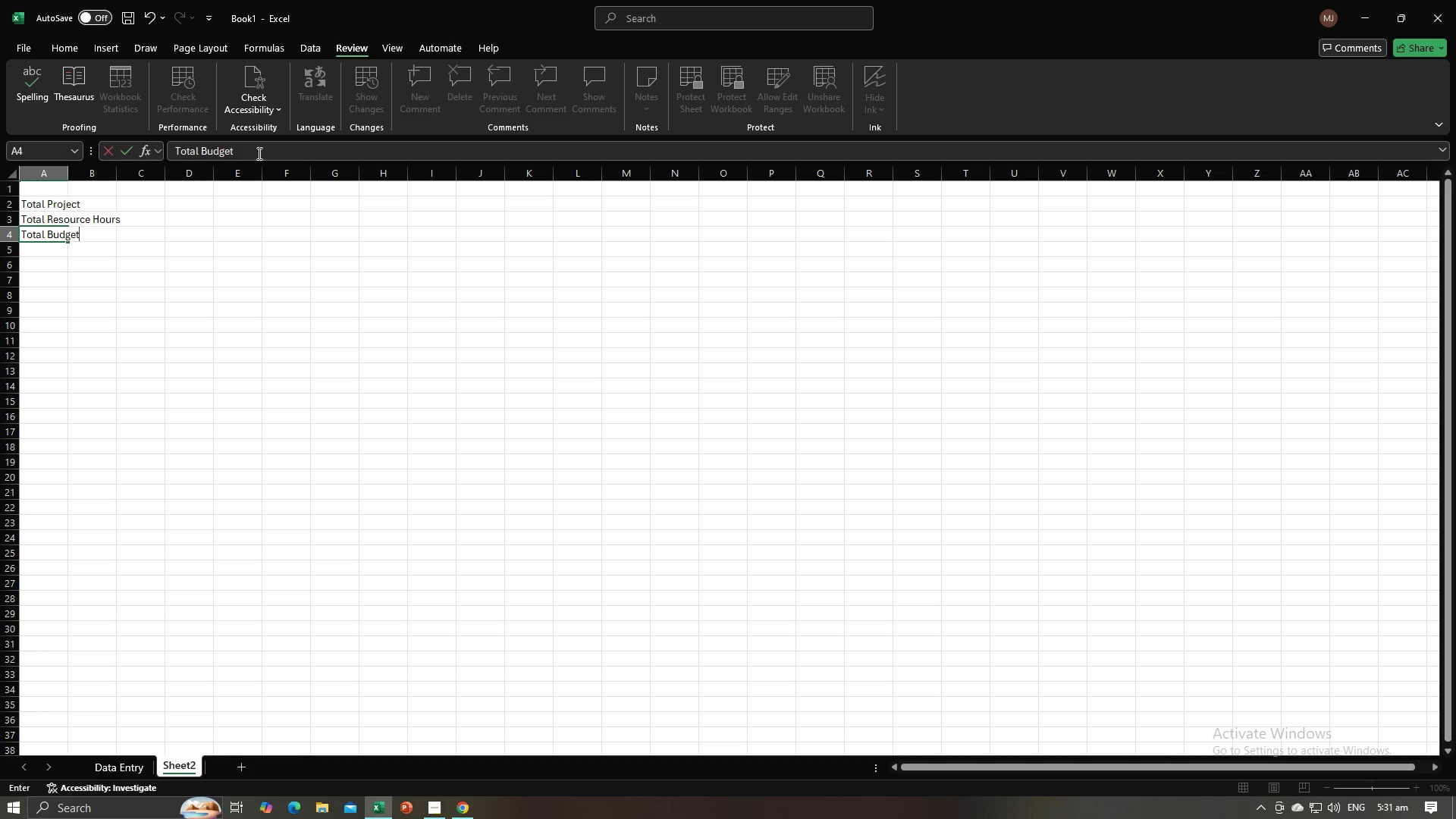 
key(Alt+AltLeft)
 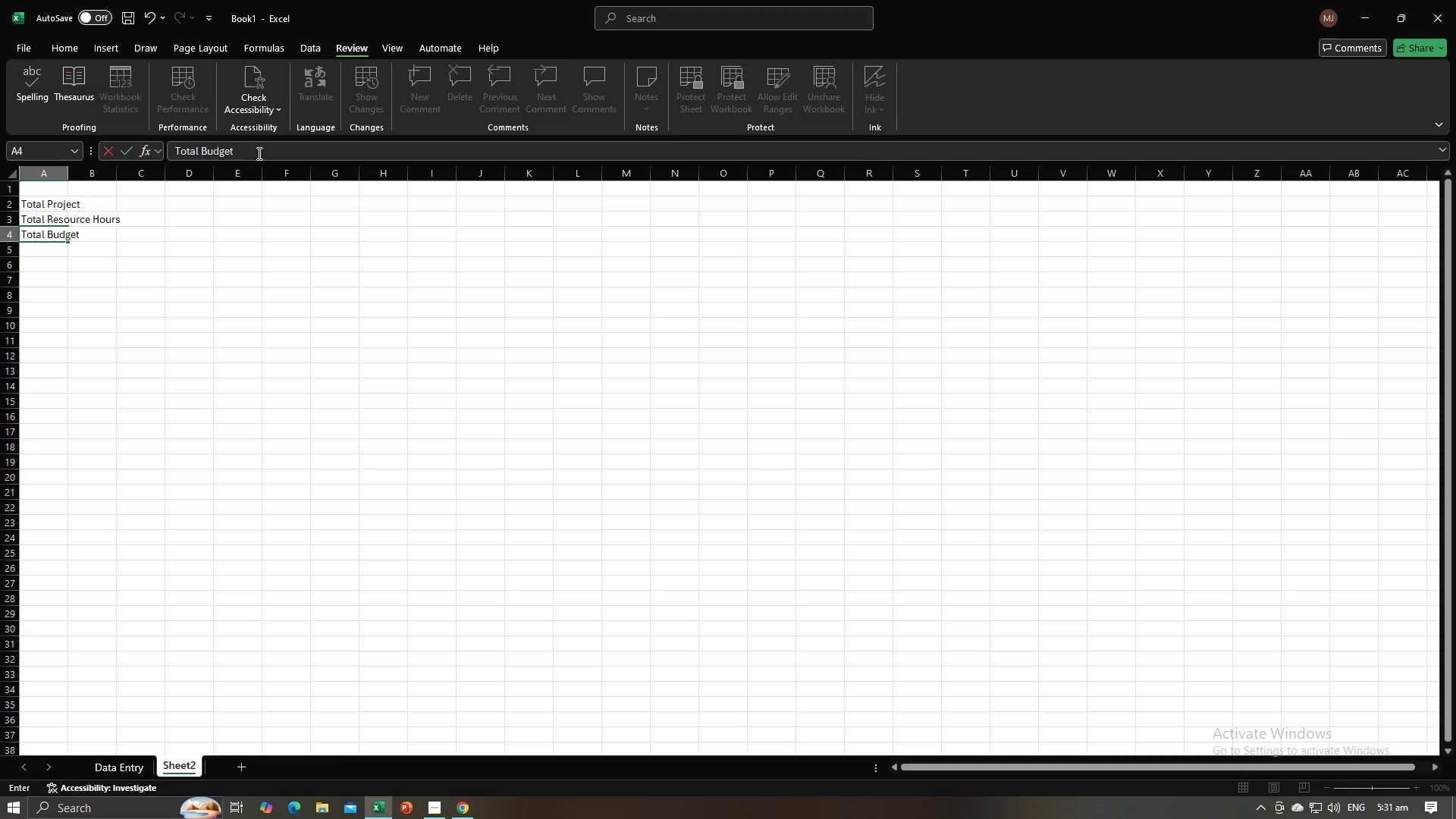 
key(Alt+Tab)
 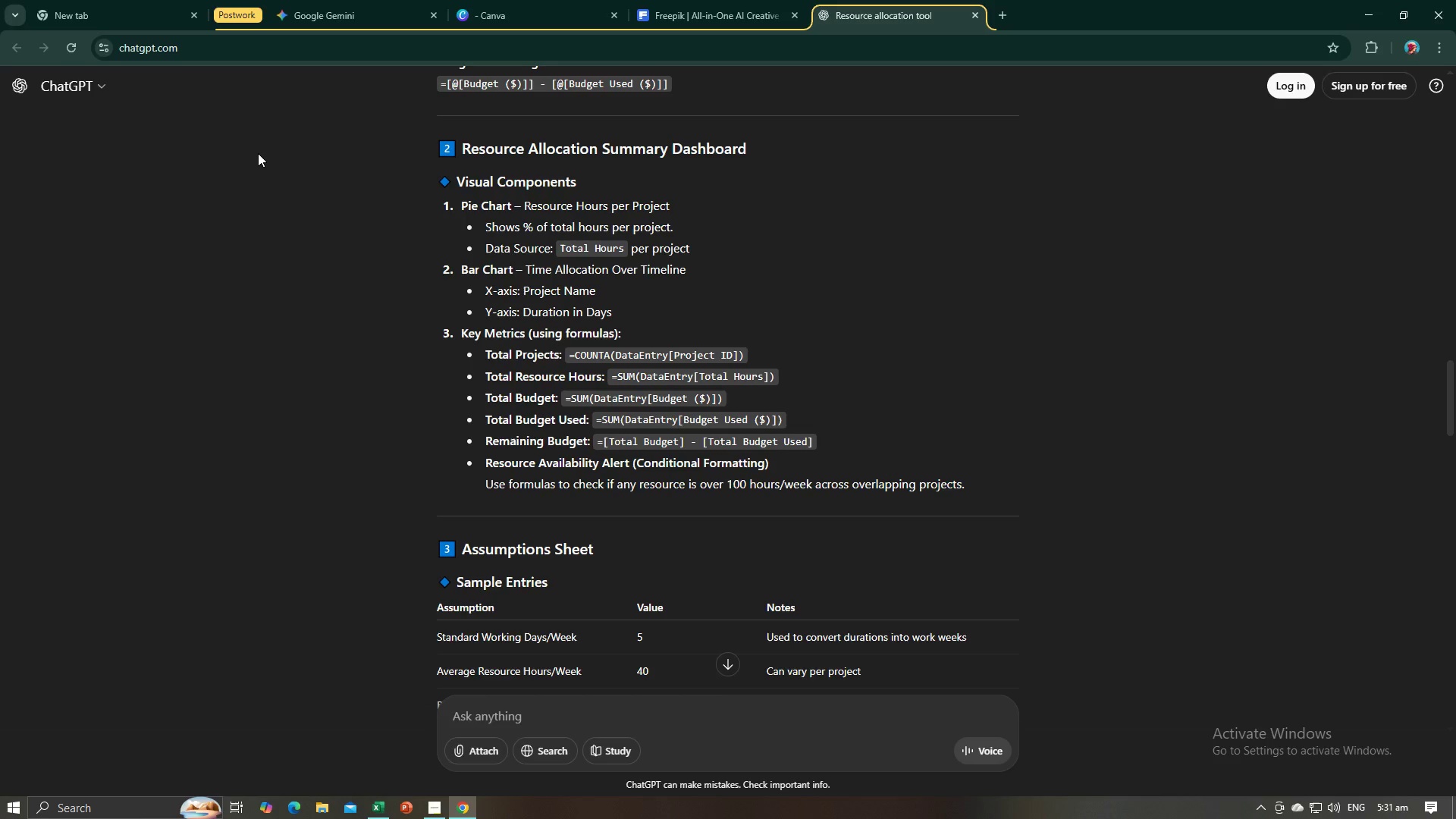 
key(Alt+AltLeft)
 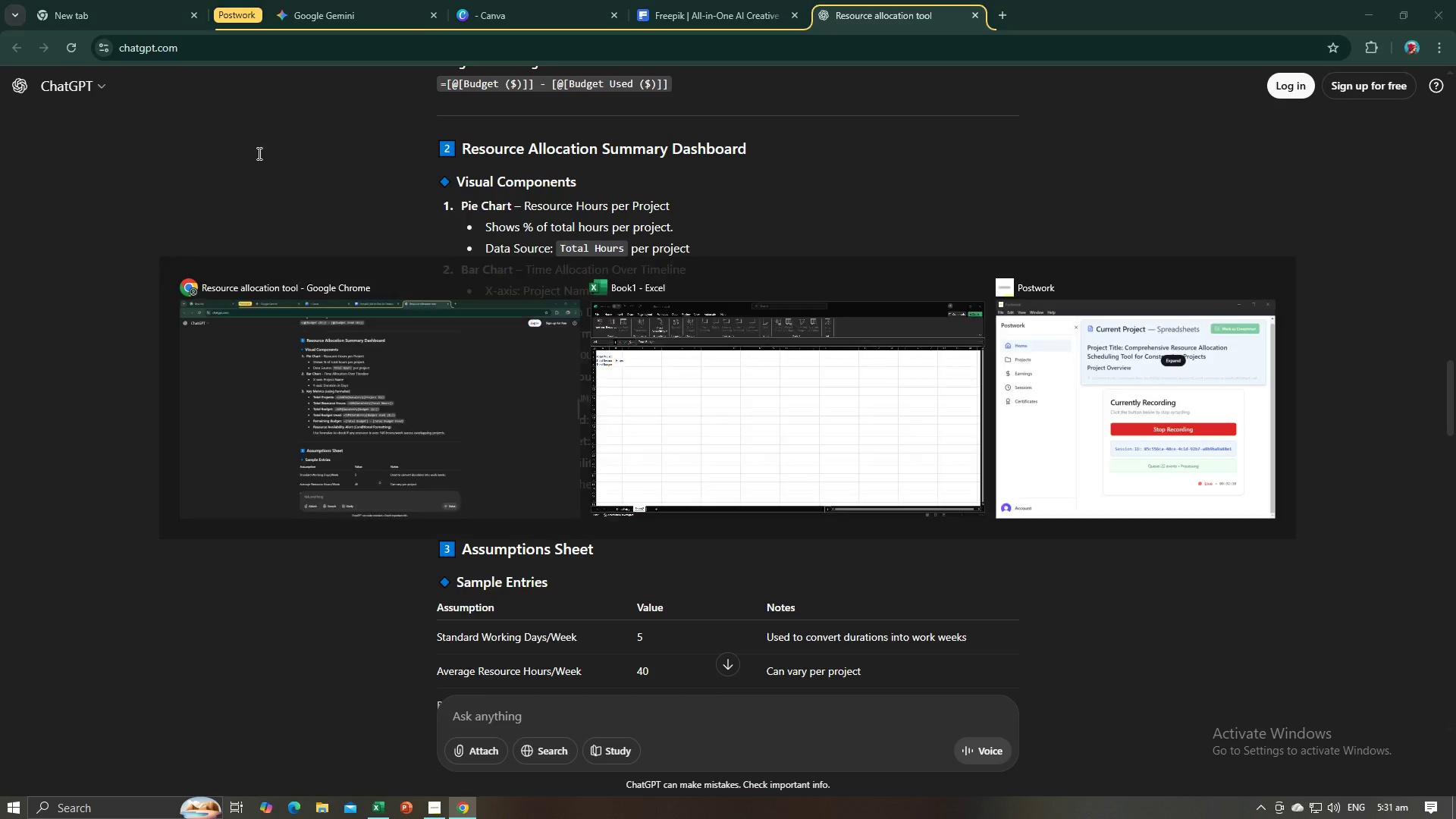 
key(Alt+Tab)
 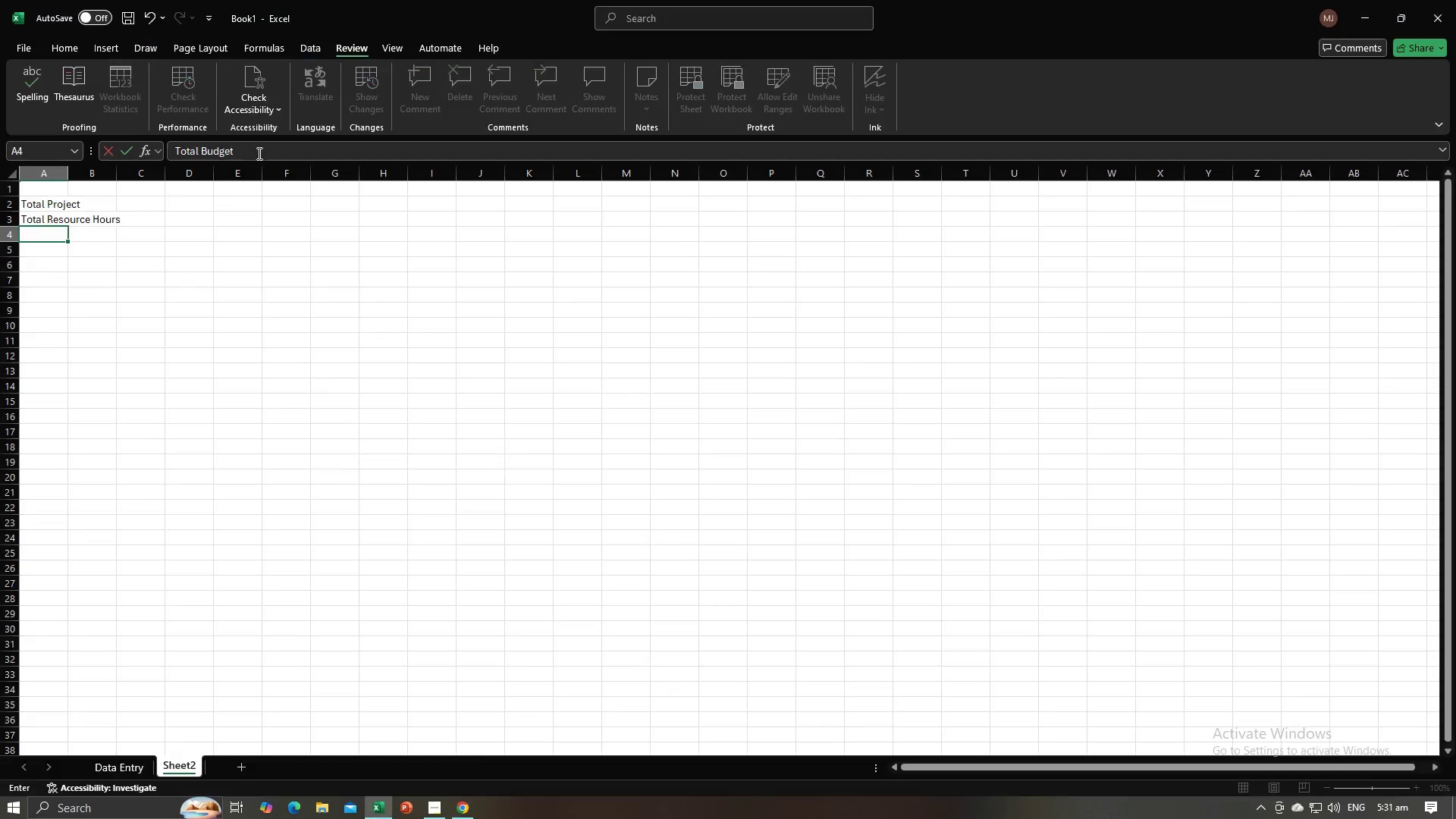 
key(Enter)
 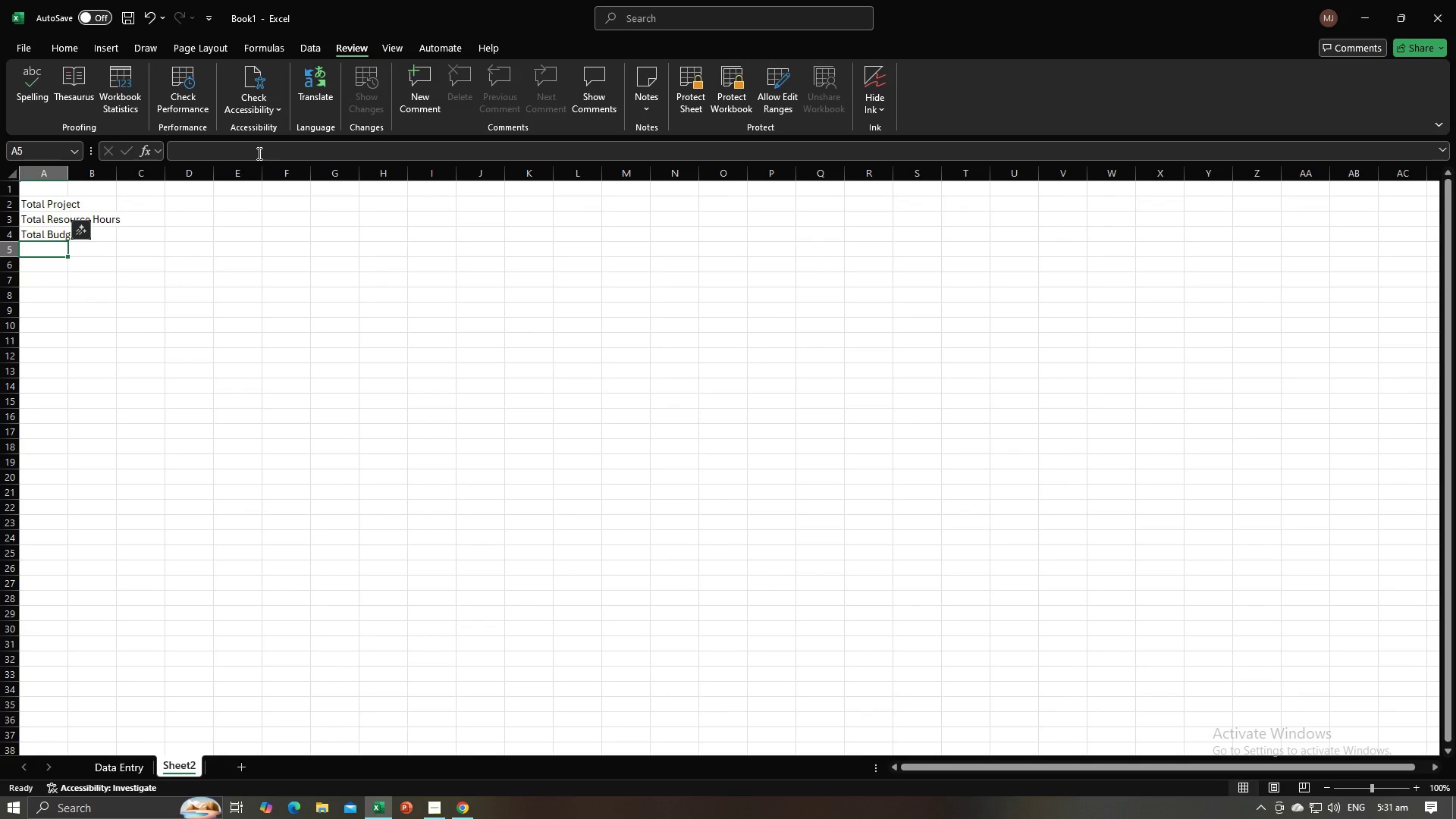 
type(Total Budget Used)
 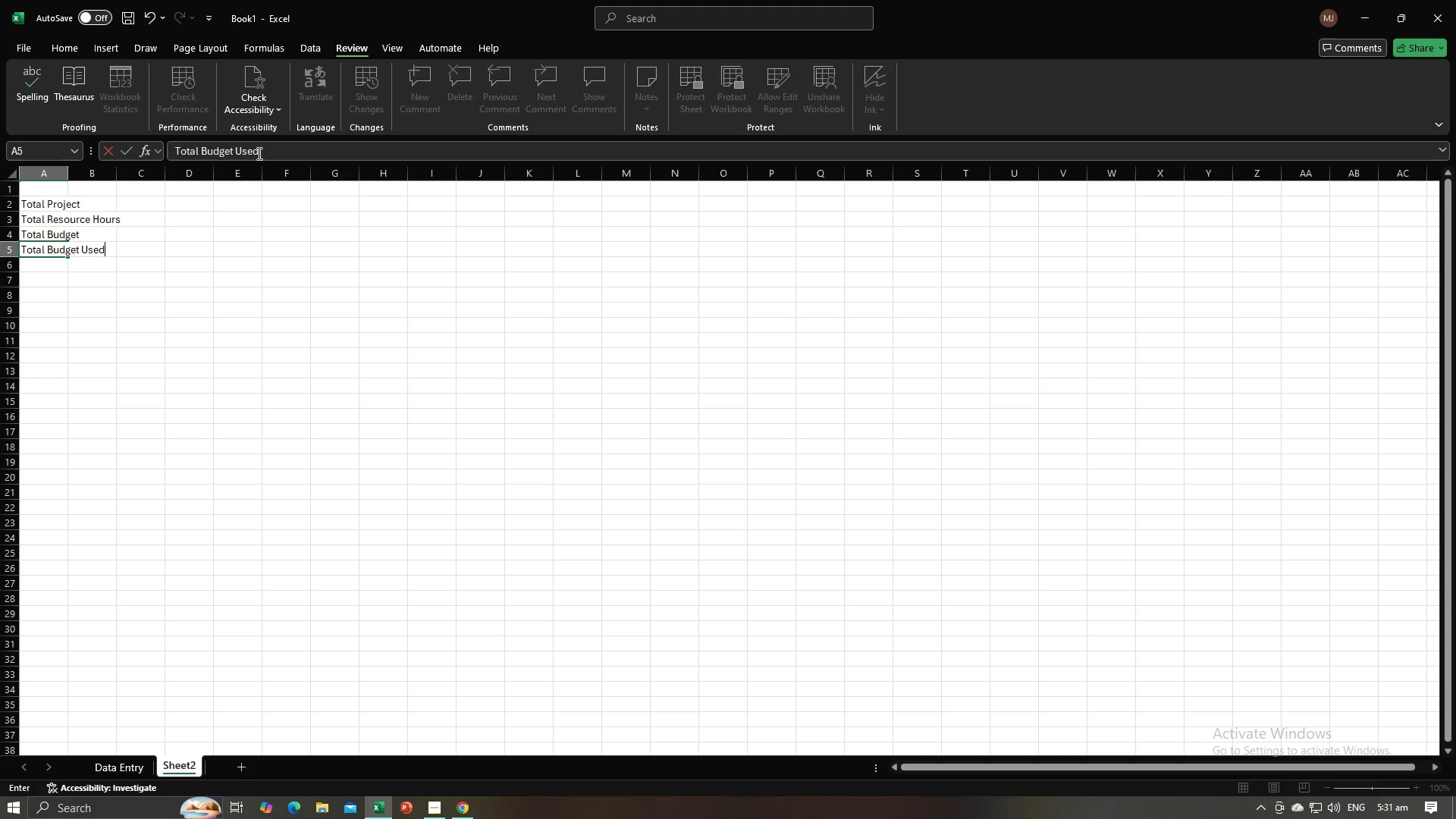 
key(Enter)
 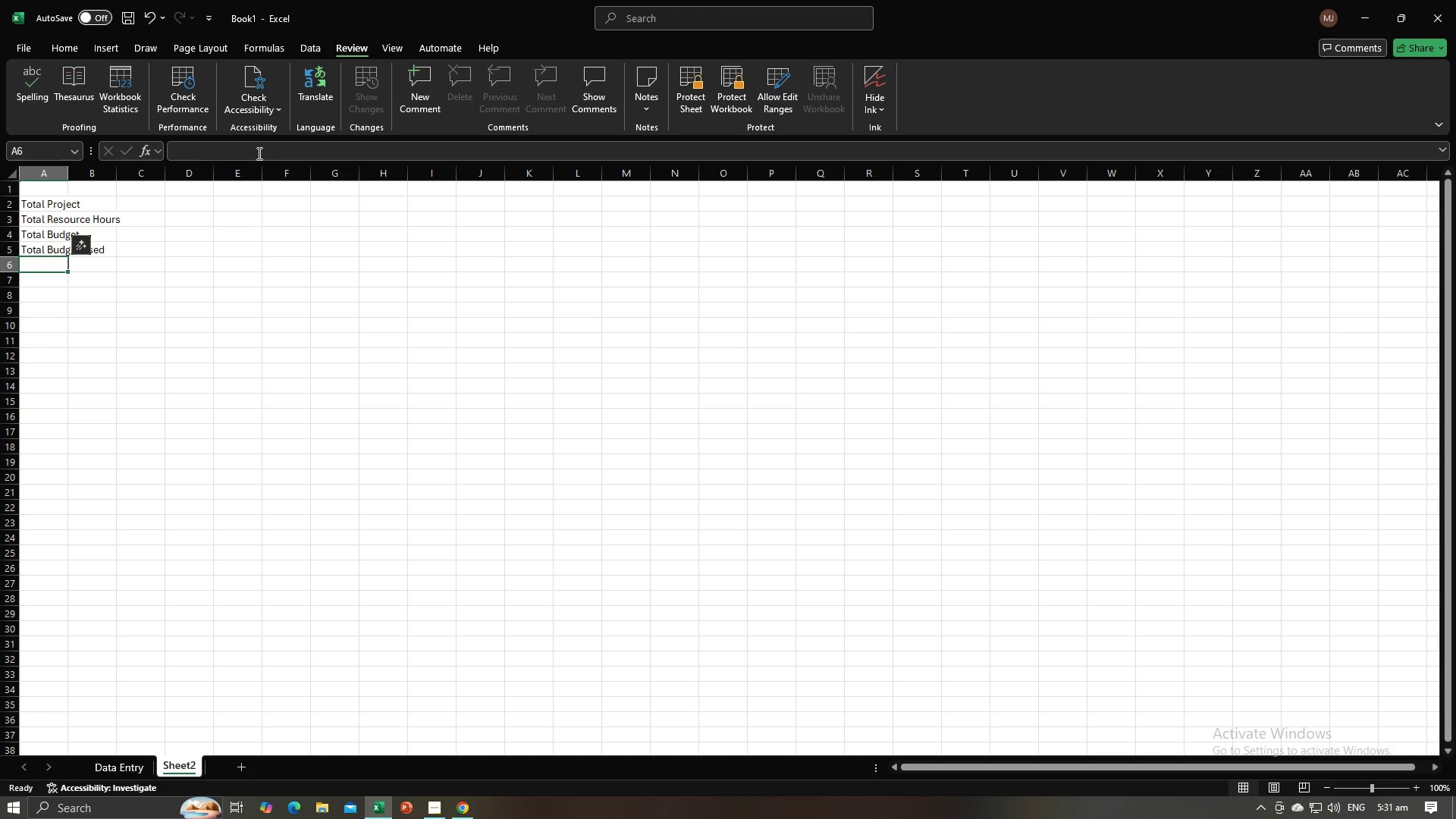 
key(Alt+AltLeft)
 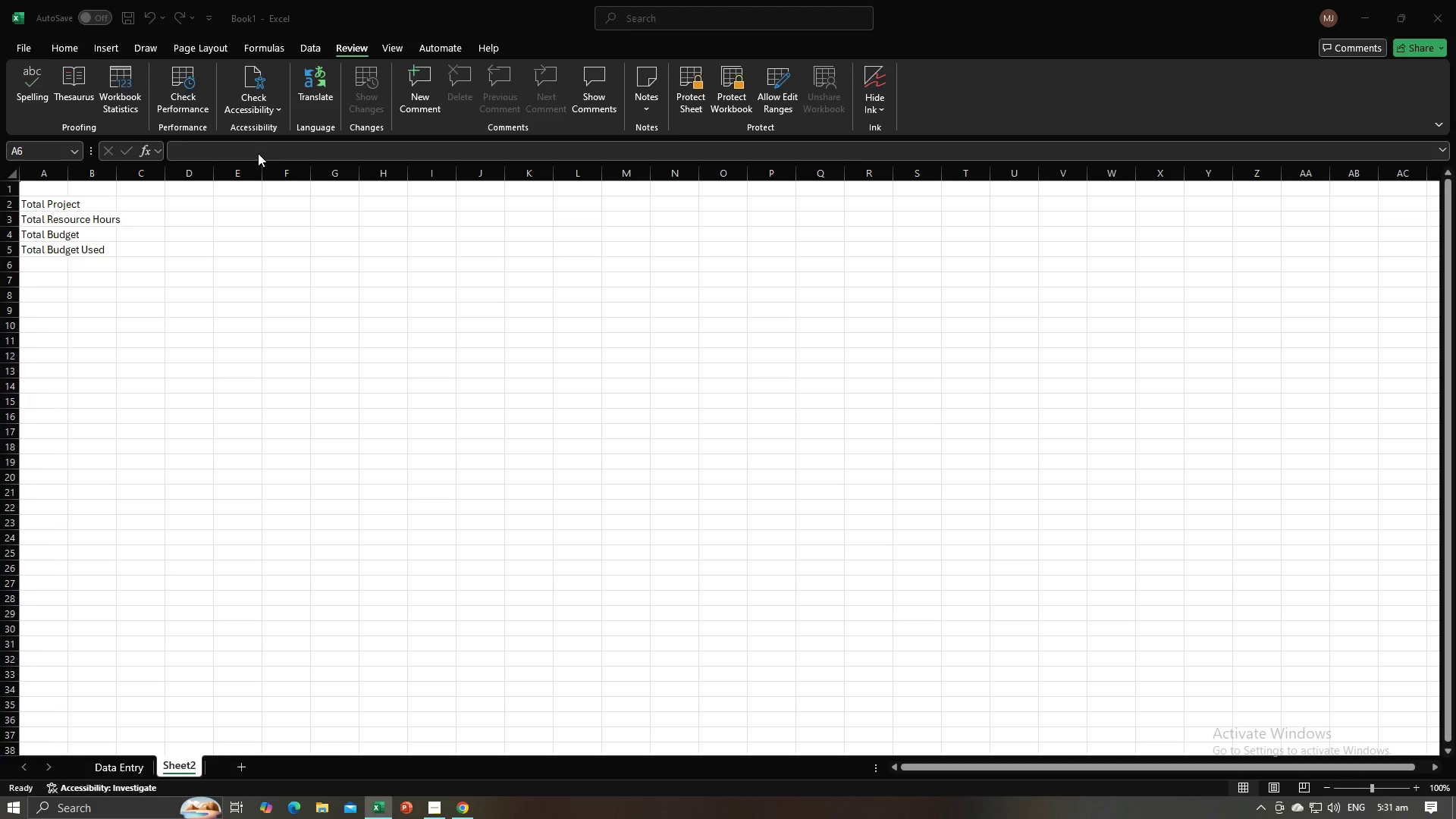 
key(Alt+Tab)
 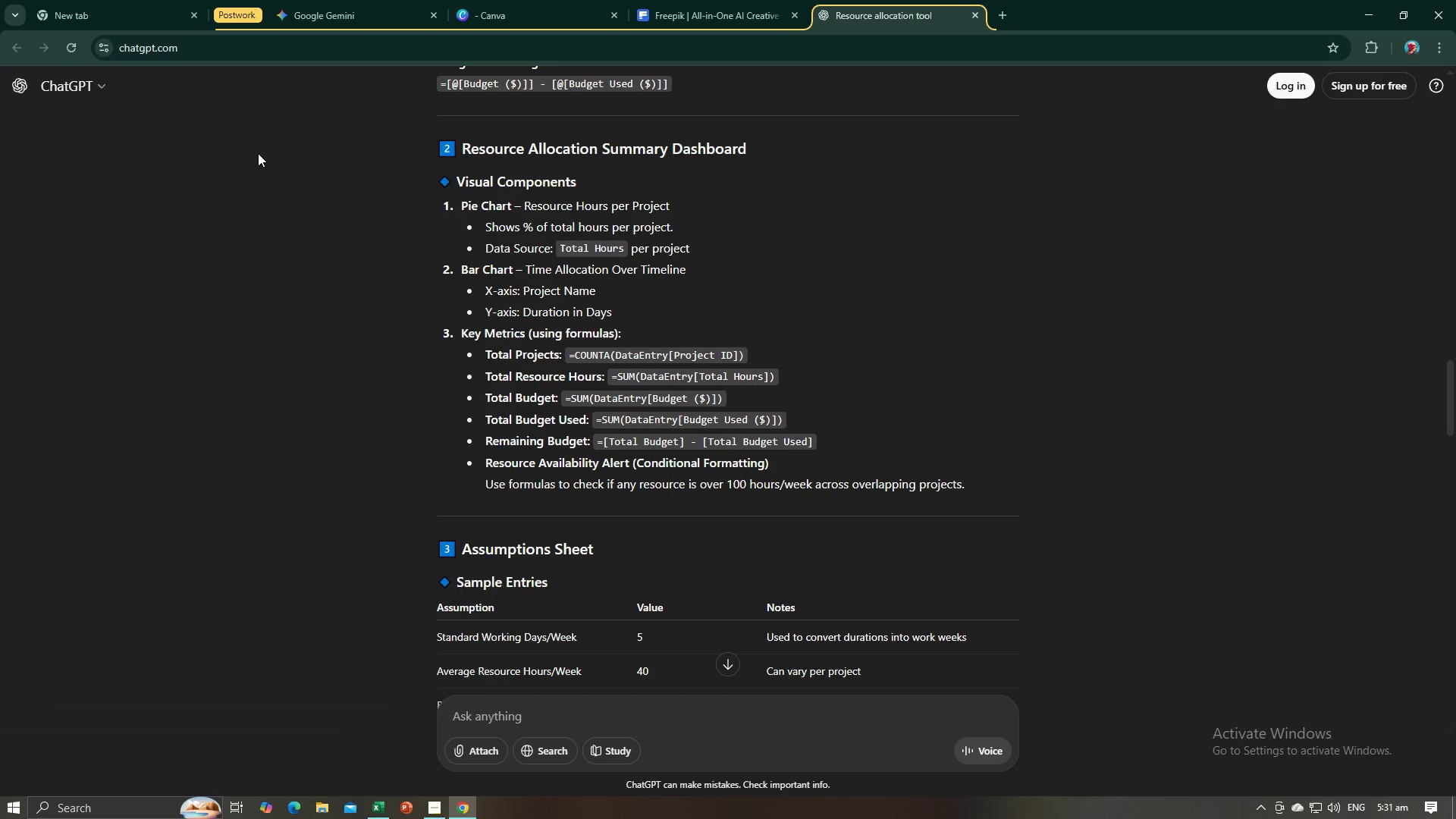 
key(Alt+AltLeft)
 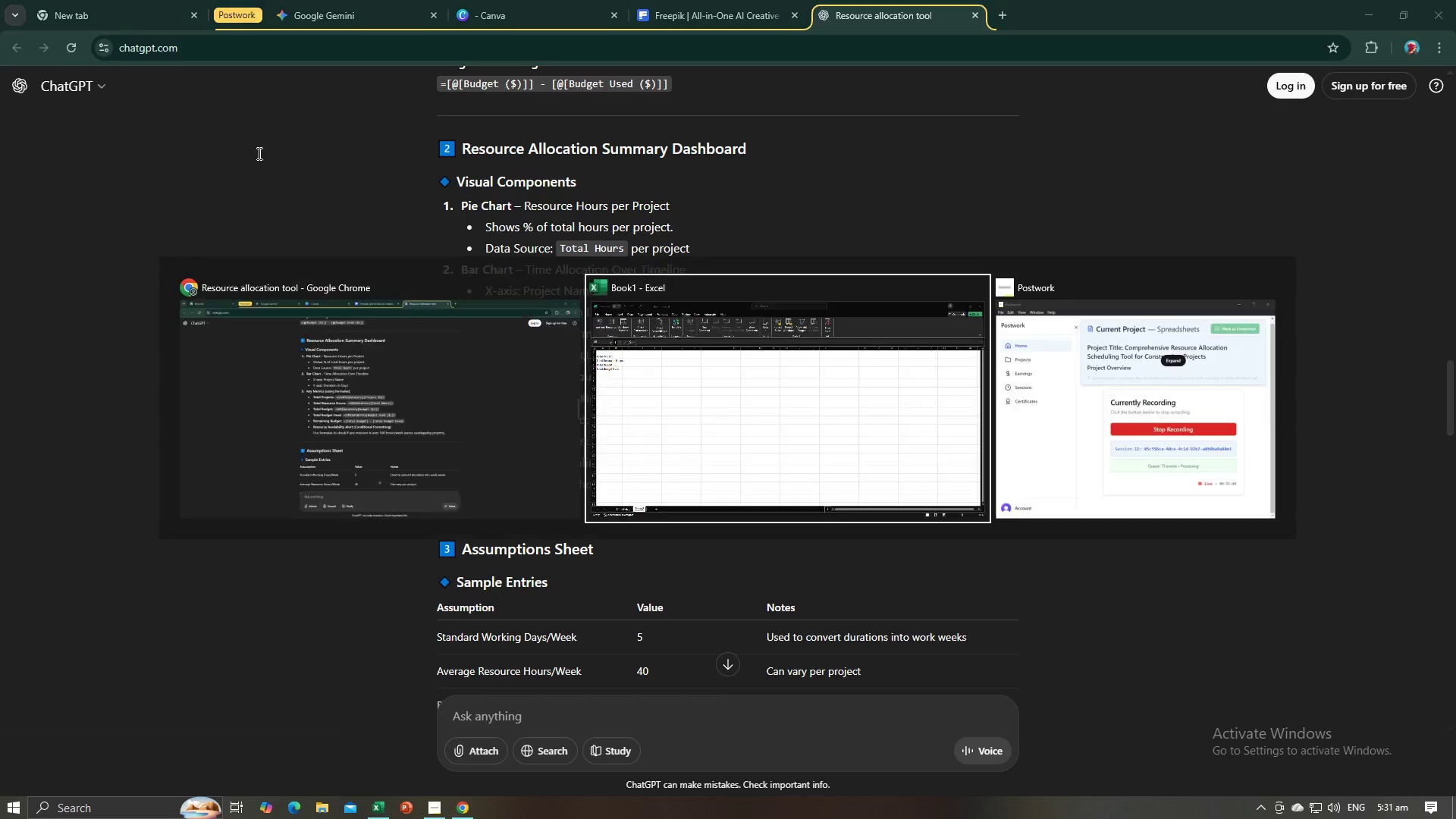 
key(Alt+Tab)
 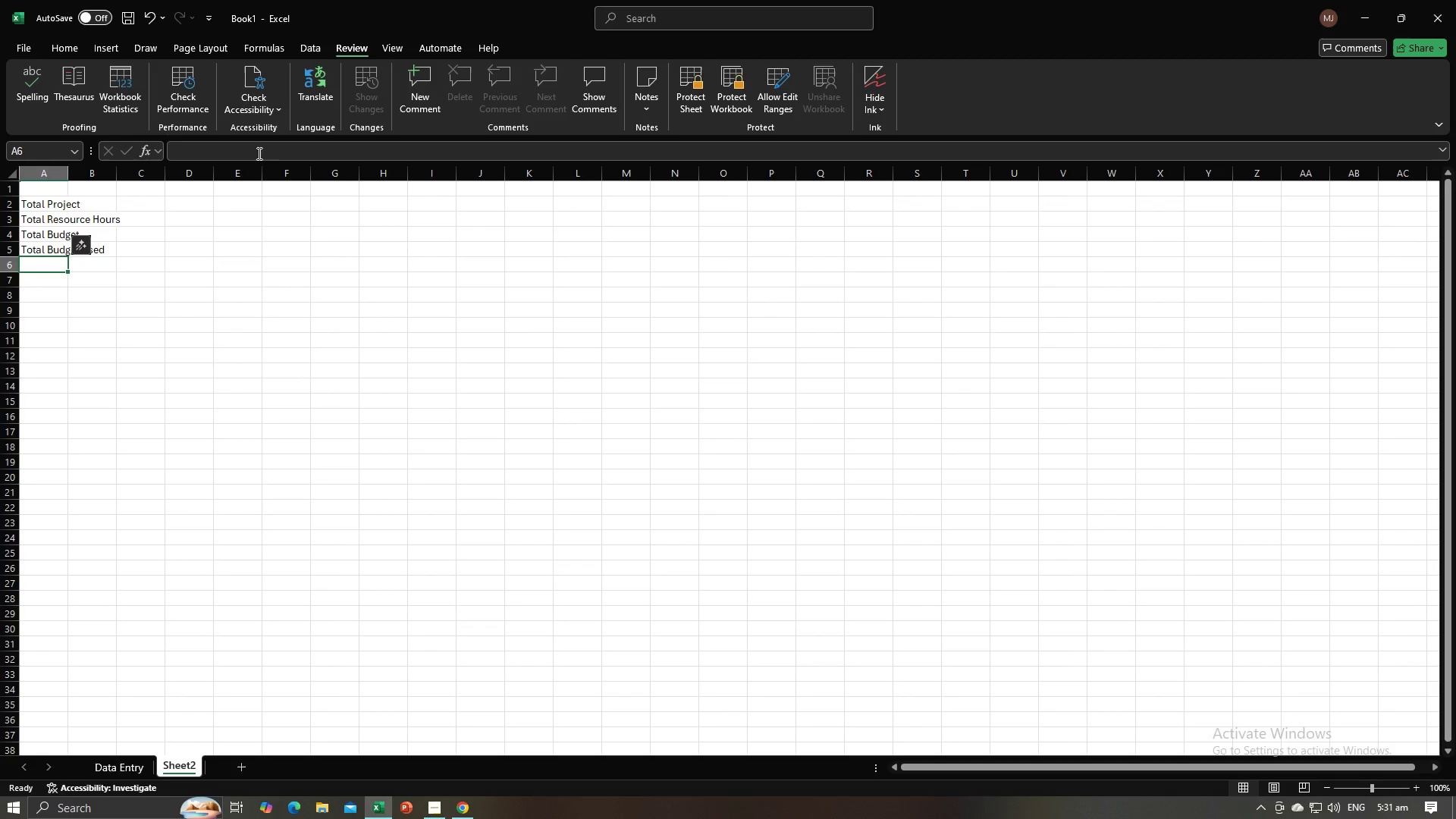 
key(Enter)
 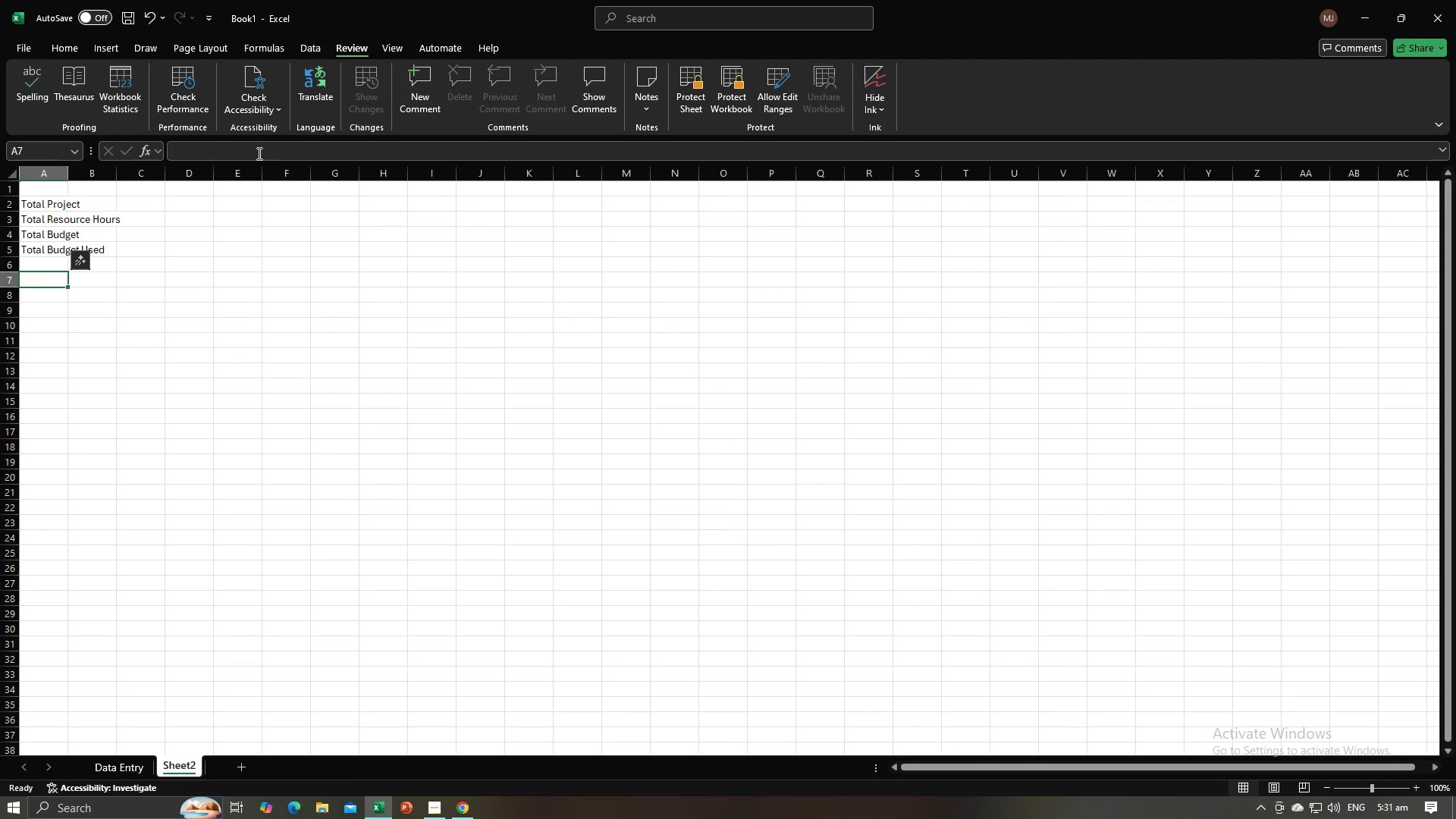 
key(ArrowUp)
 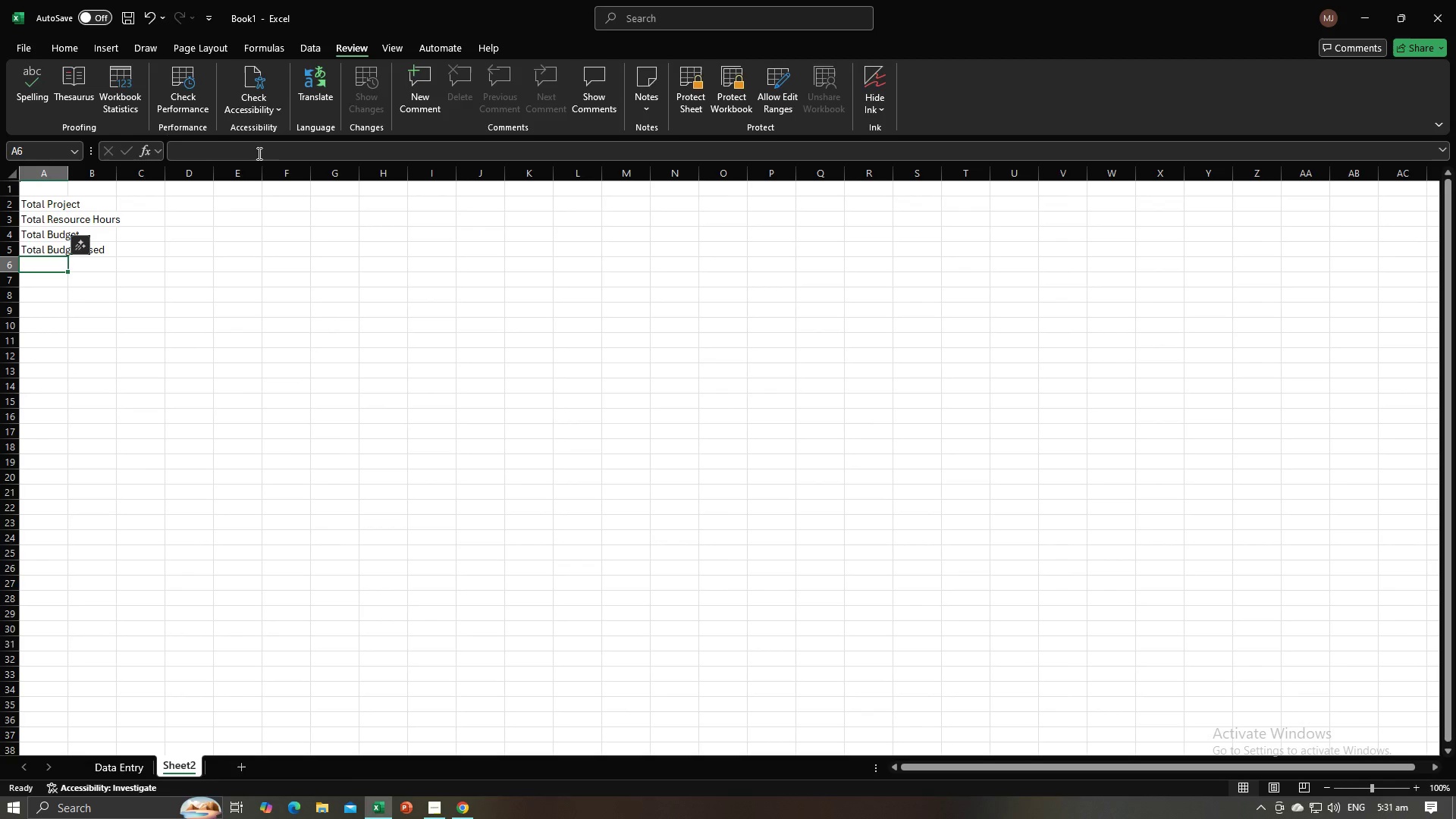 
type(Remaining Budget)
 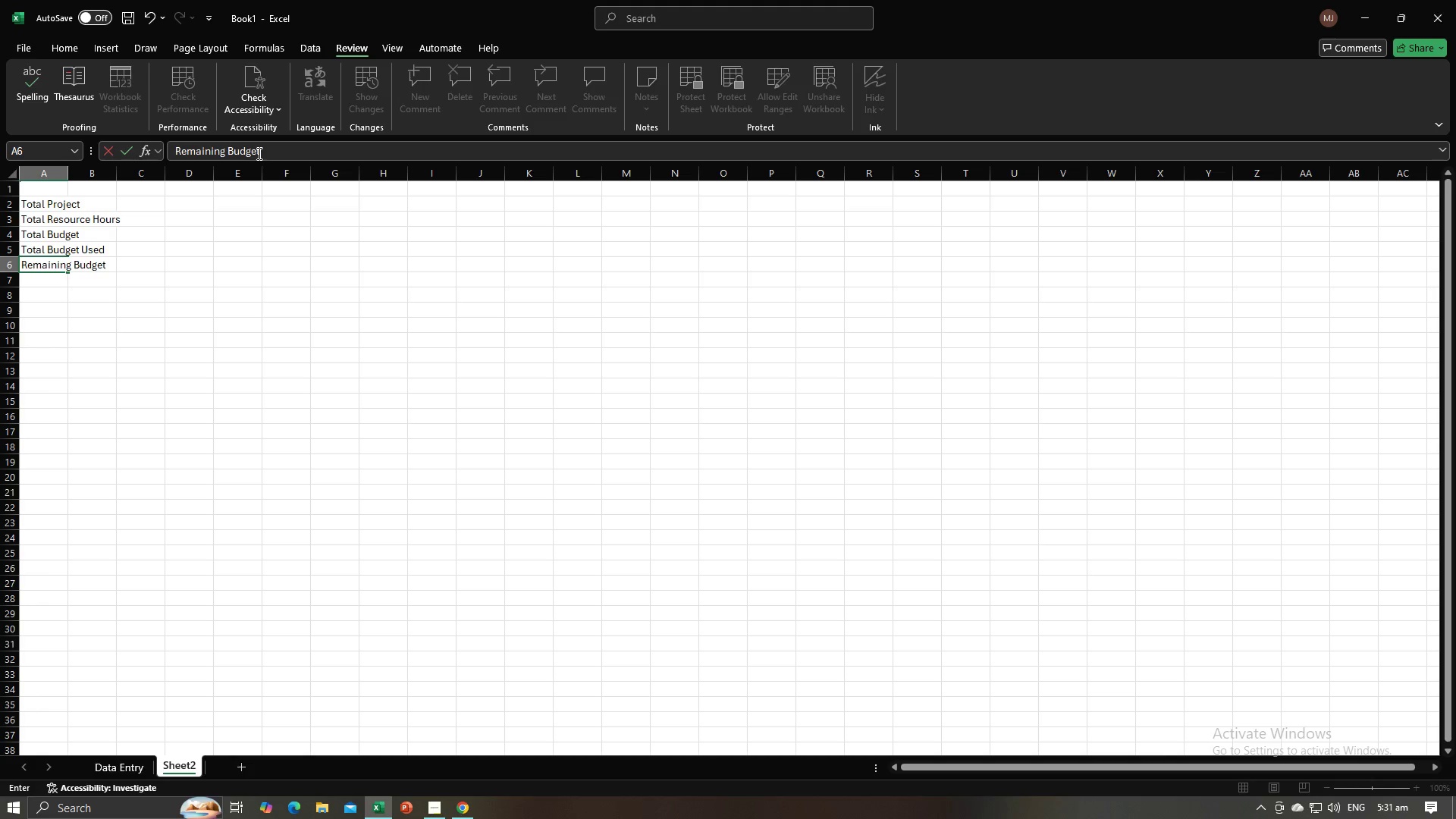 
key(Enter)
 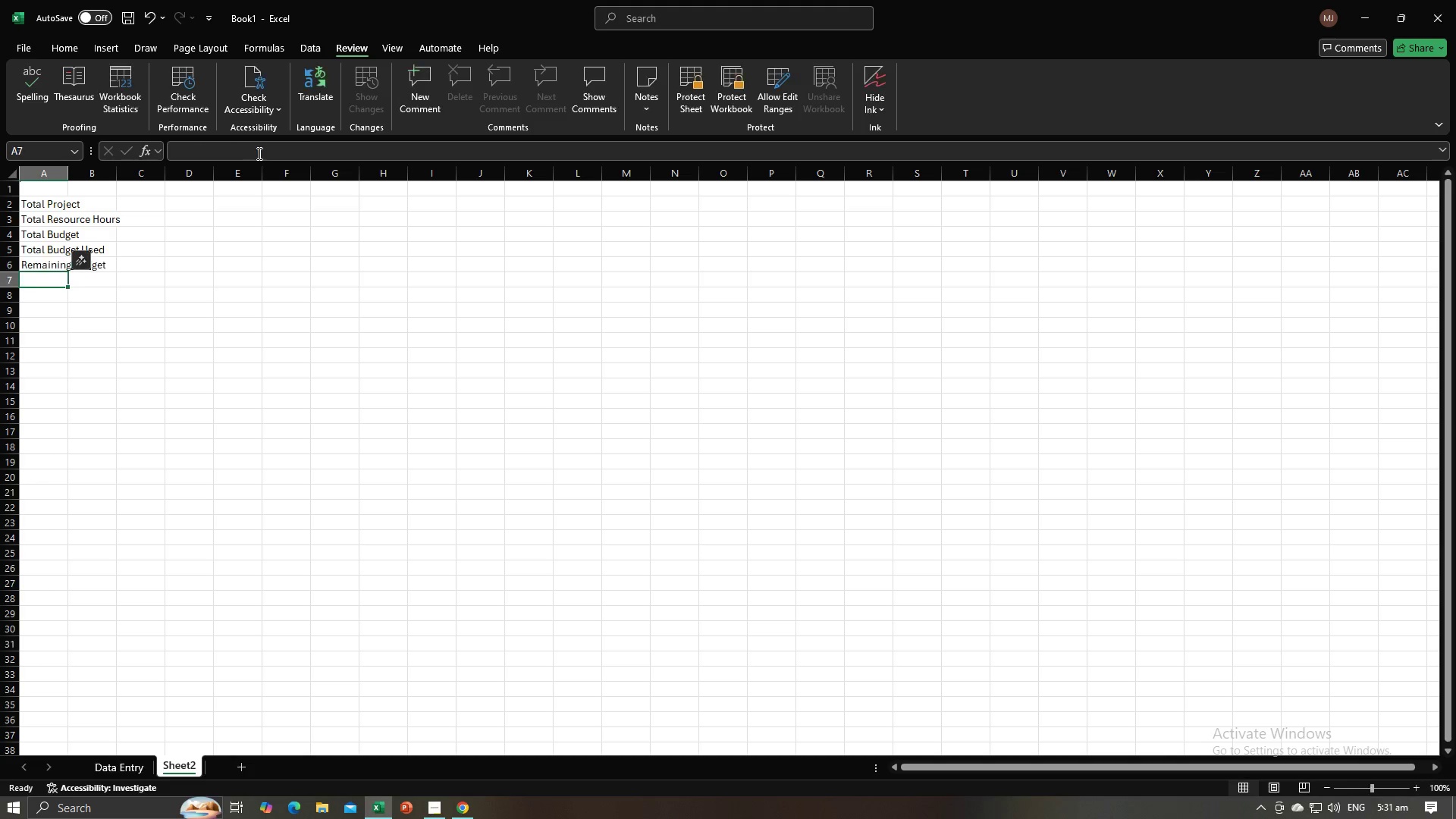 
key(Alt+AltLeft)
 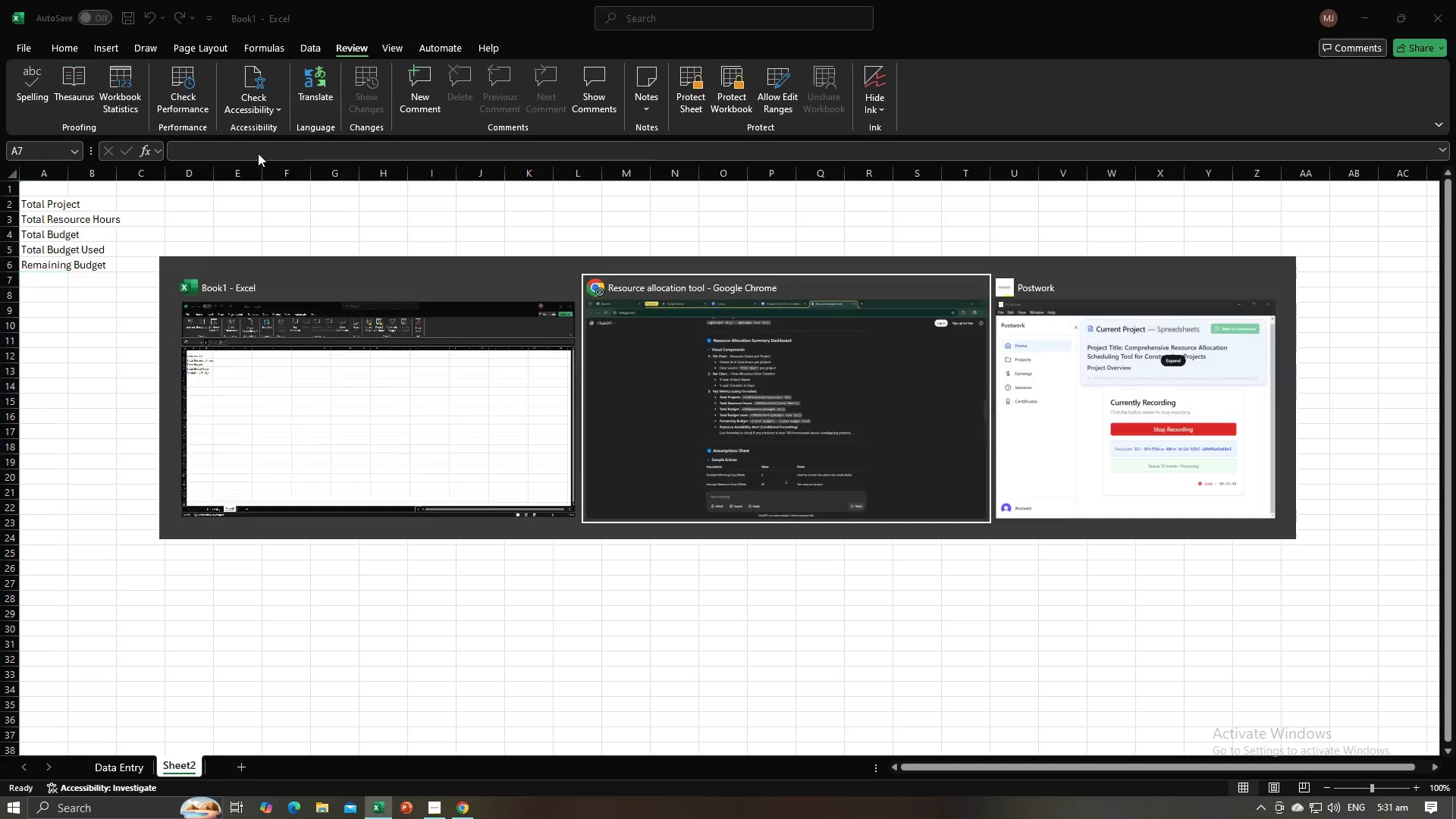 
key(Alt+Tab)
 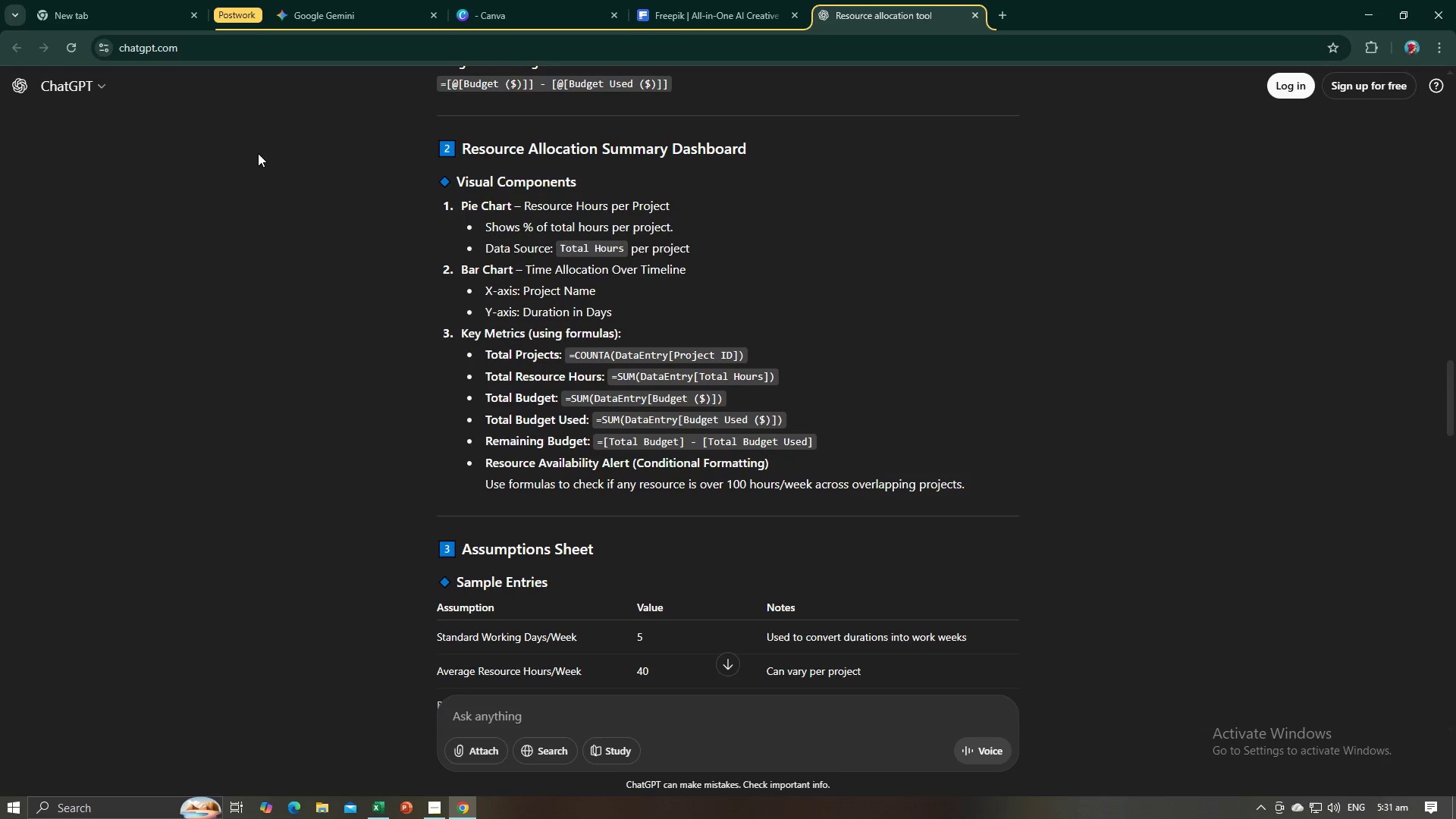 
key(Alt+AltLeft)
 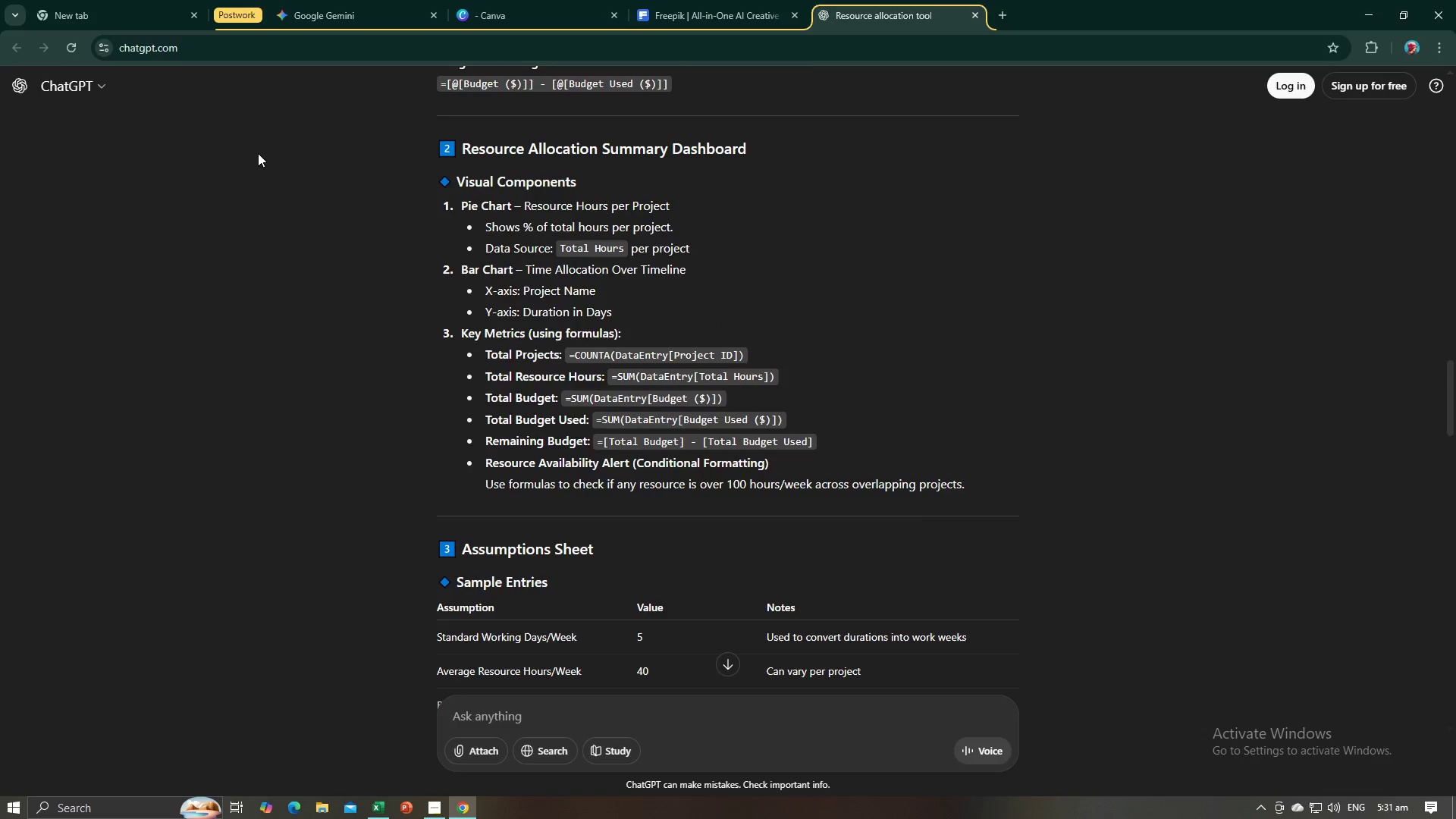 
key(Tab)
type(Resource )
 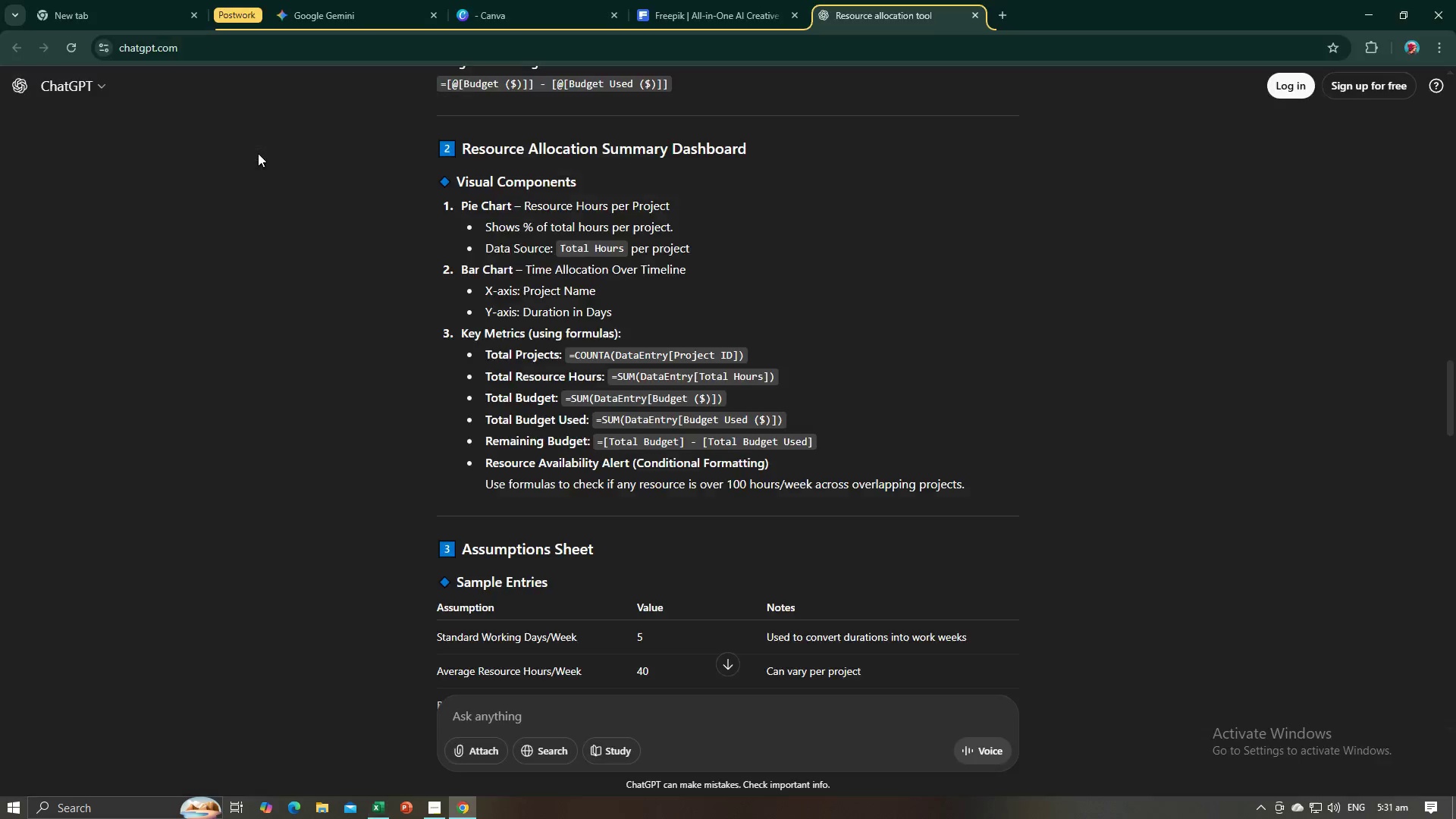 
 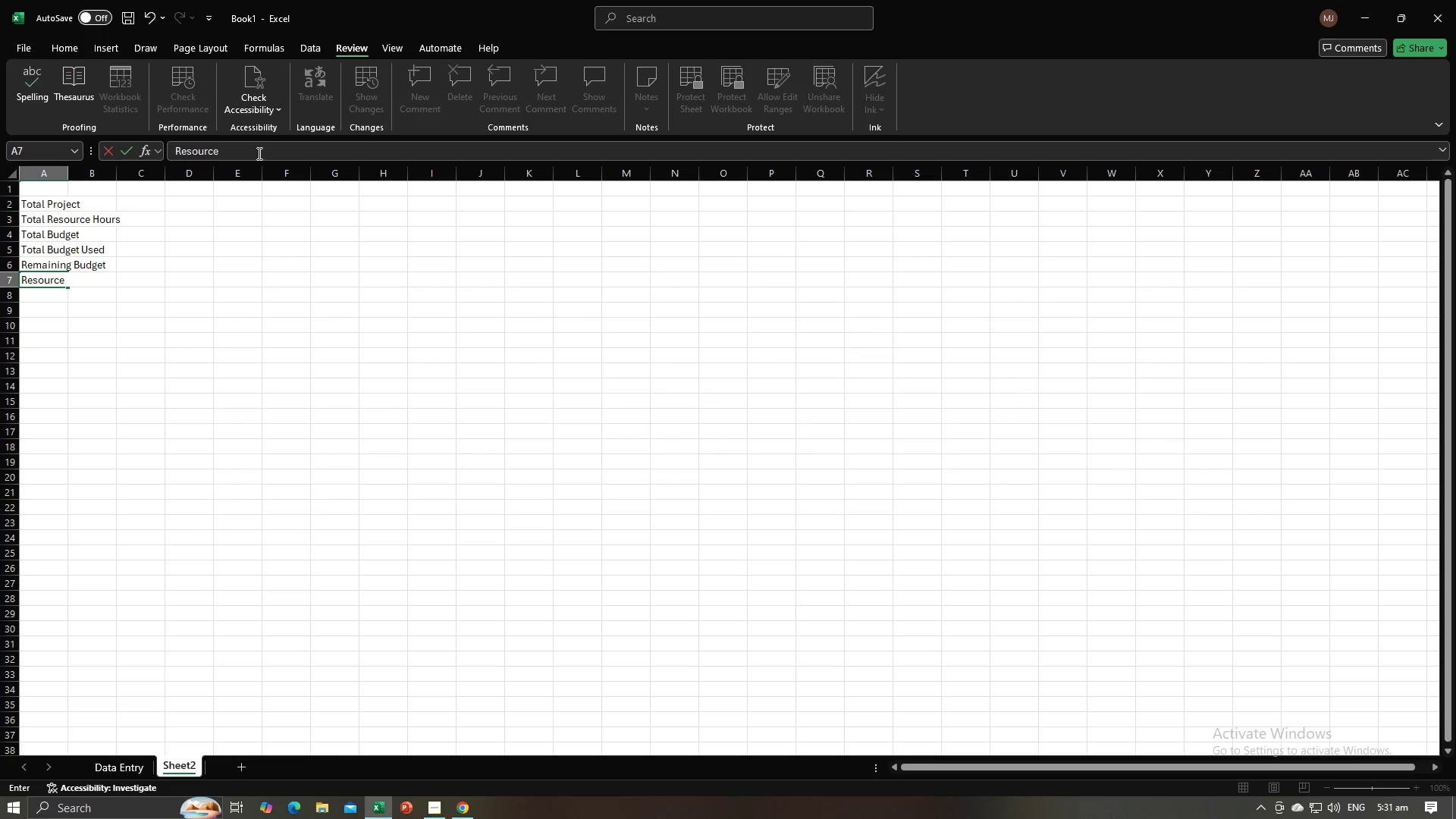 
key(Alt+AltLeft)
 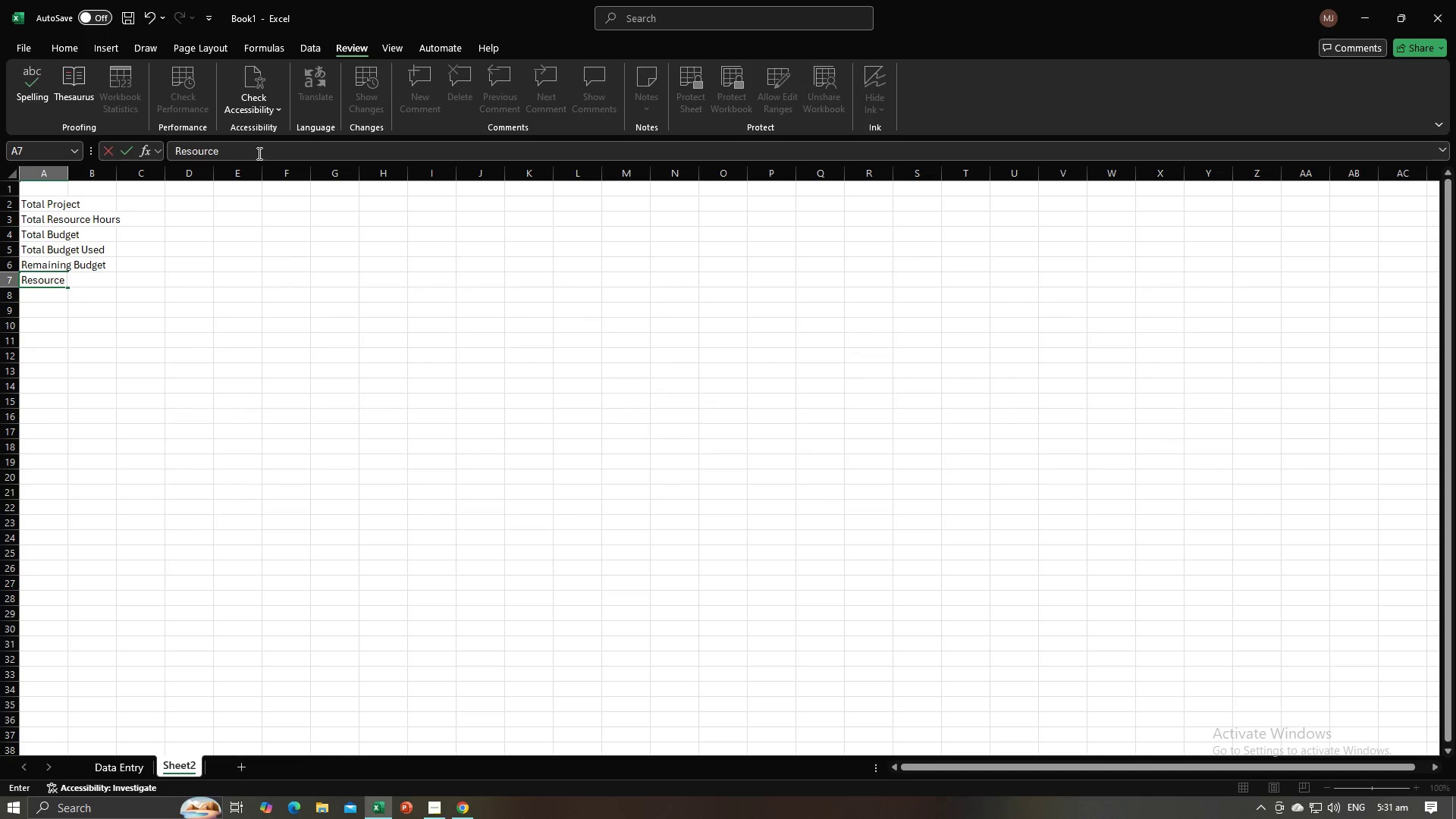 
key(Alt+Tab)
 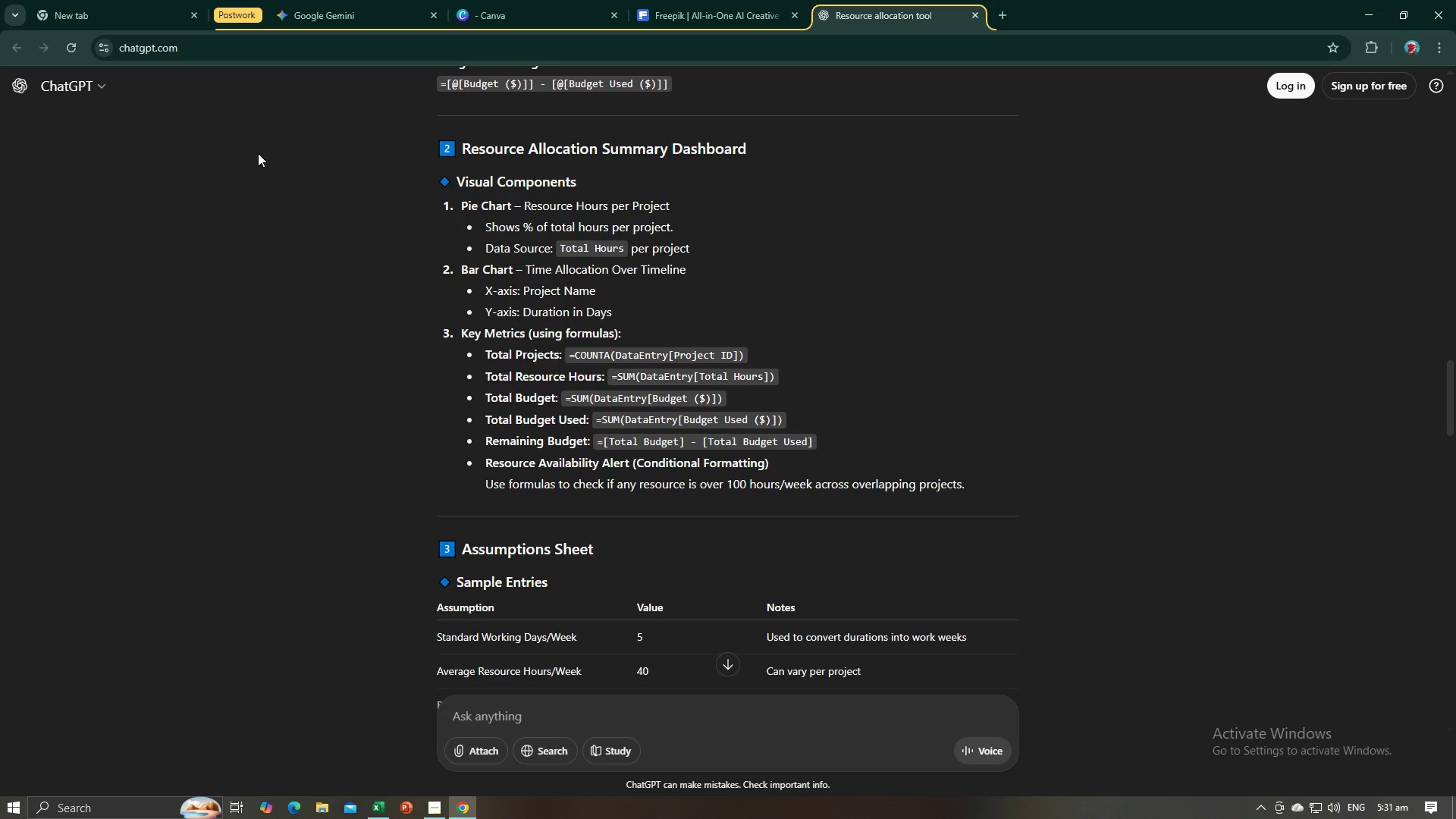 
key(Alt+AltLeft)
 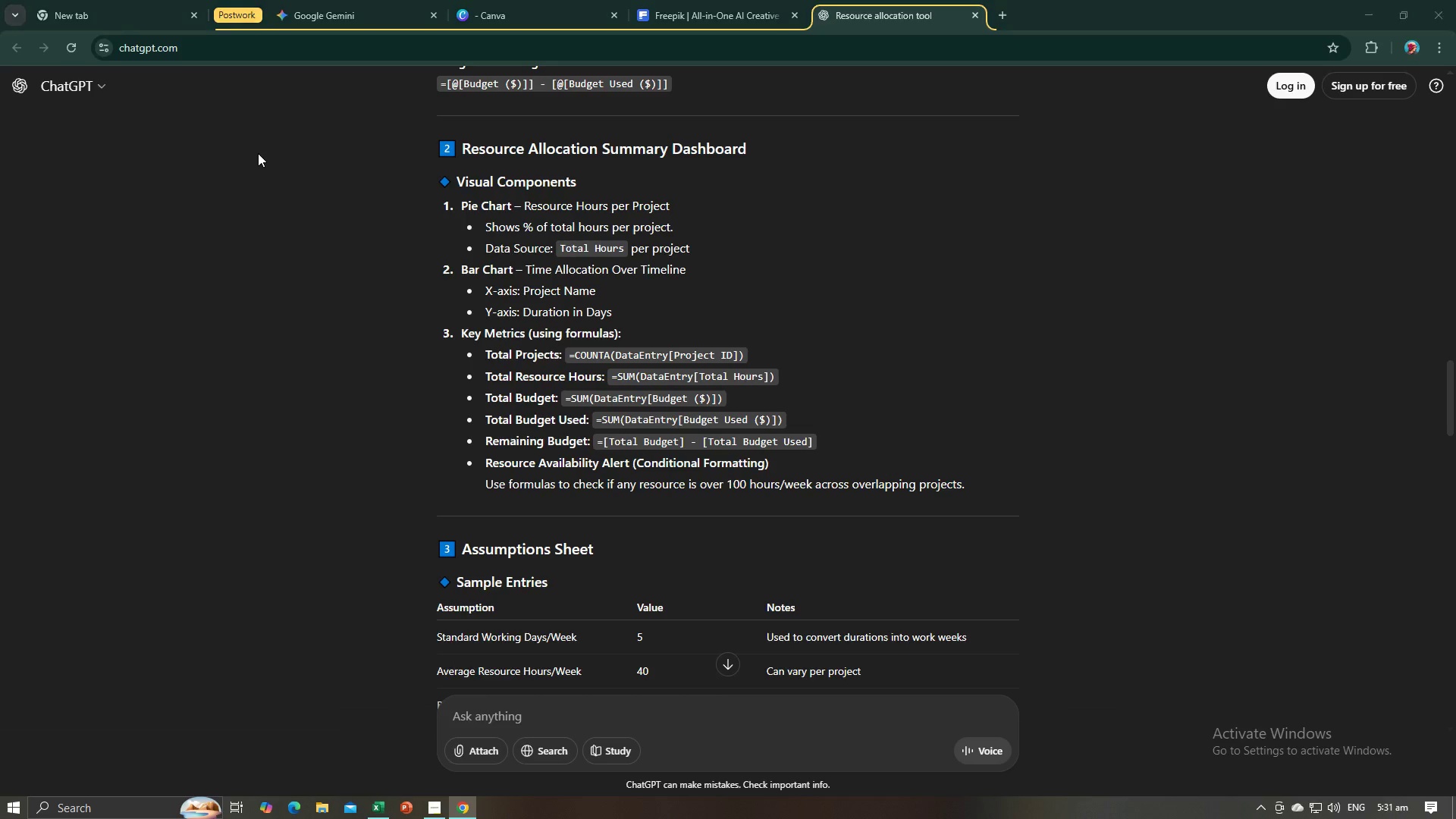 
key(Tab)
type(Availability )
 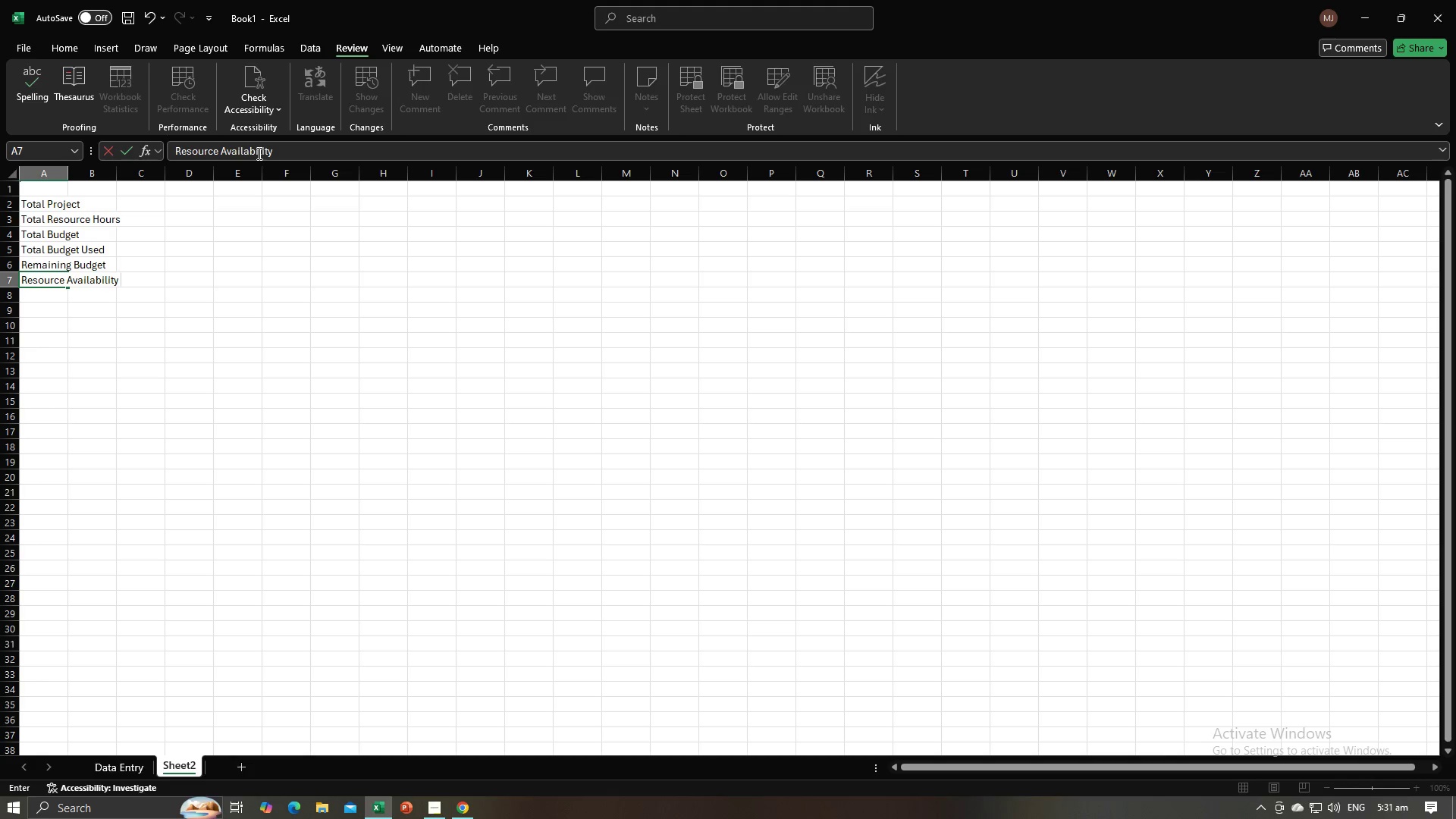 
key(Alt+AltLeft)
 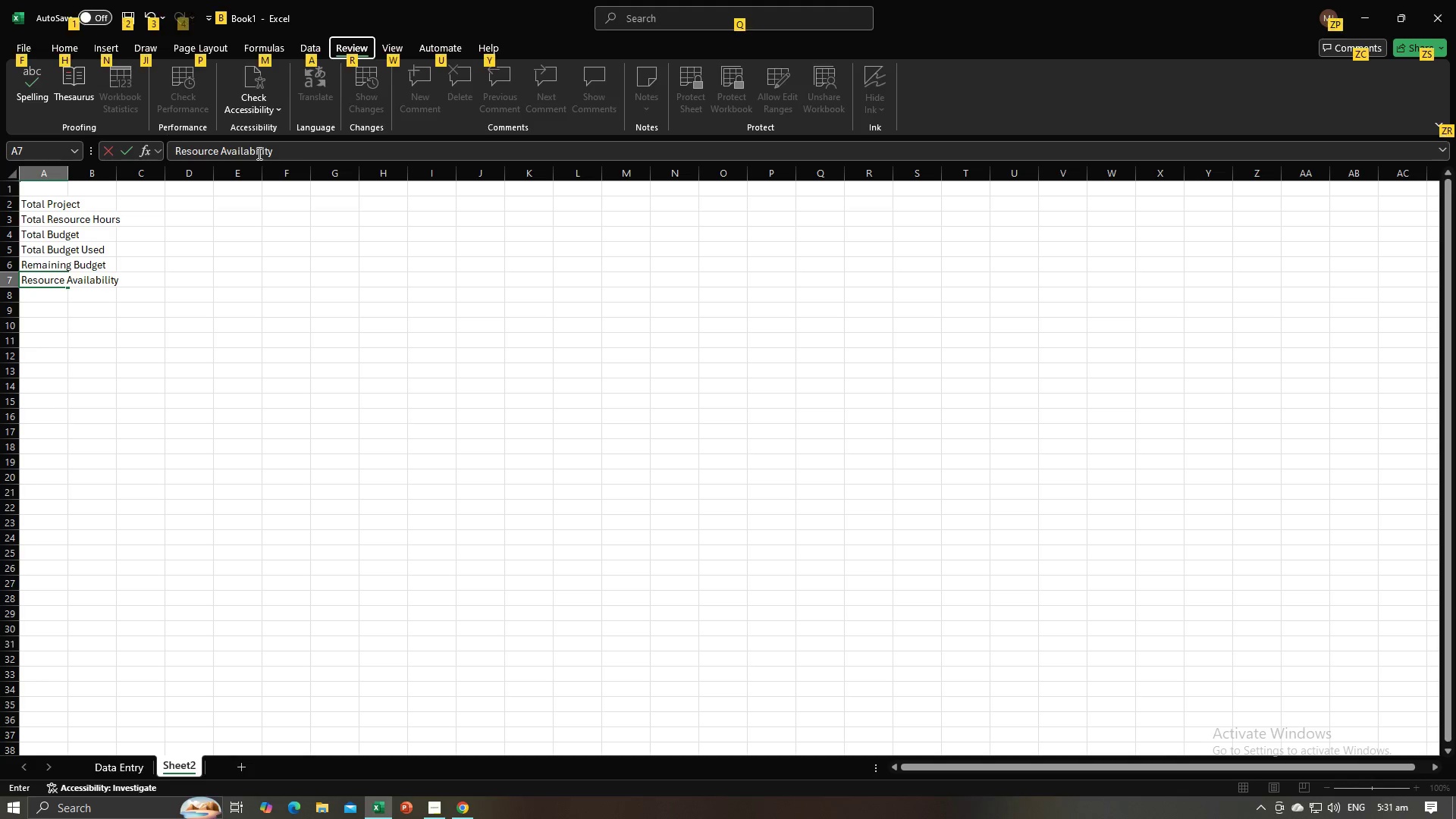 
key(Alt+AltLeft)
 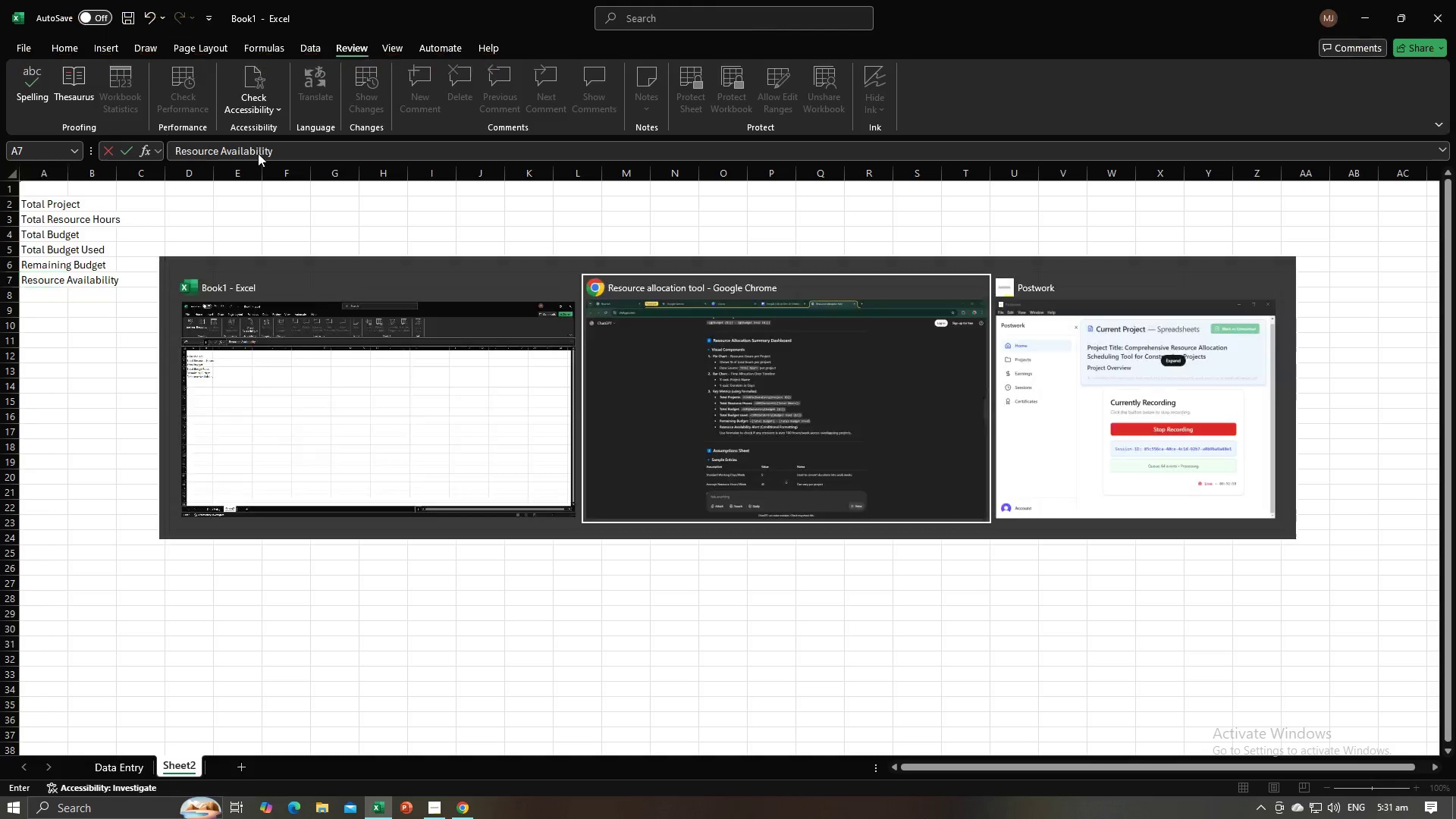 
key(Alt+Tab)
 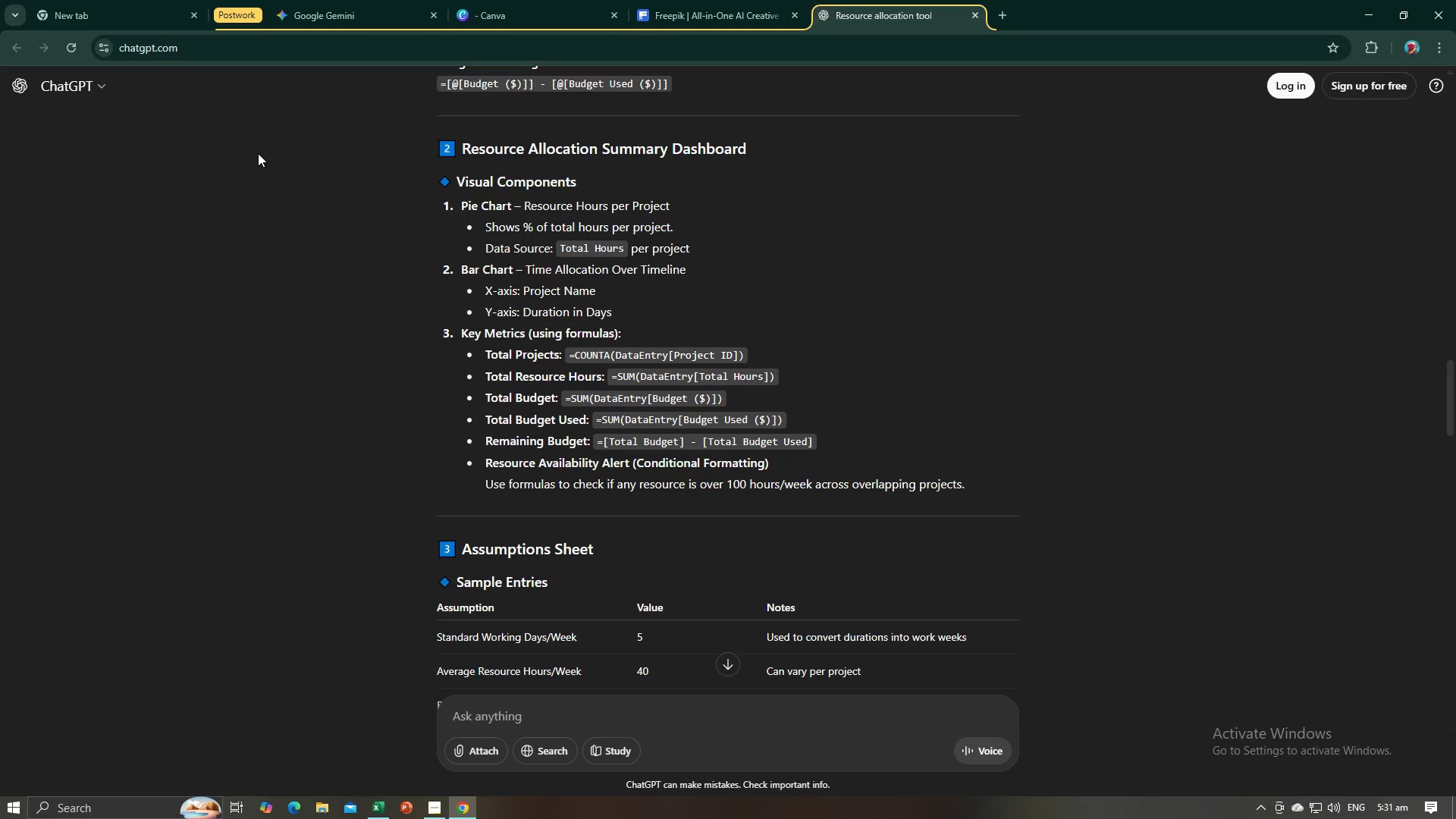 
key(Alt+AltLeft)
 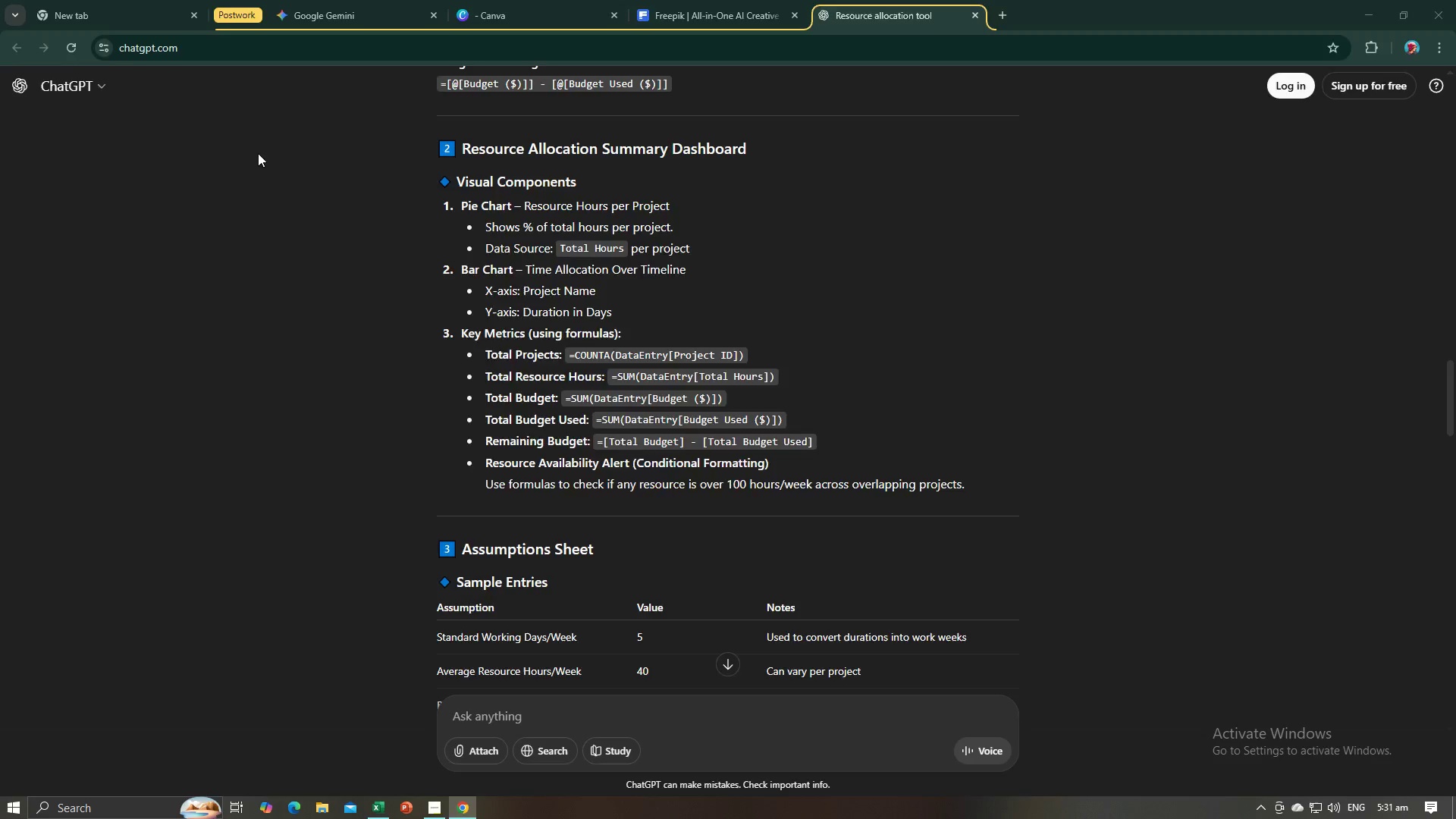 
key(Tab)
type(Alert)
 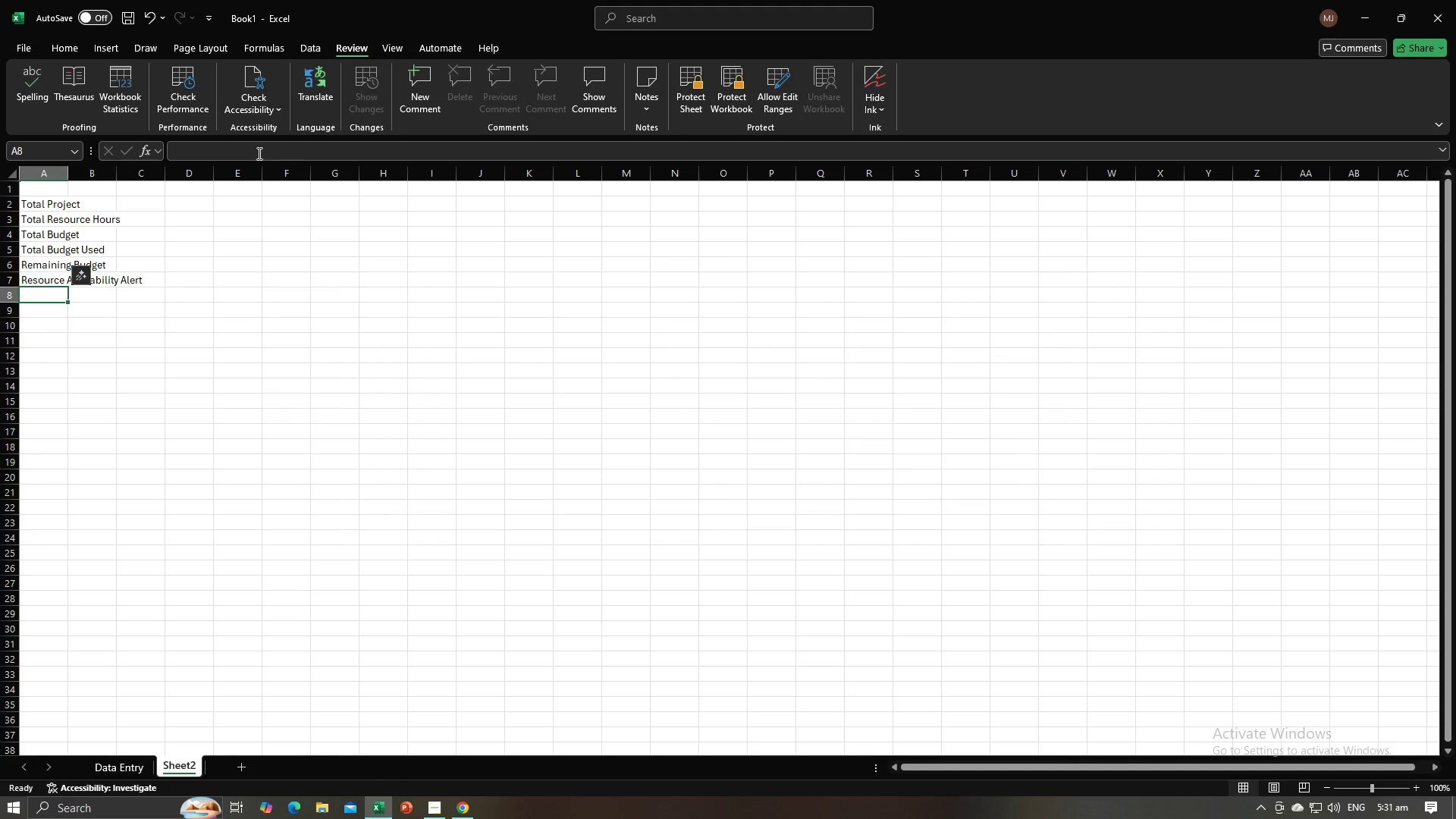 
 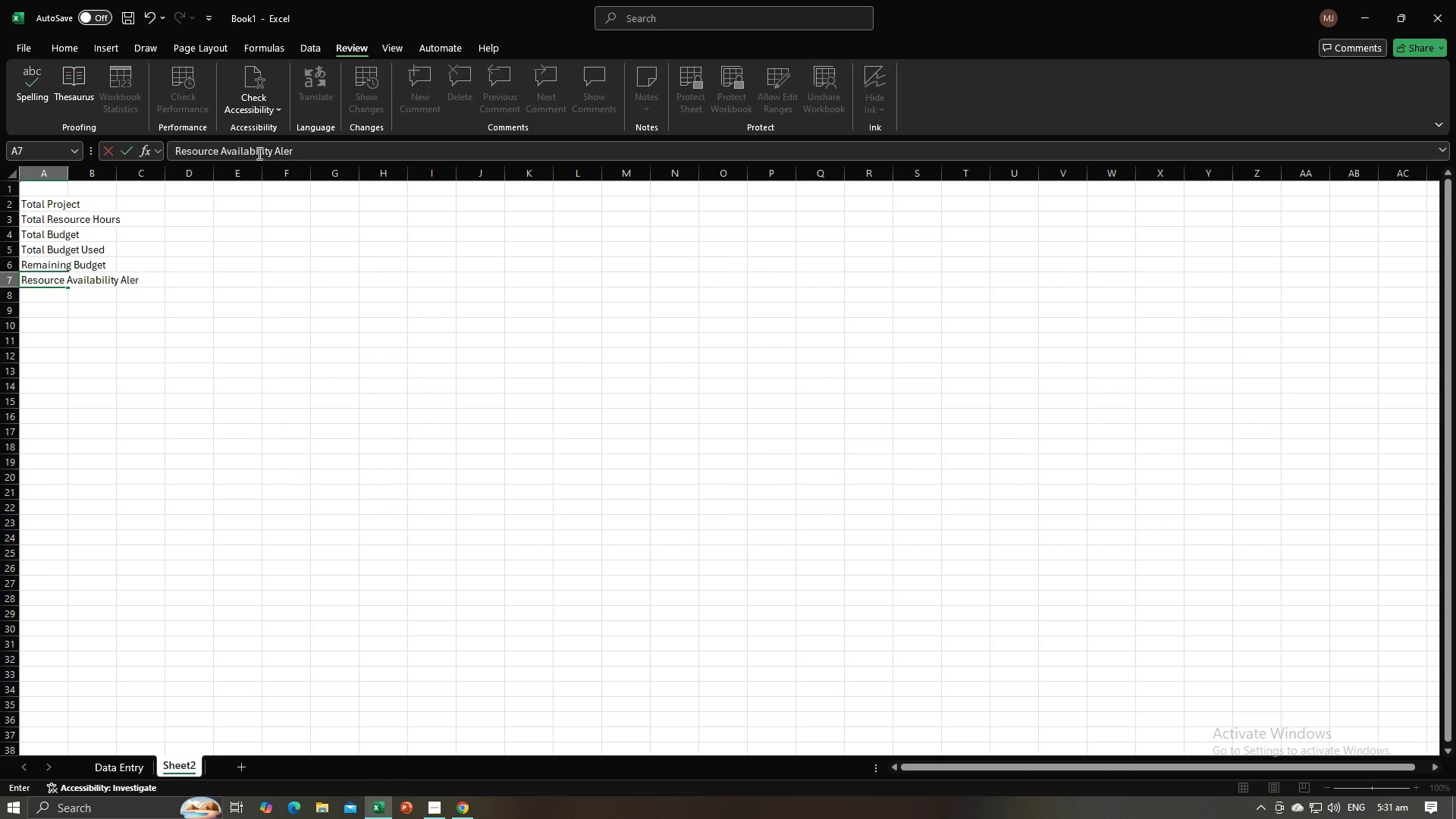 
key(Enter)
 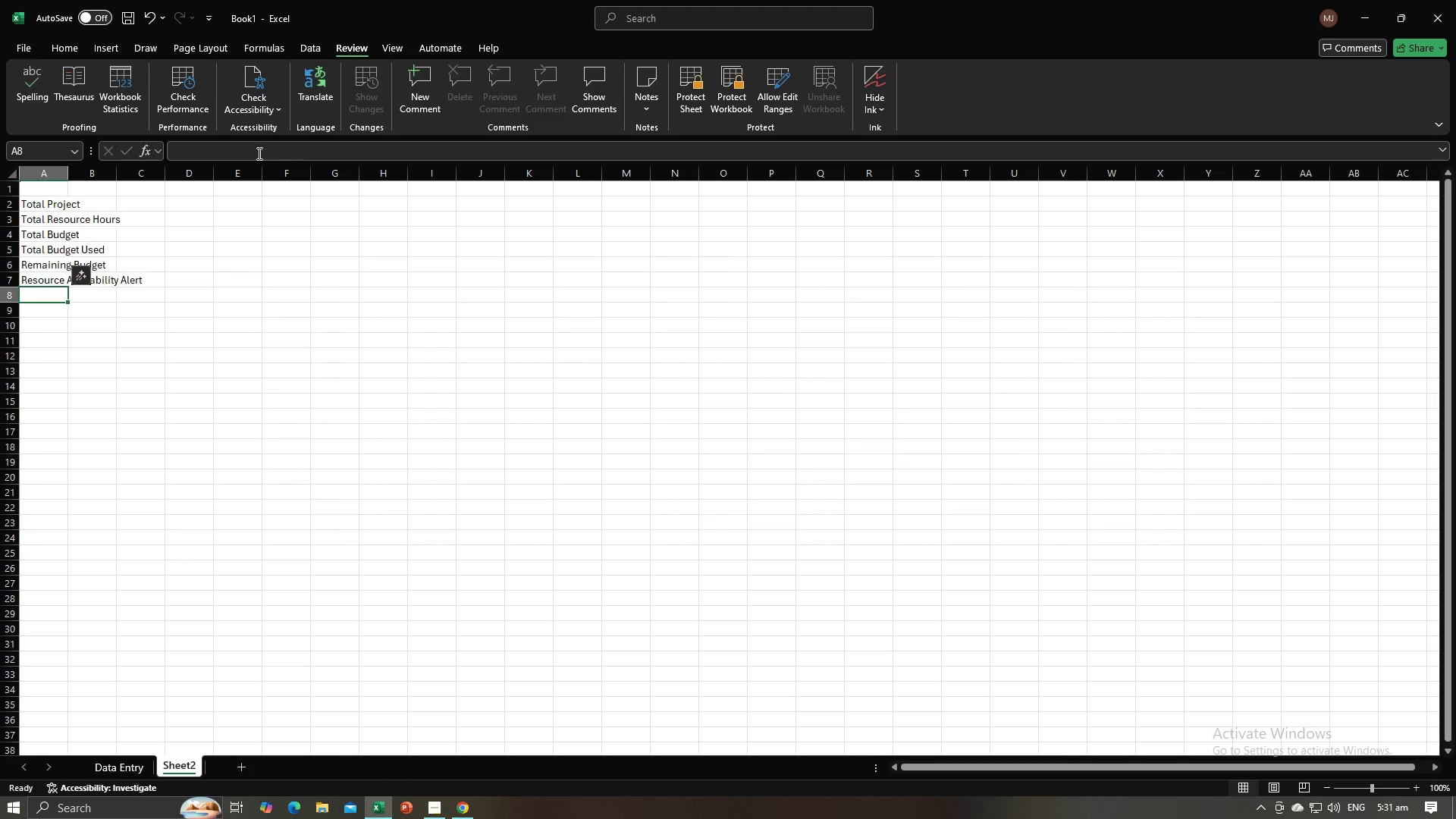 
key(Alt+AltLeft)
 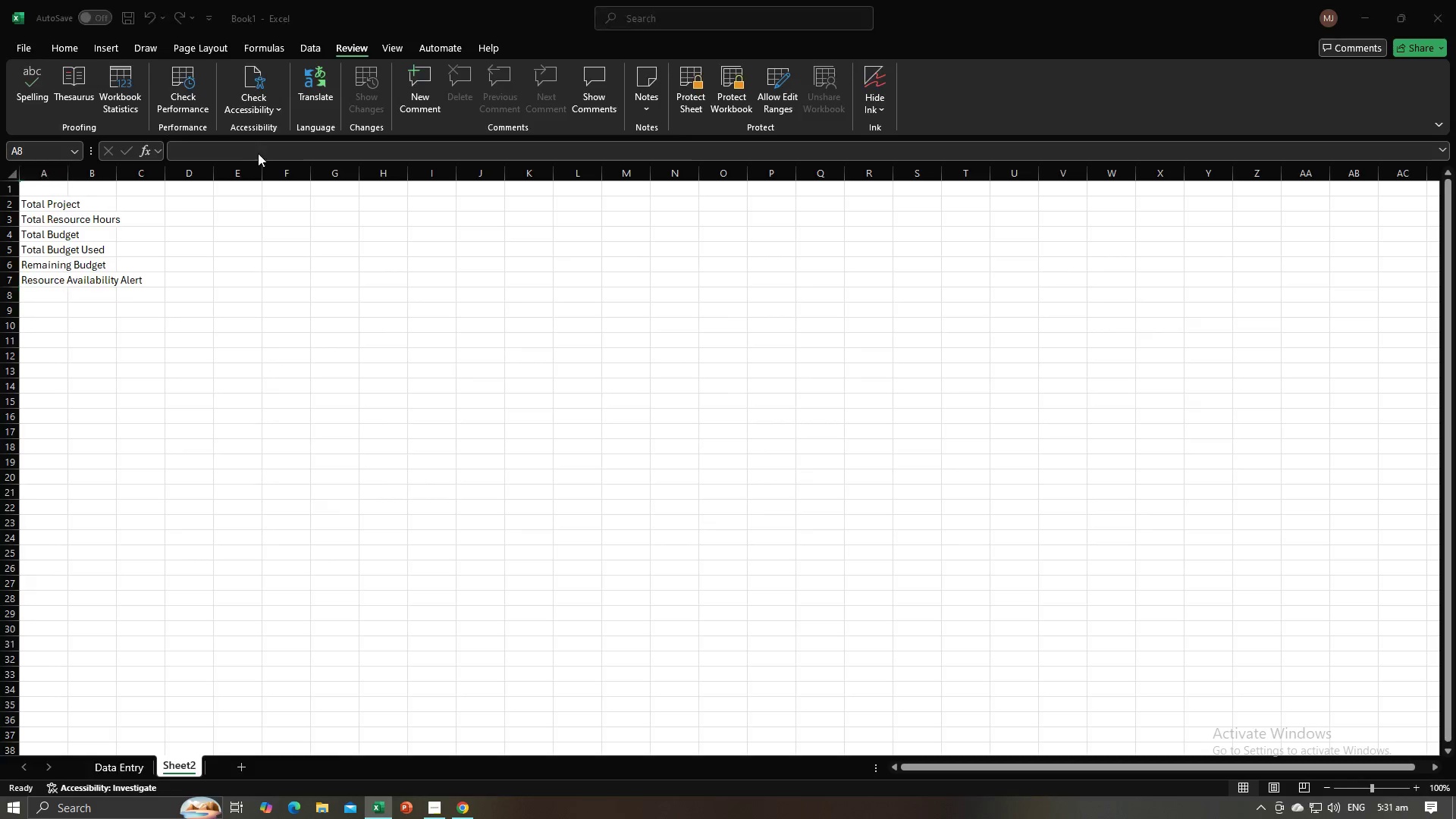 
key(Alt+Tab)
 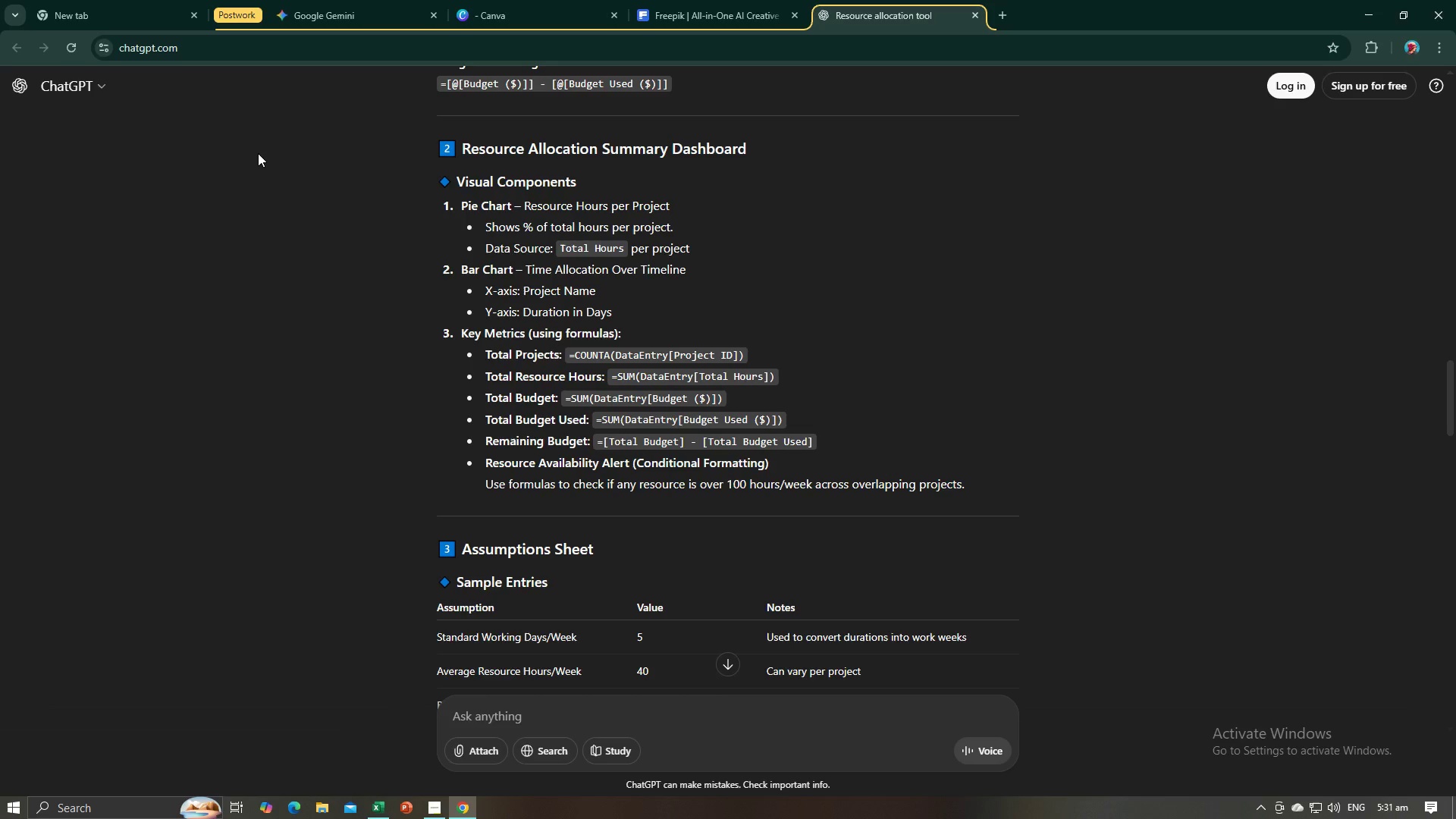 
key(Alt+AltLeft)
 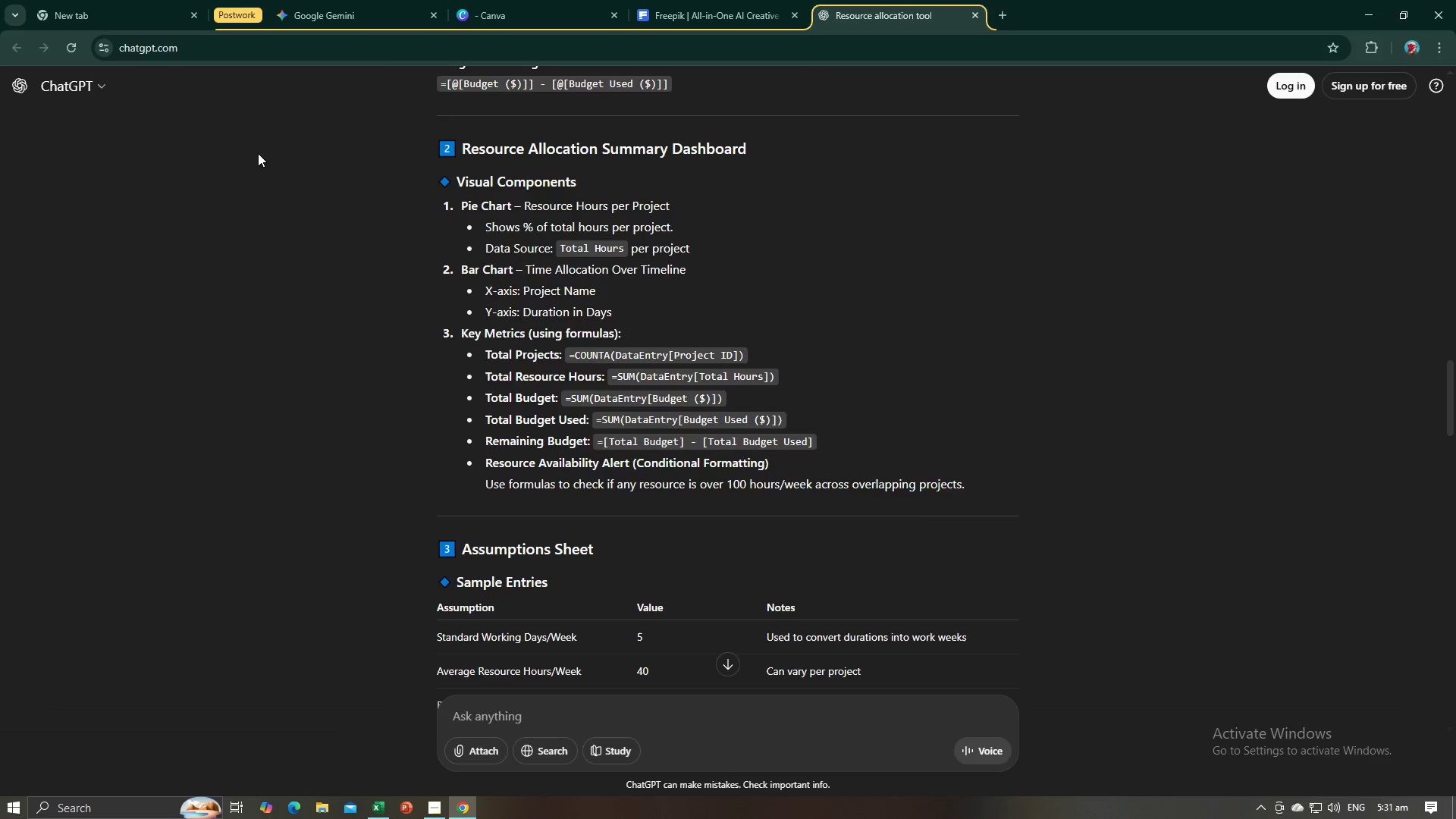 
key(Alt+Tab)
 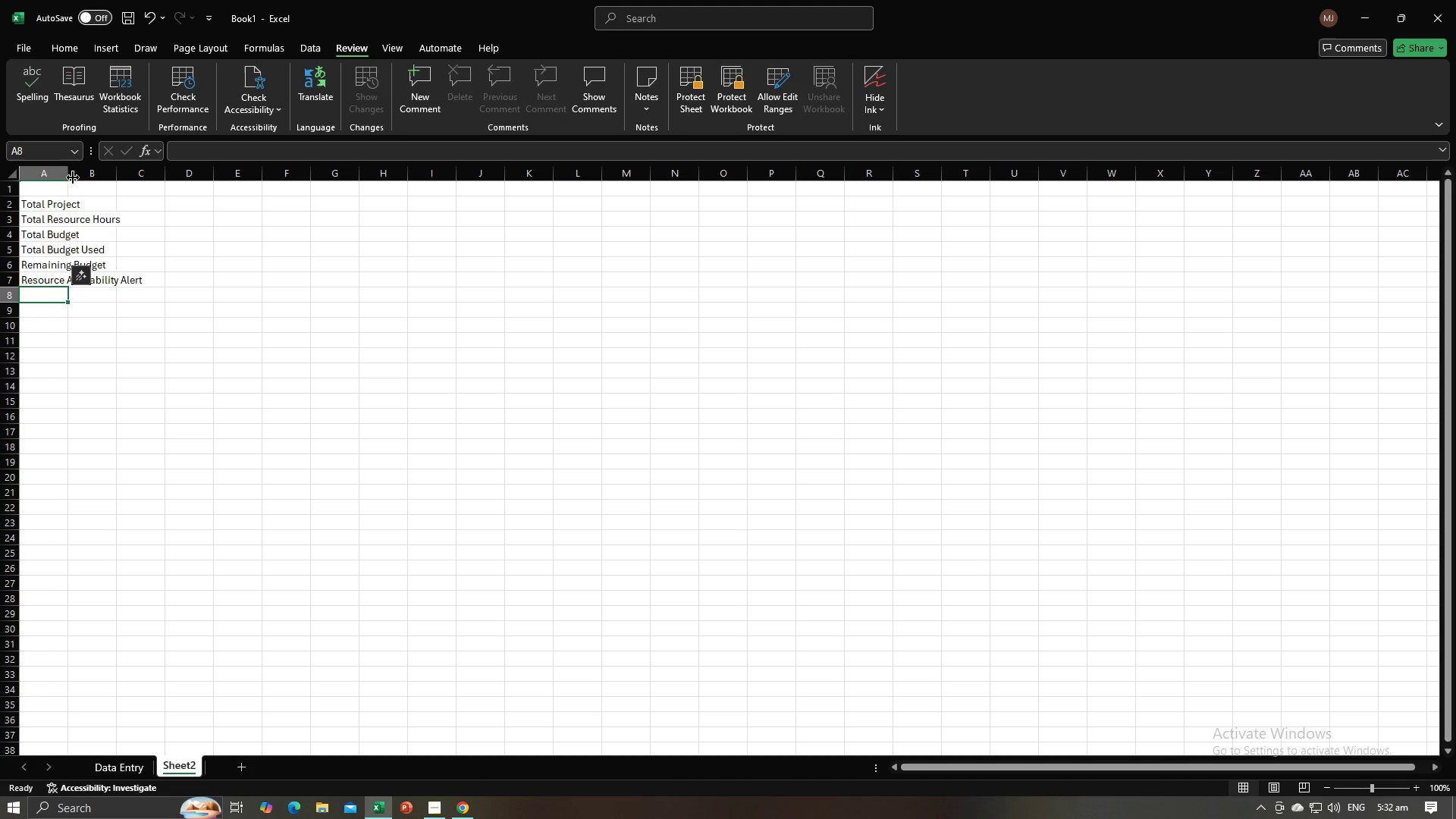 
double_click([70, 177])
 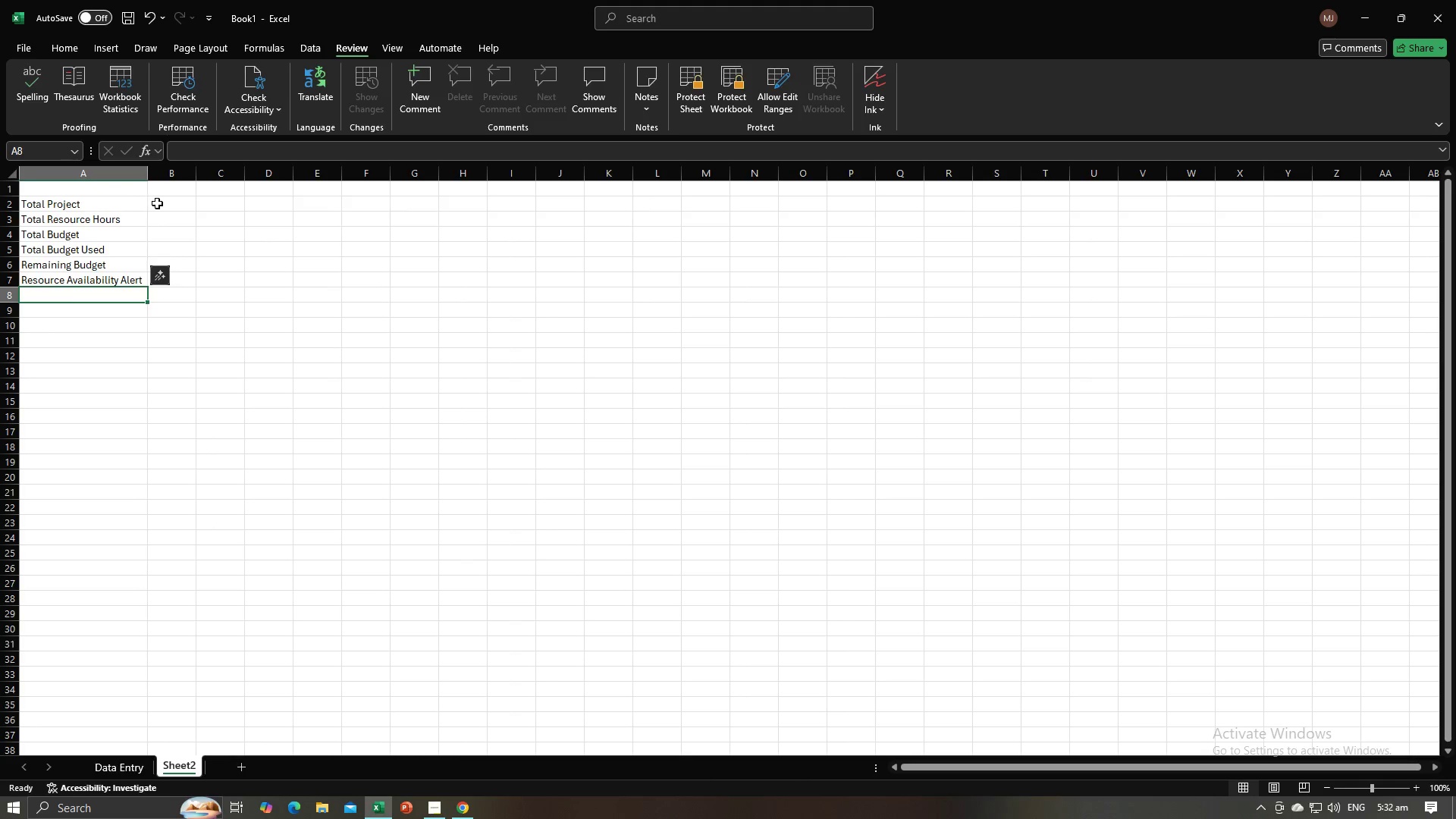 
left_click([157, 203])
 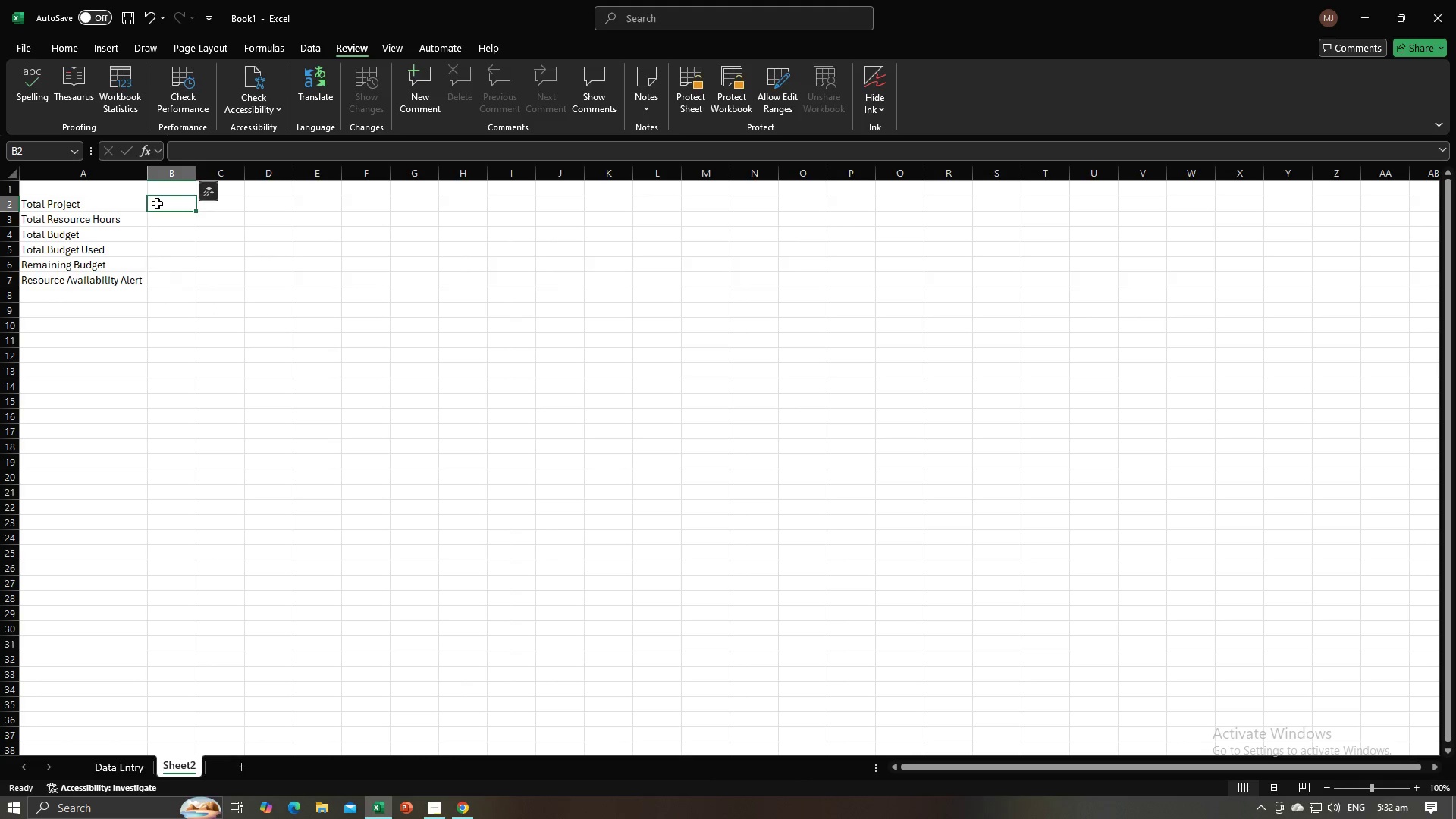 
key(Alt+AltLeft)
 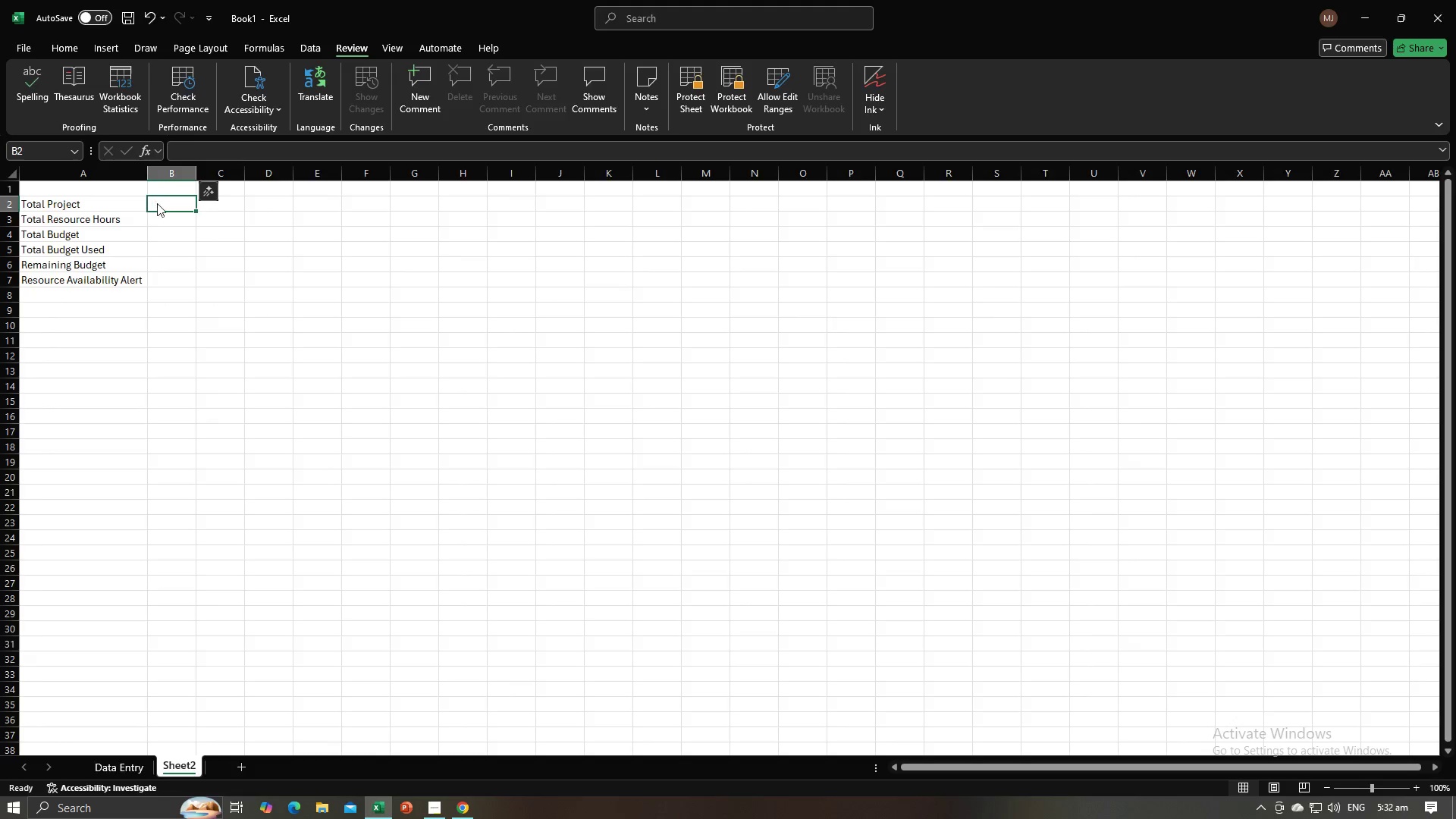 
key(Alt+Tab)
 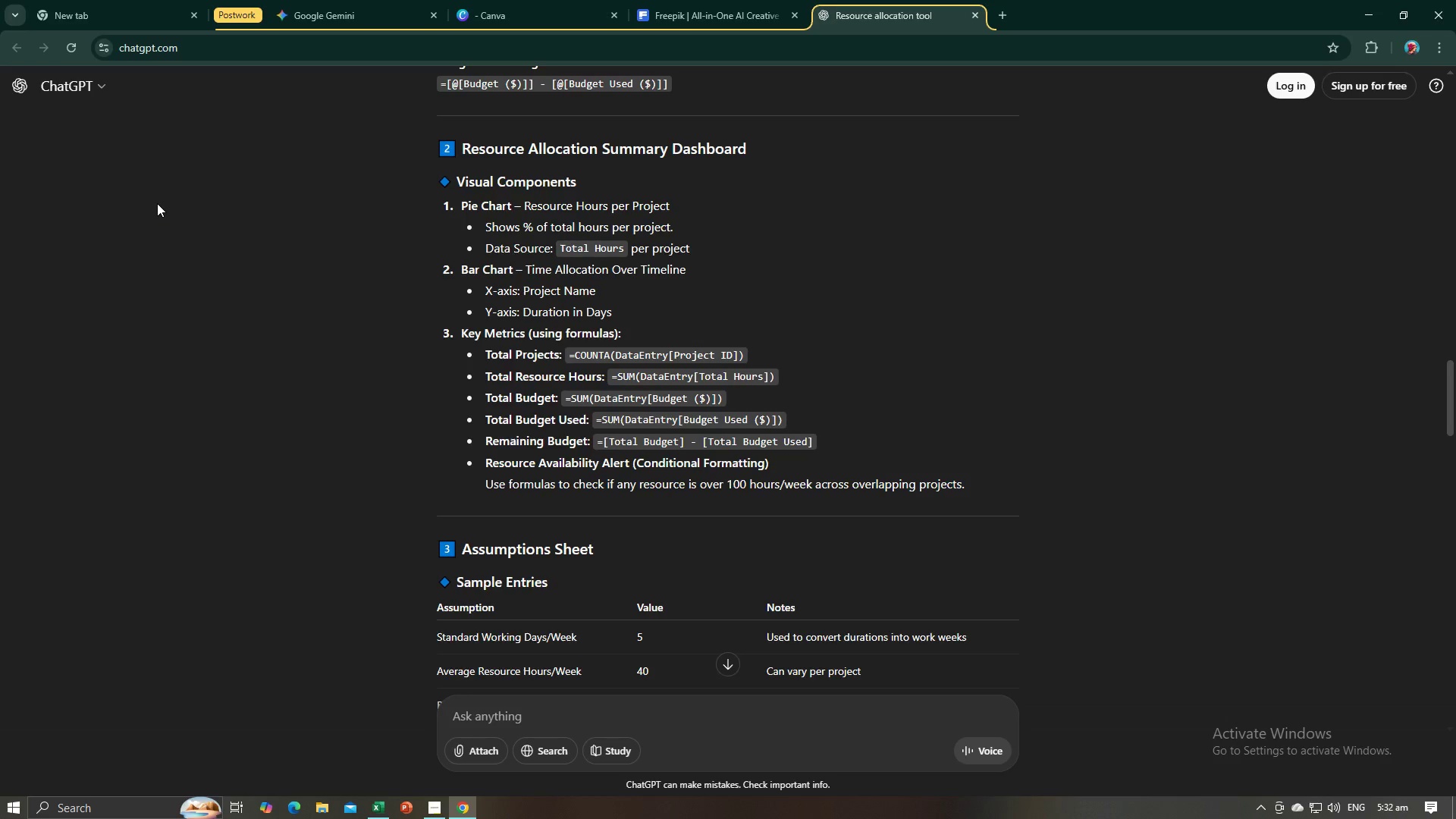 
key(Alt+AltLeft)
 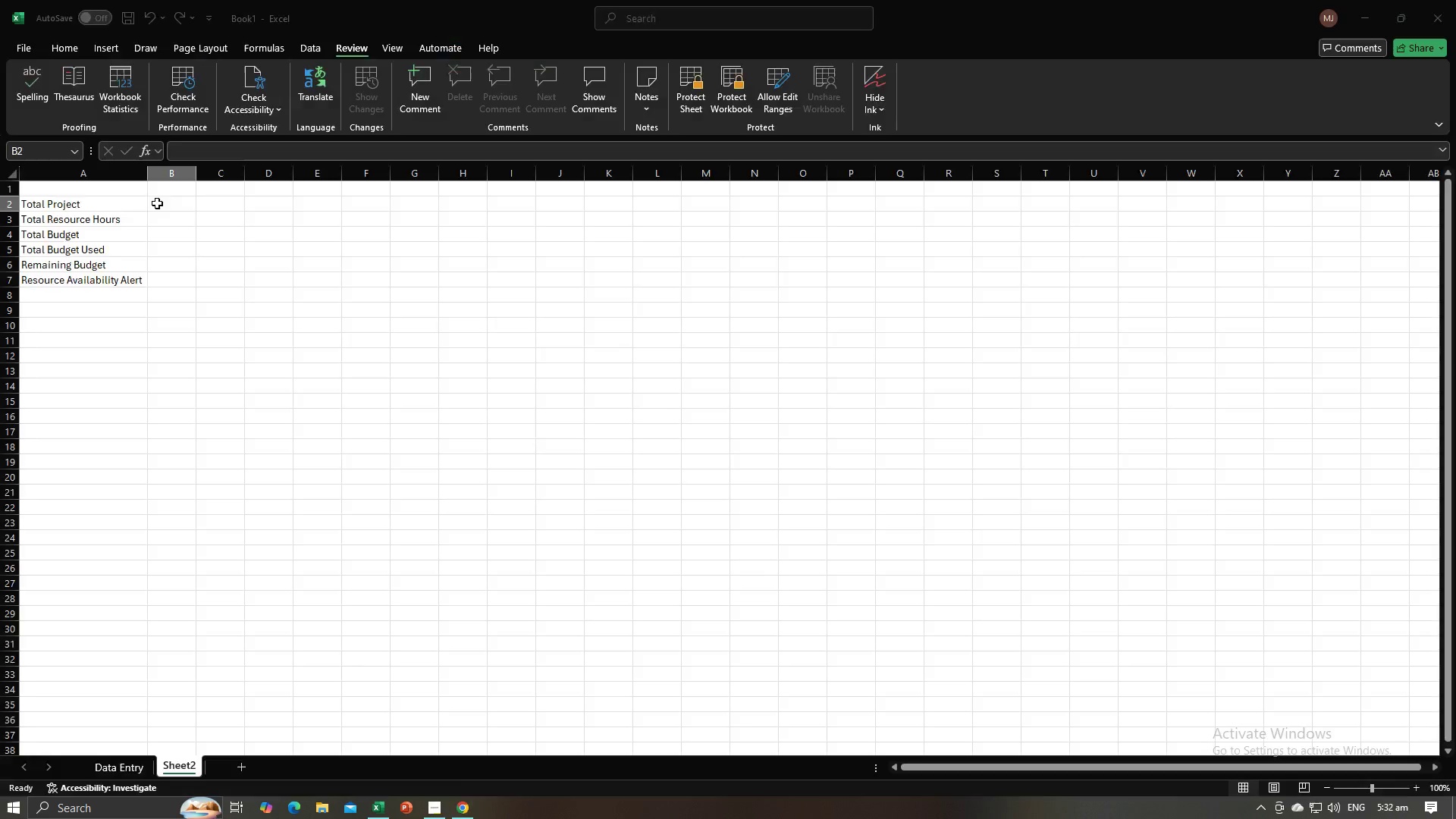 
key(Alt+Tab)
 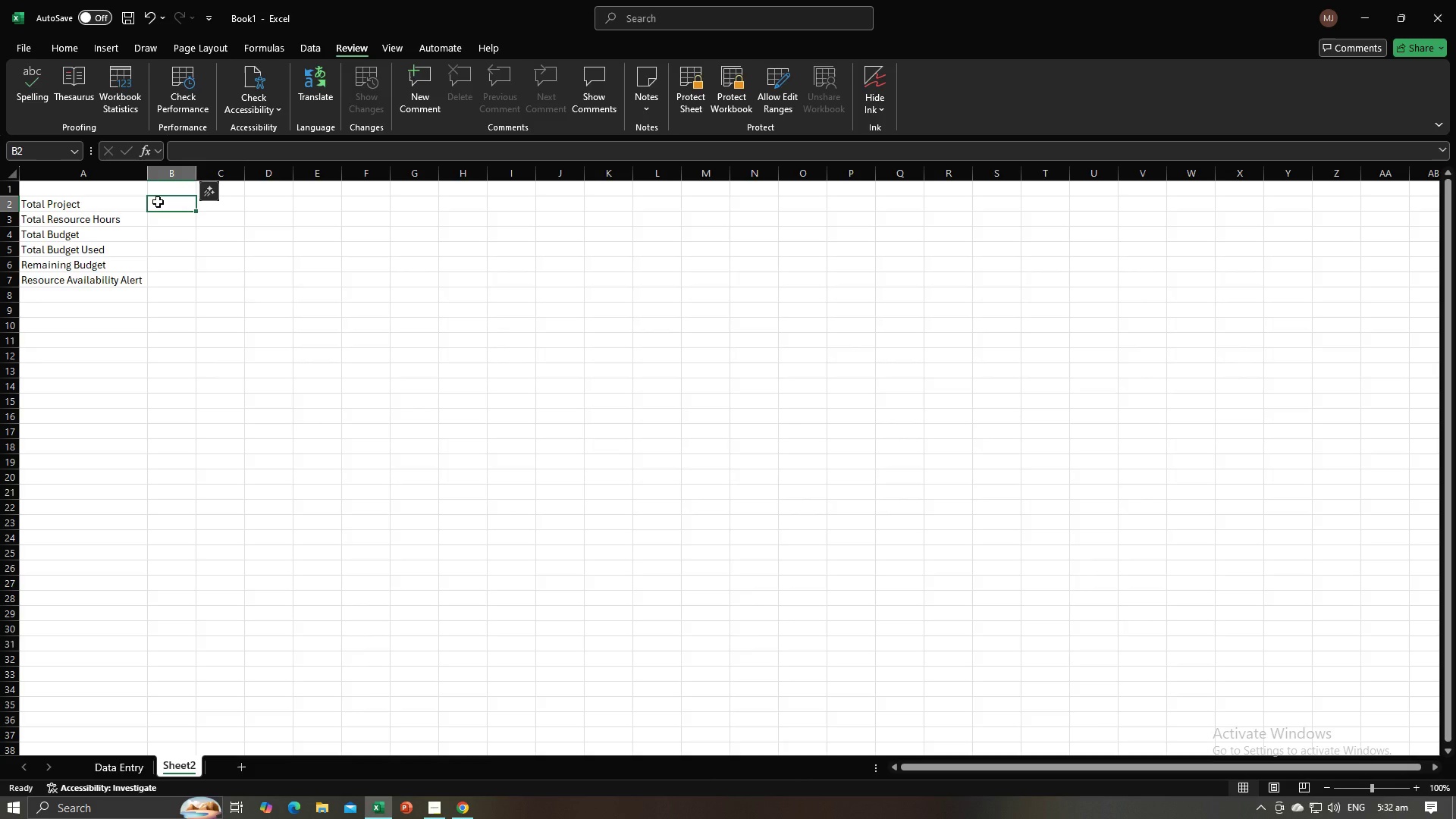 
key(Equal)
 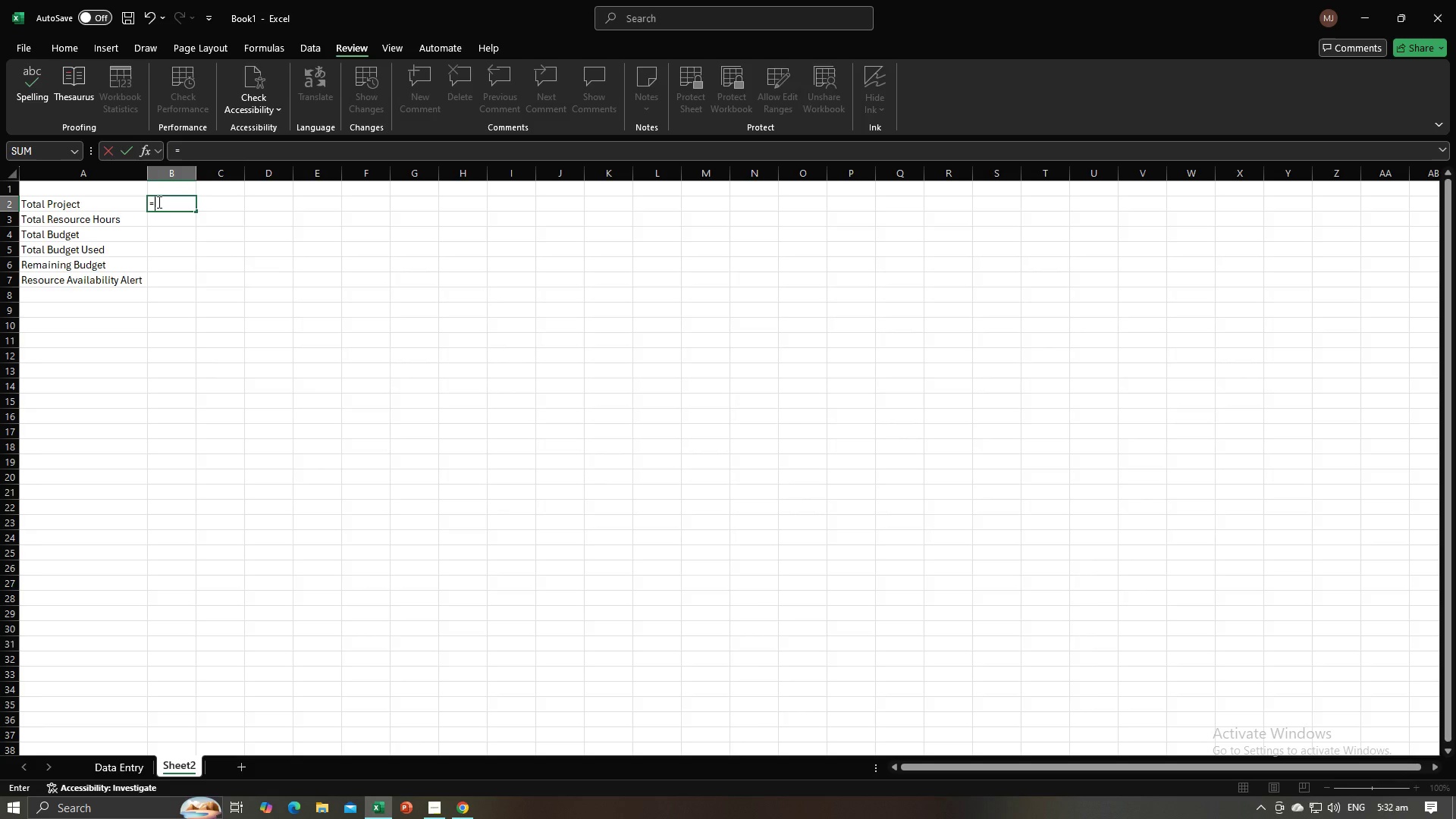 
key(Alt+AltLeft)
 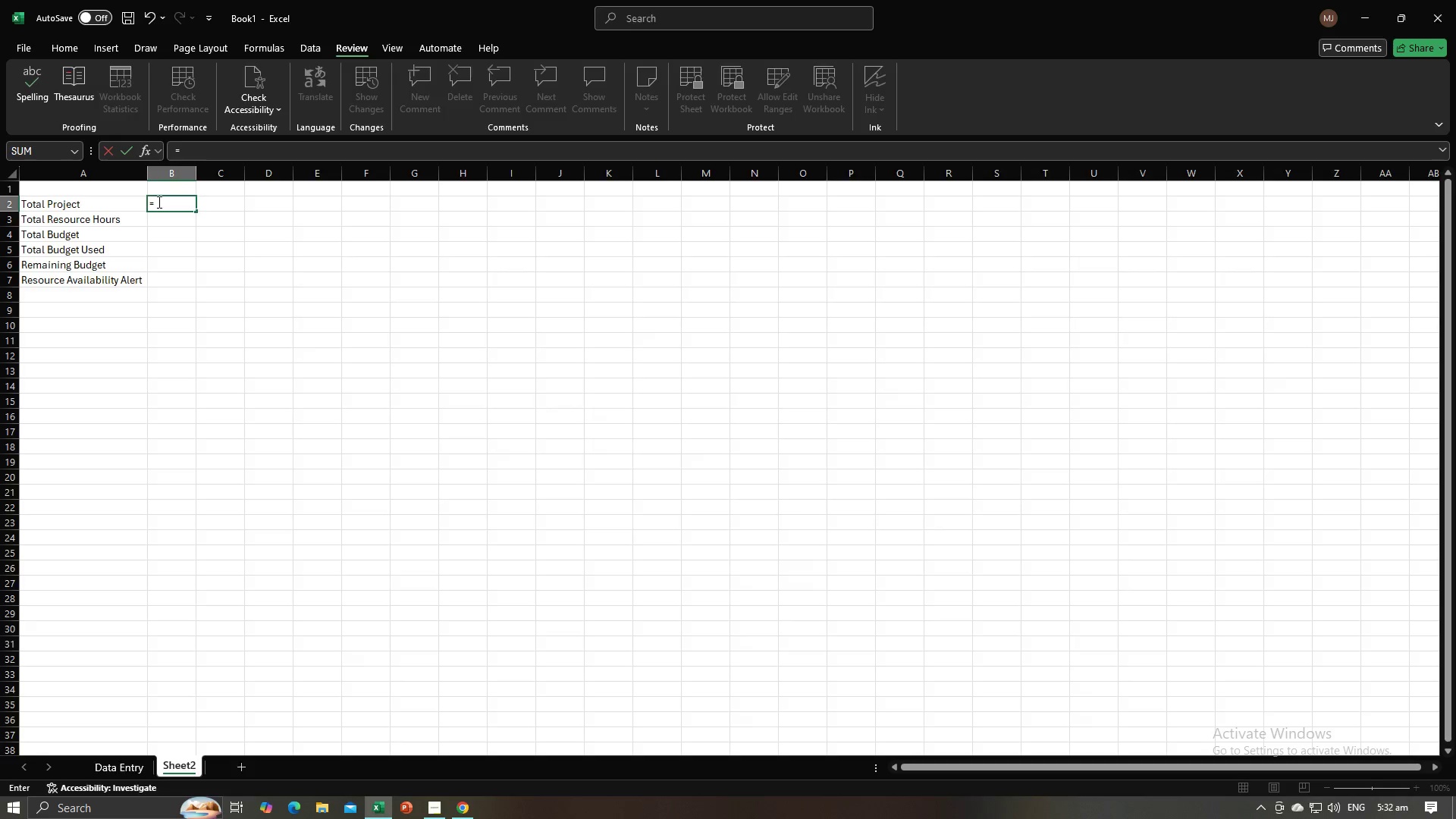 
key(Alt+Tab)
 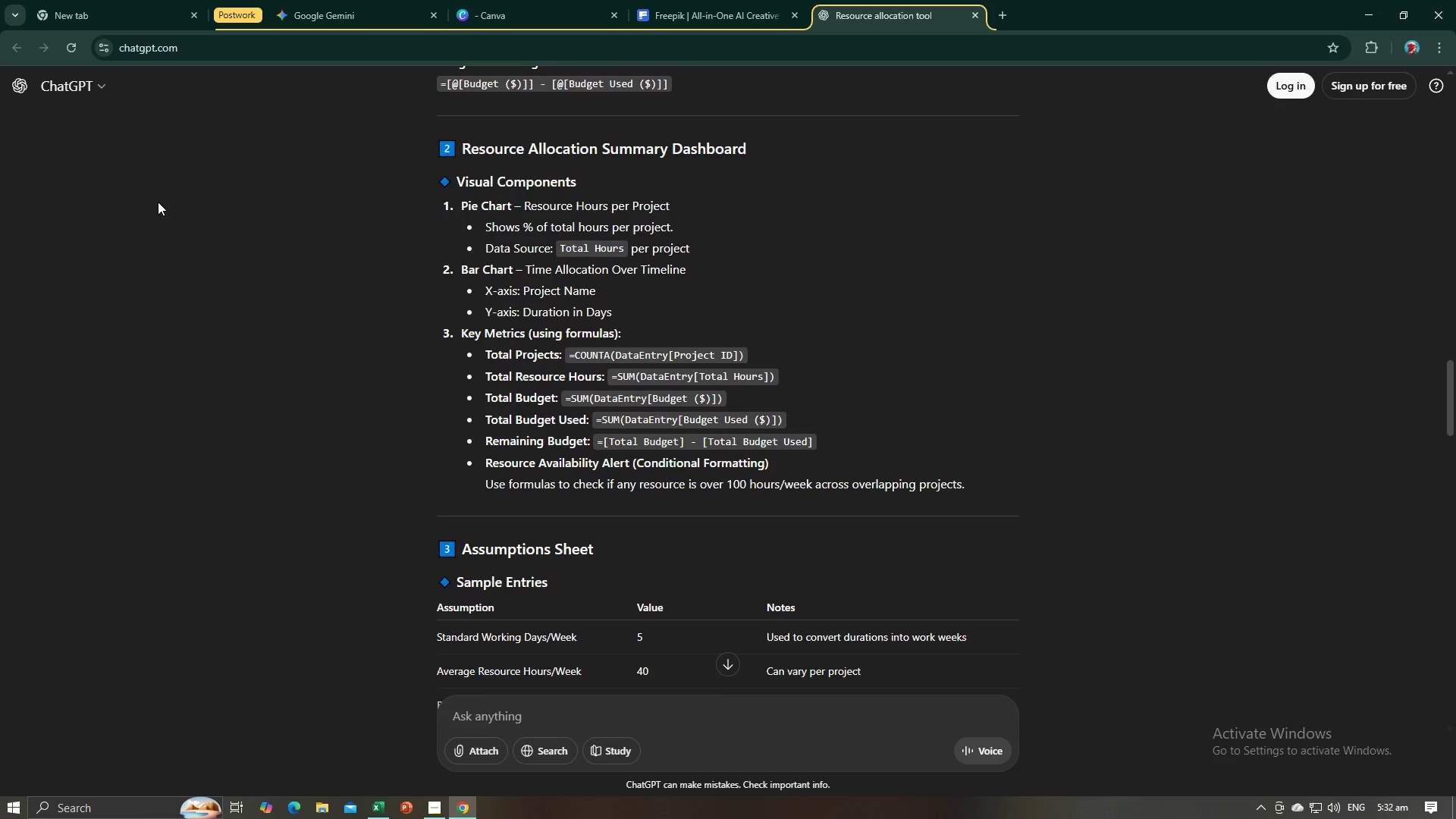 
key(Alt+AltLeft)
 